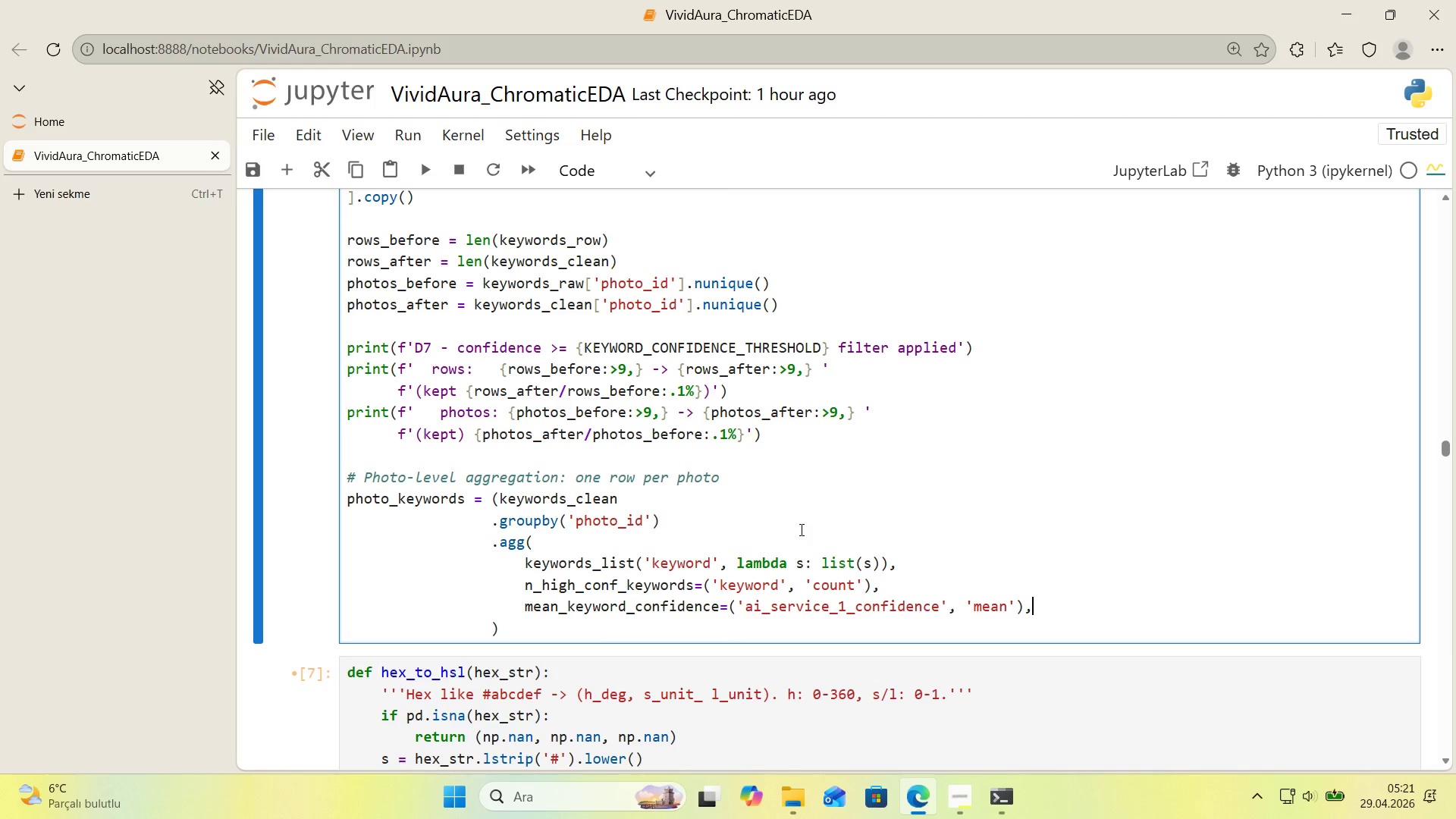 
key(ArrowDown)
 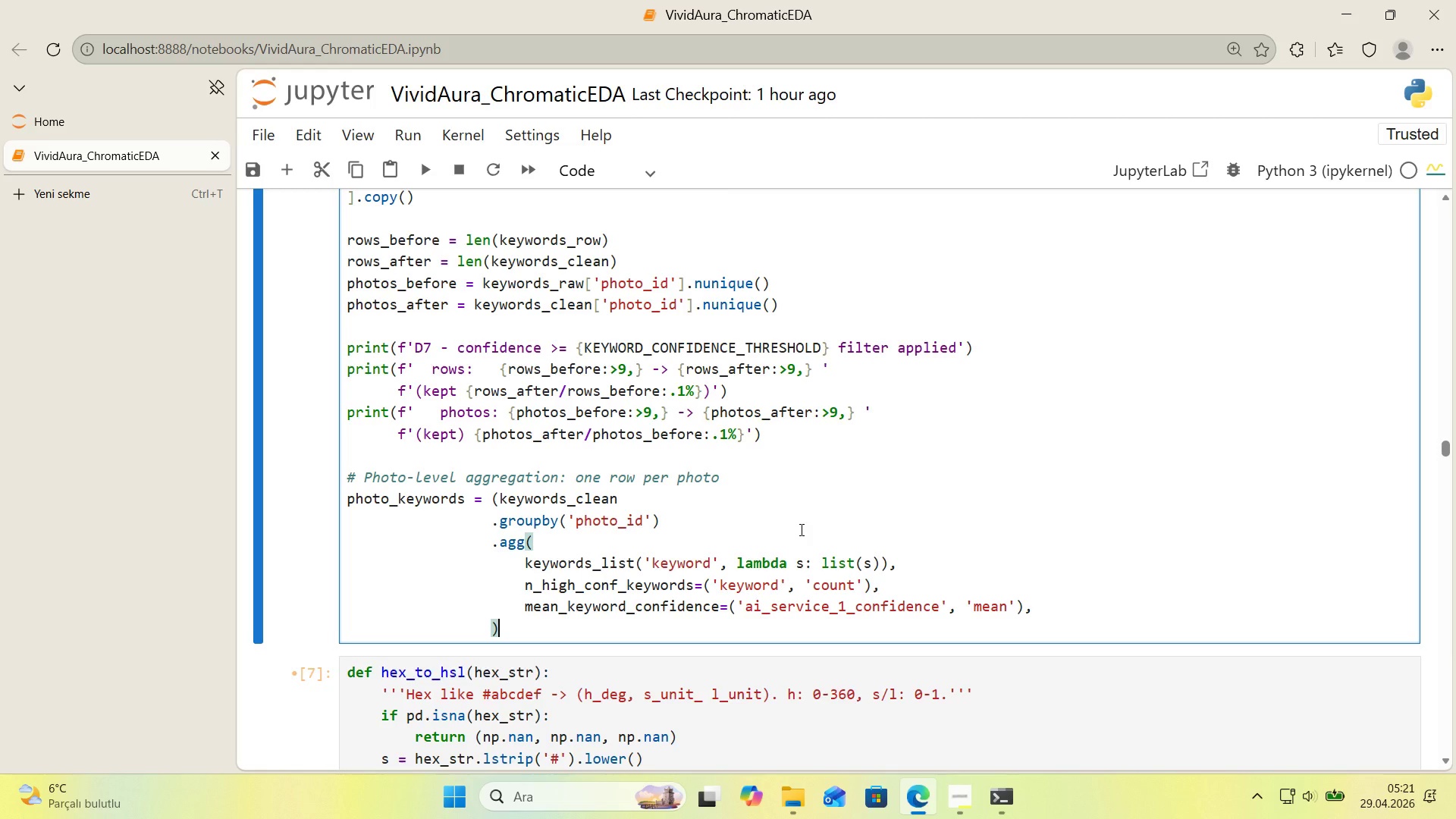 
key(Enter)
 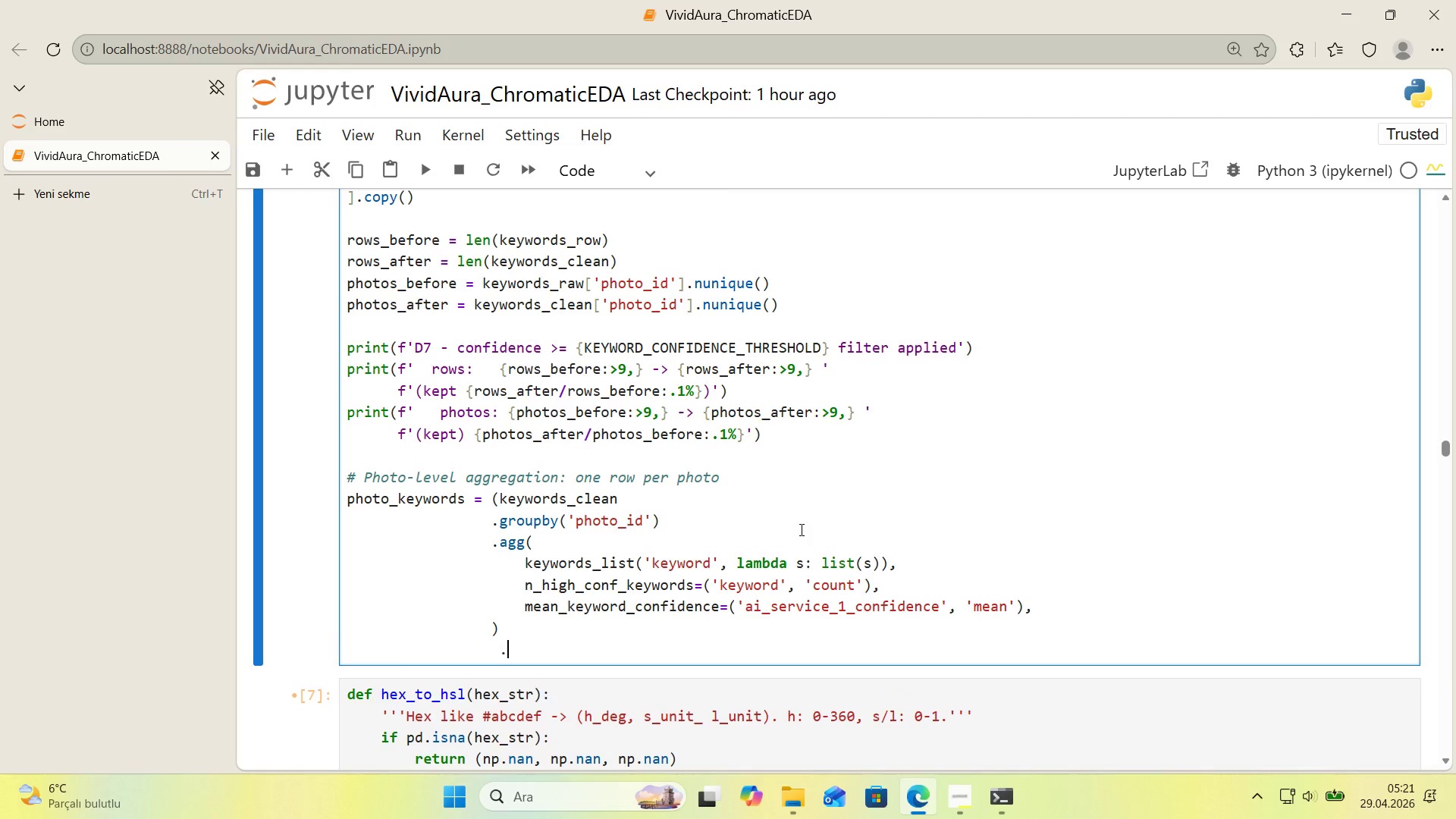 
type(.reset_'ndex*(()
 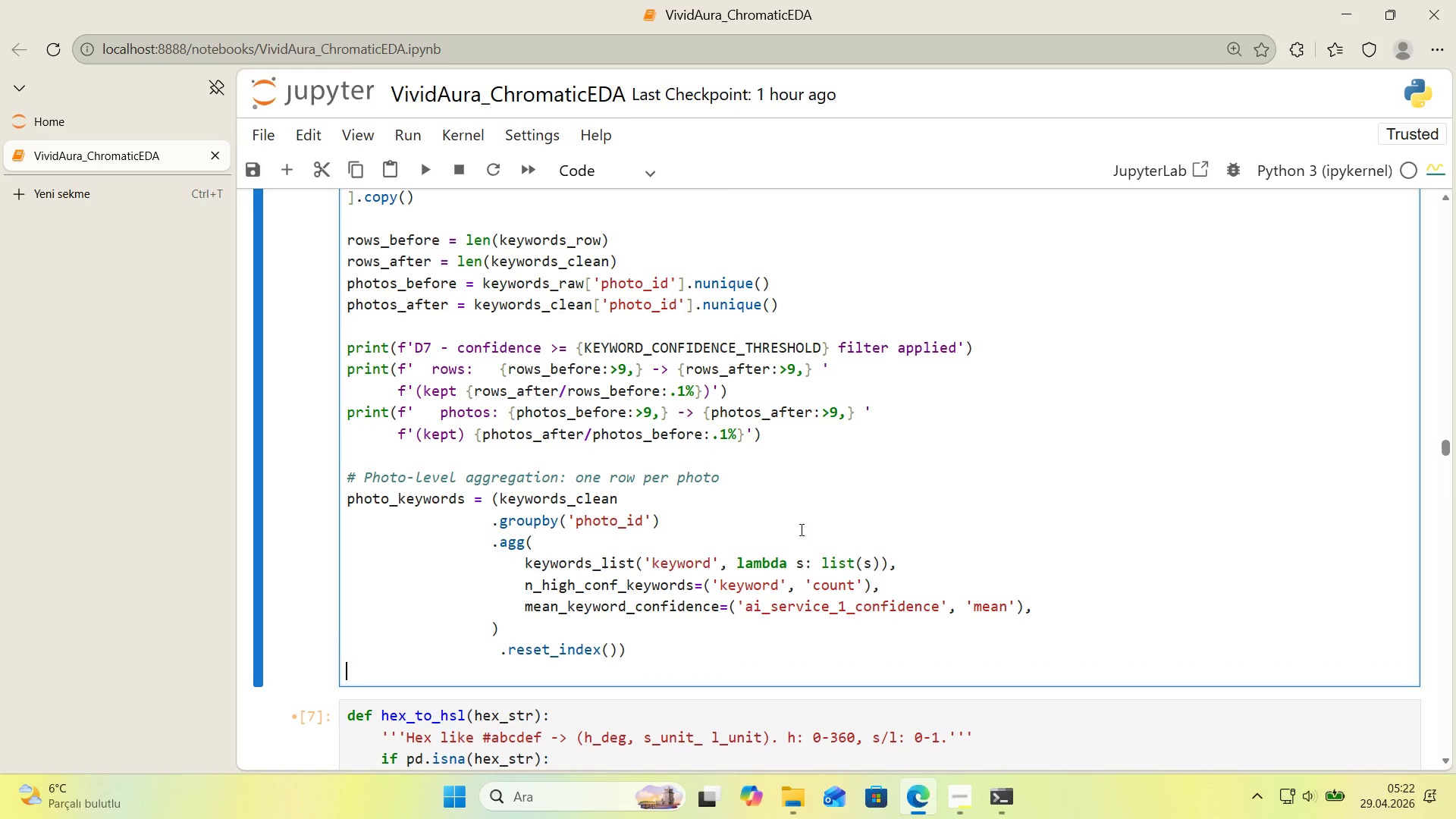 
 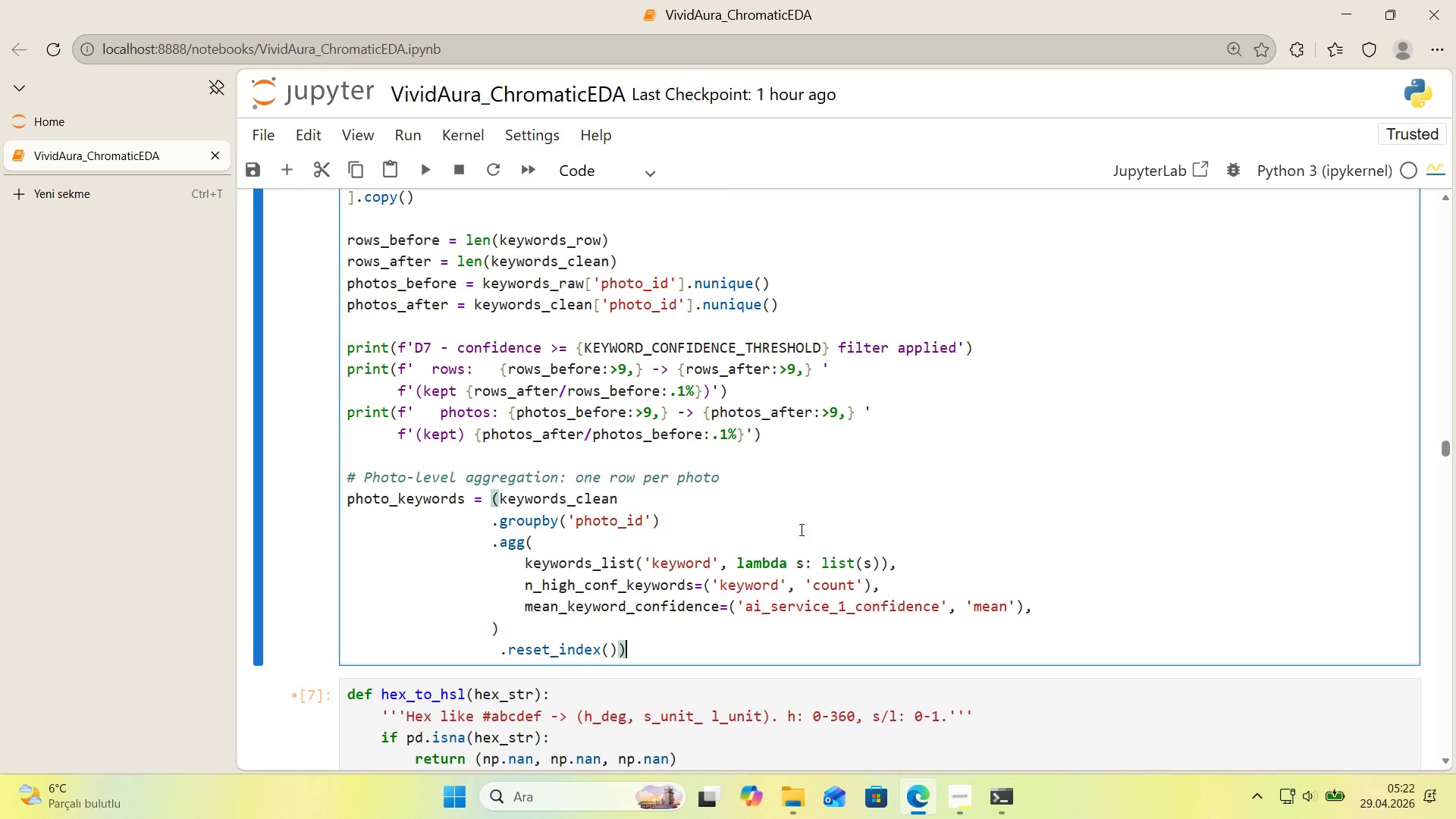 
key(Enter)
 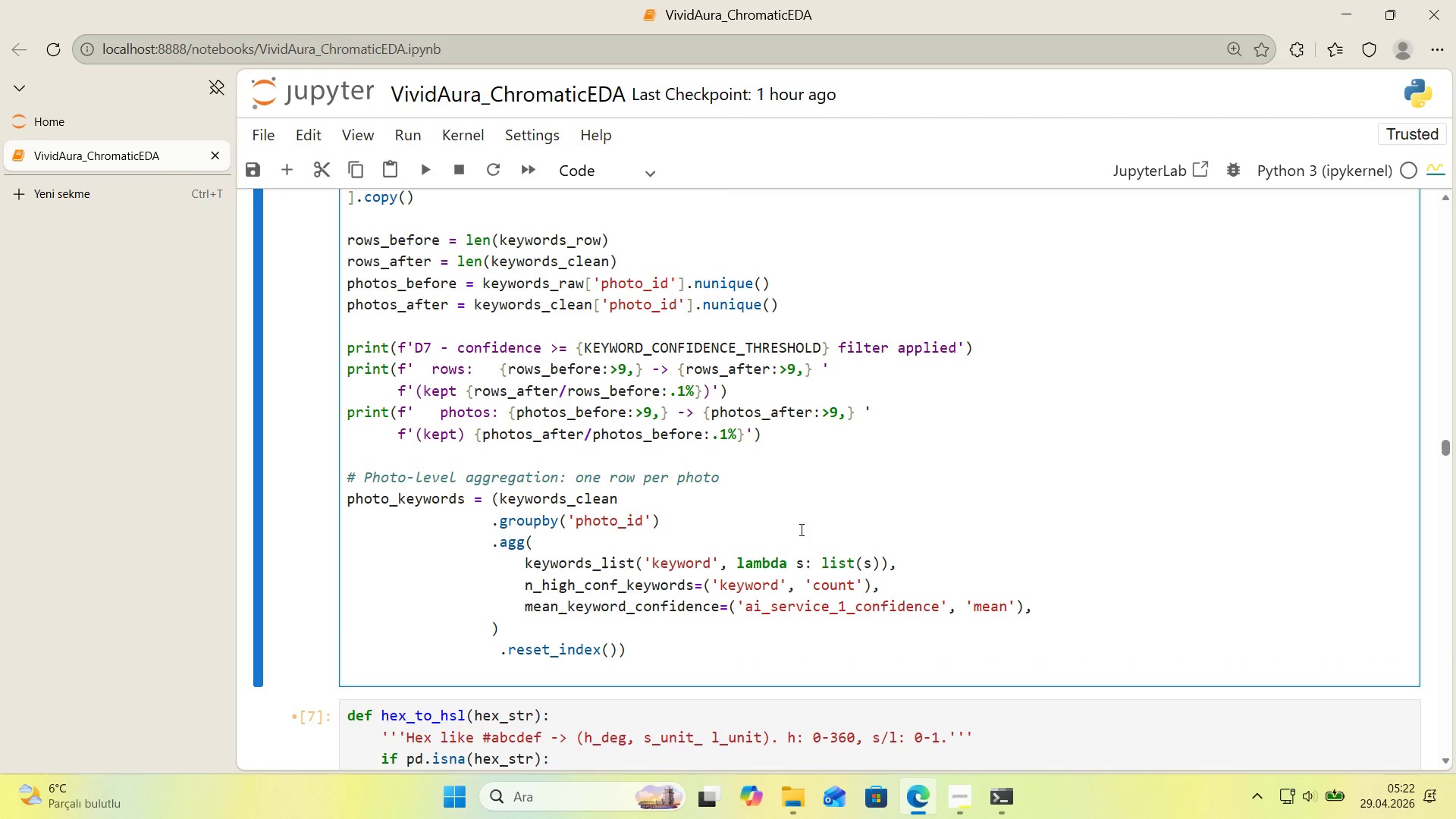 
key(Enter)
 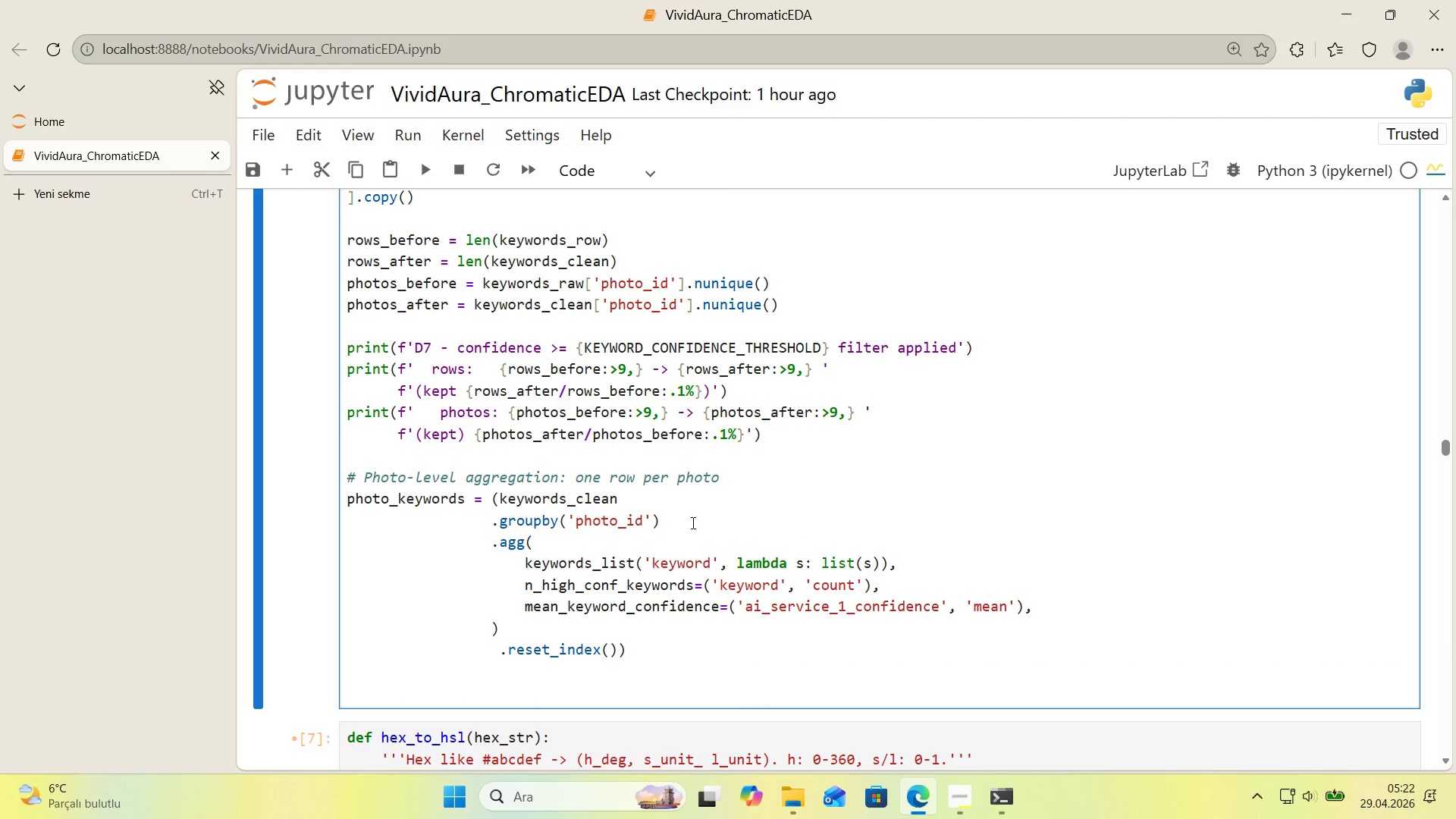 
scroll: coordinate [628, 538], scroll_direction: down, amount: 1.0
 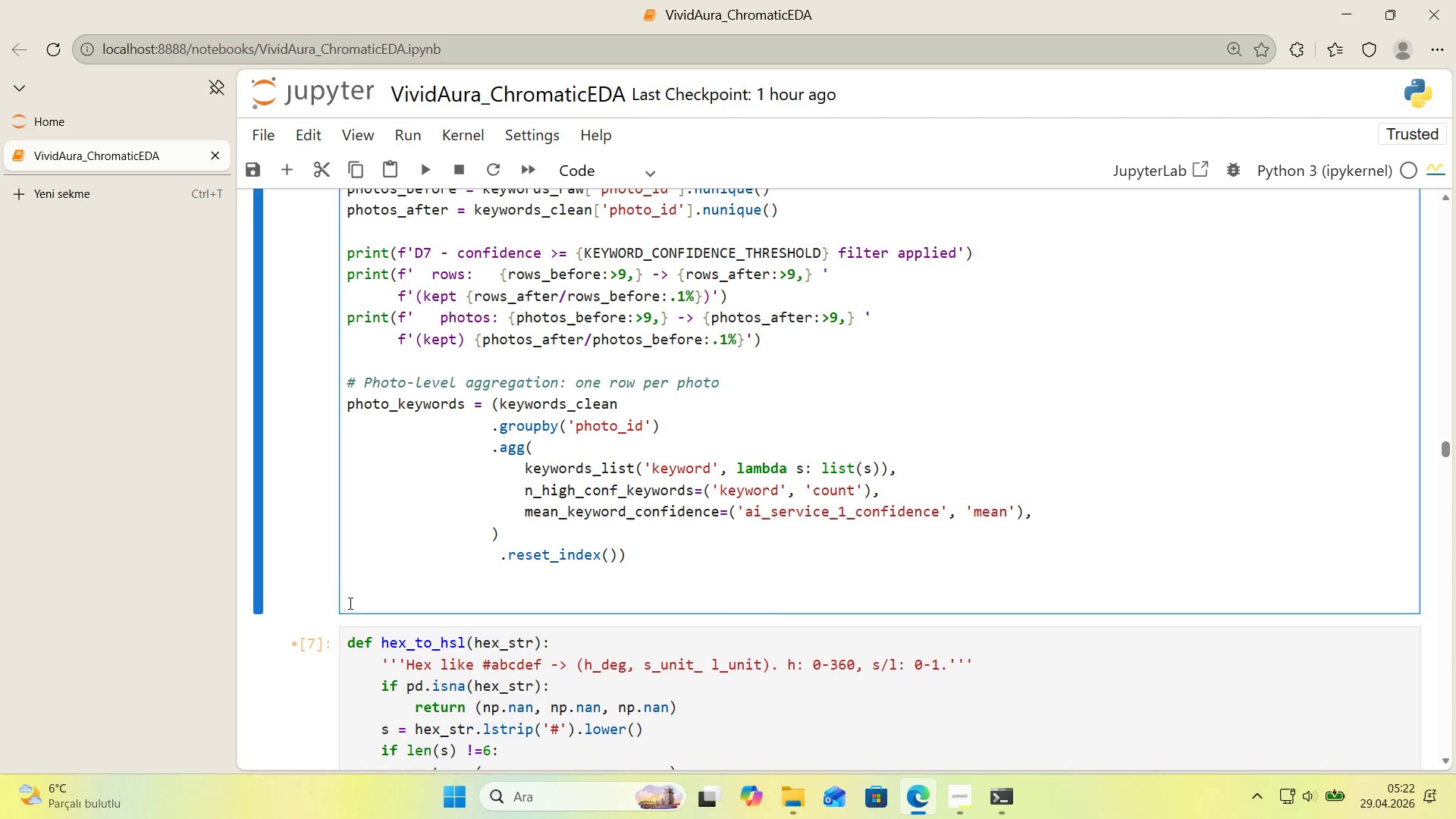 
left_click([360, 599])
 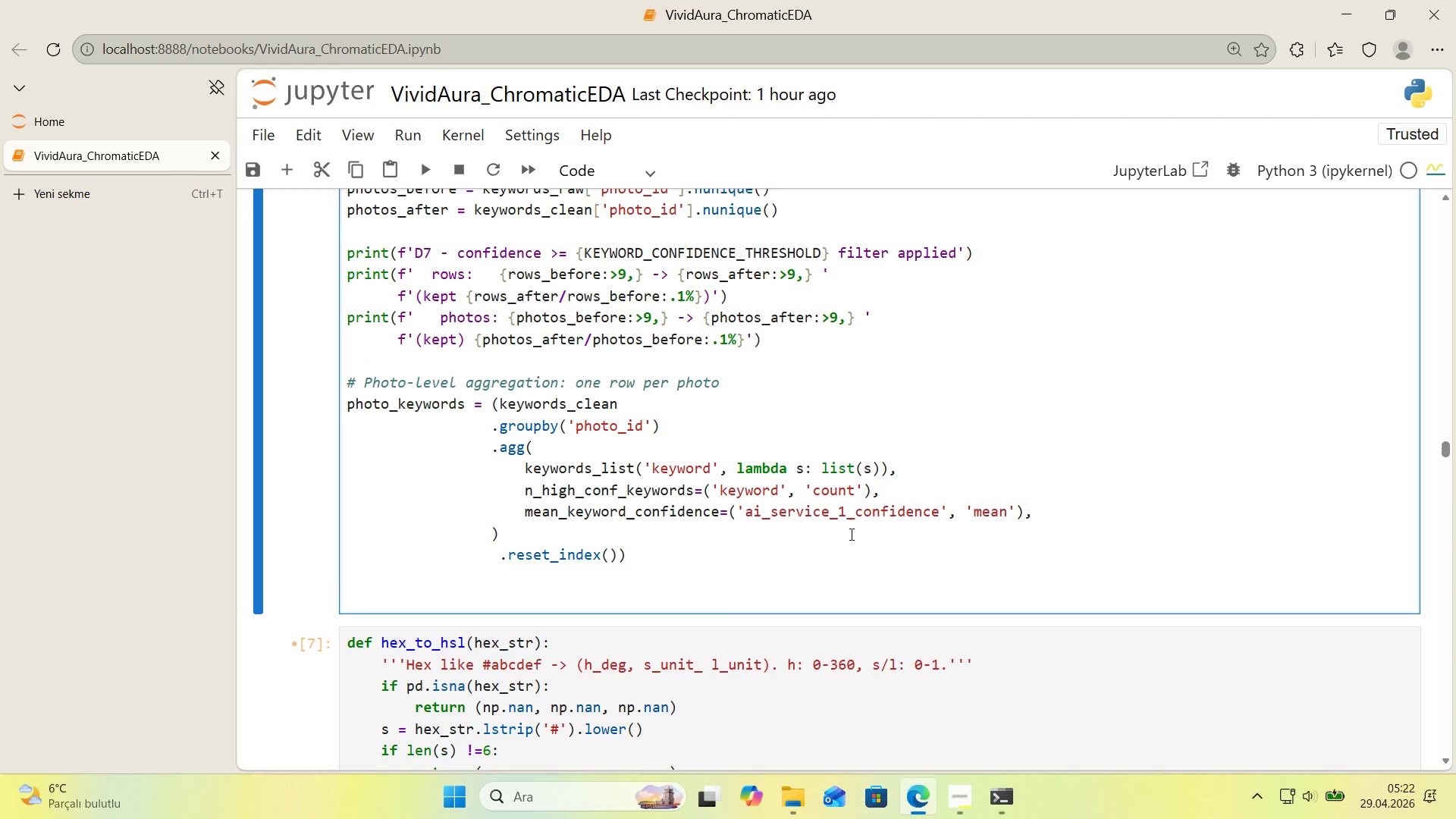 
type(pr'nt)
 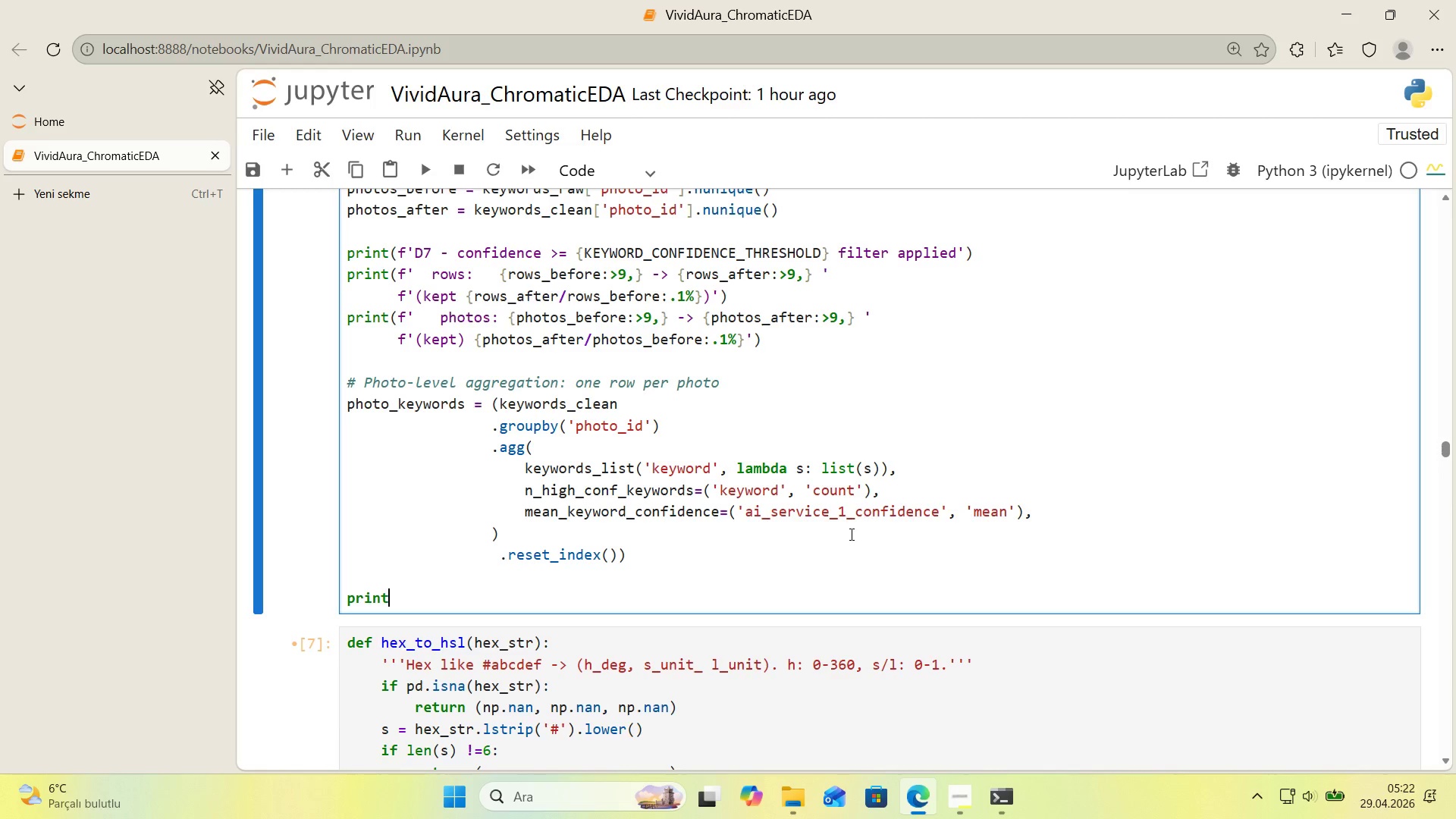 
wait(28.05)
 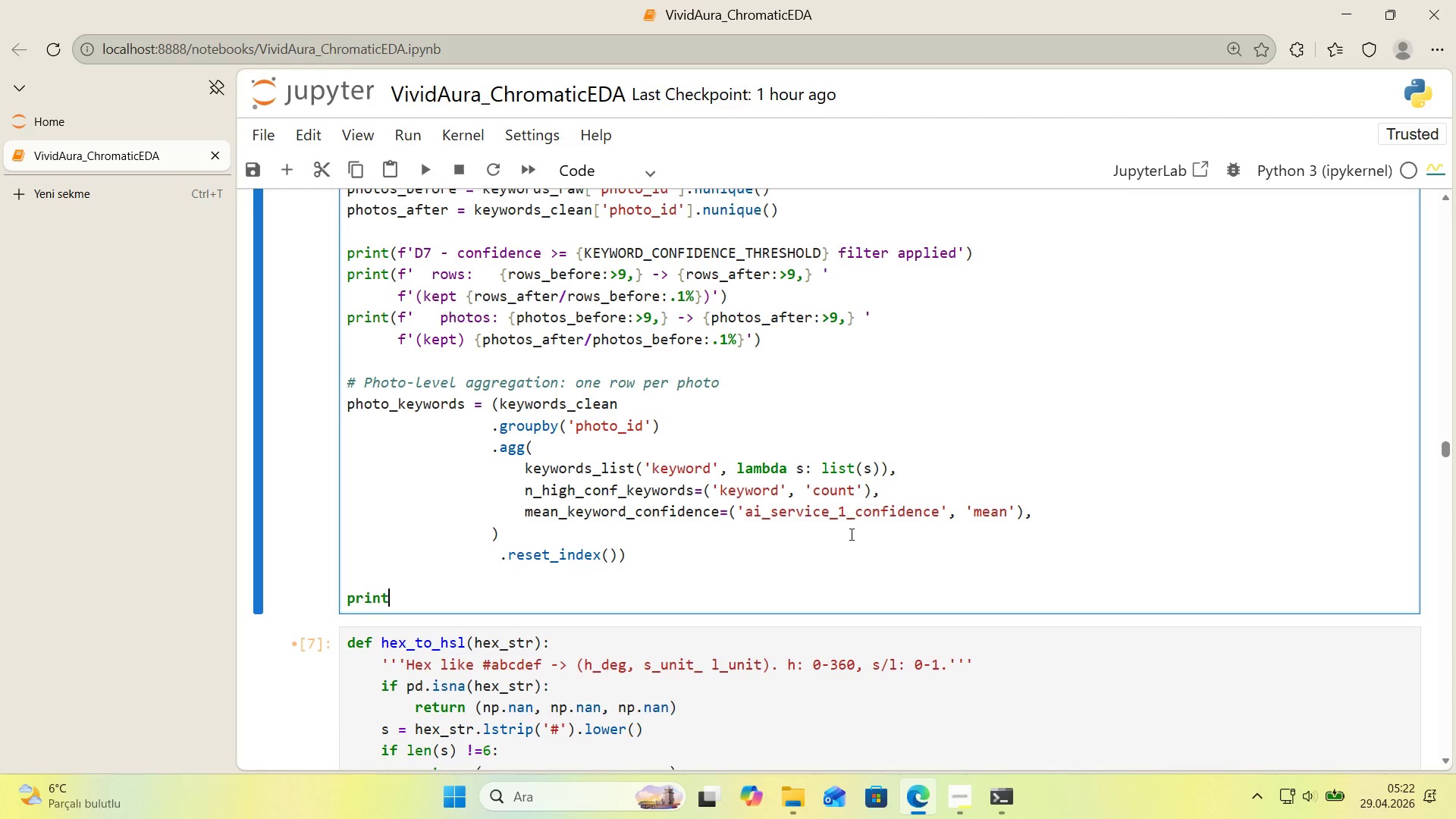 
type(*()
 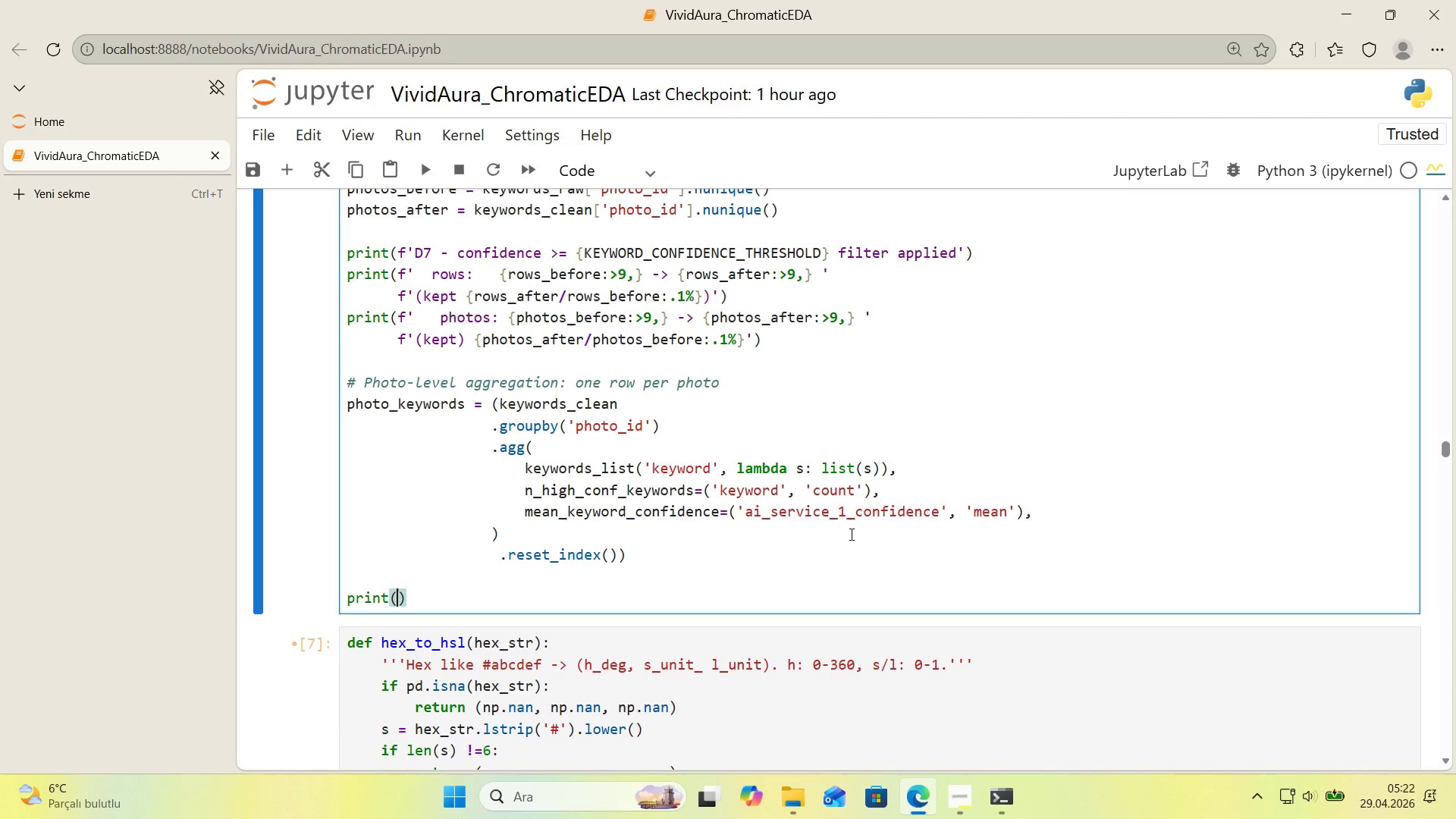 
key(ArrowLeft)
 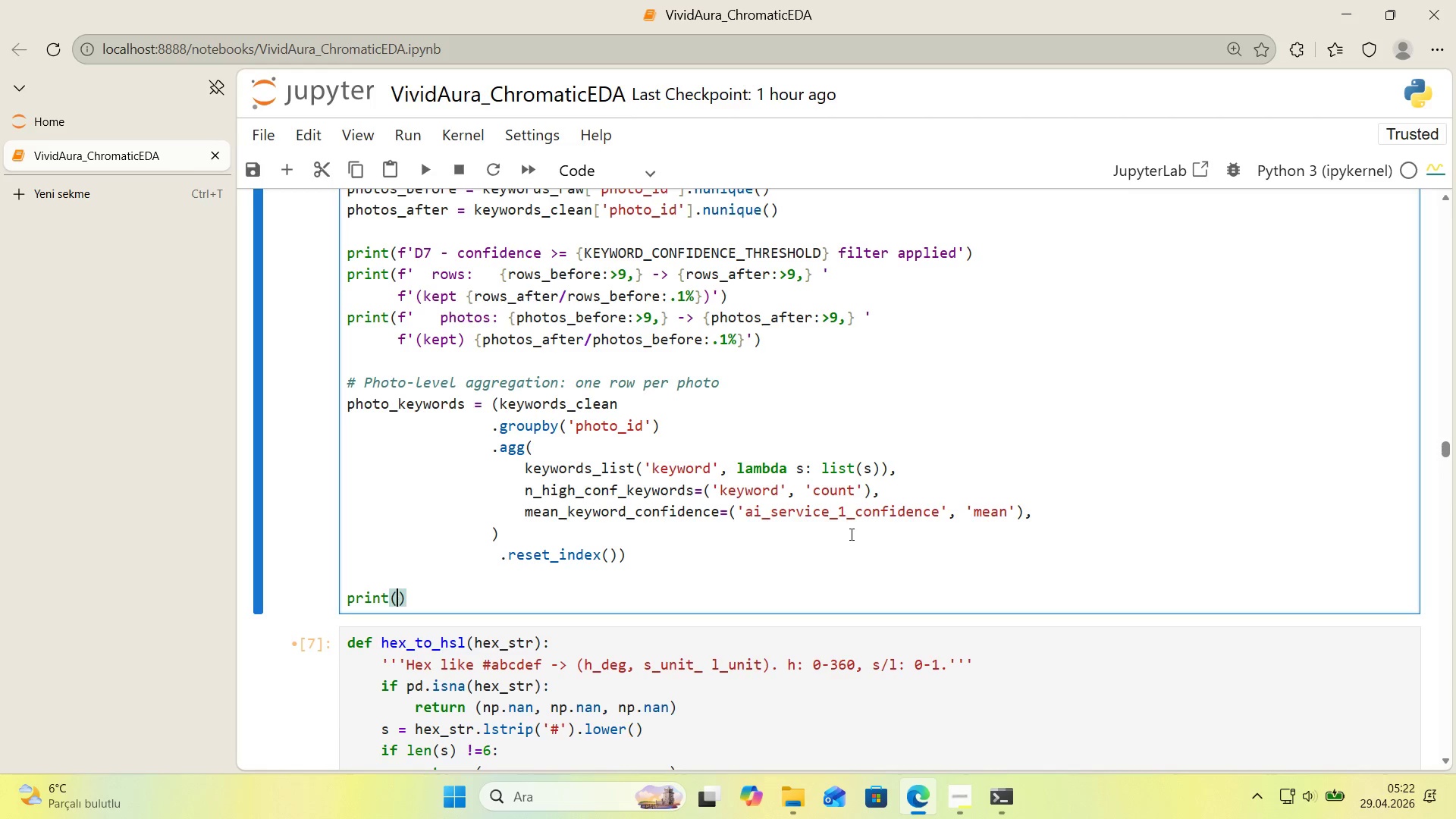 
type(f@@)
 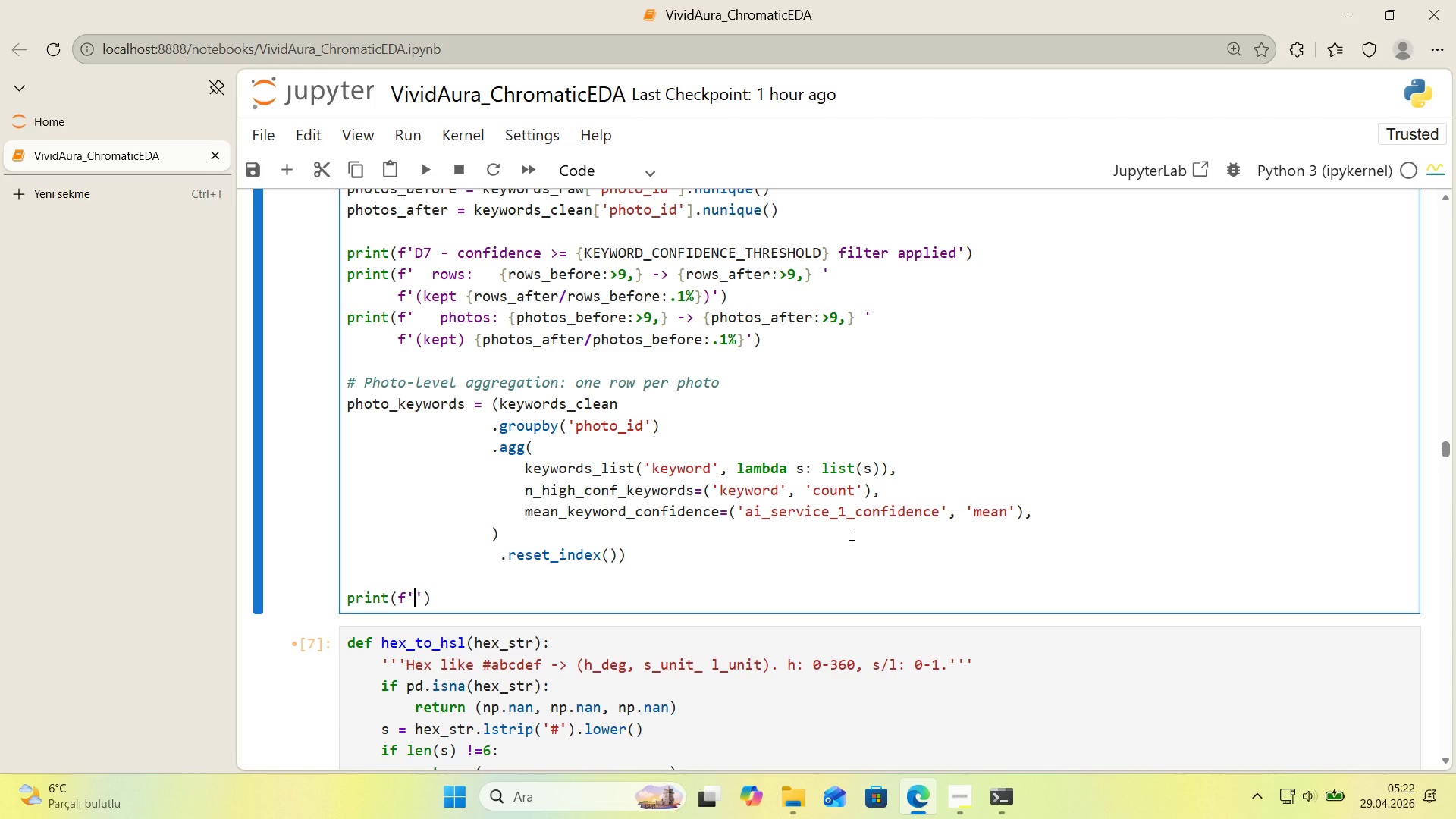 
 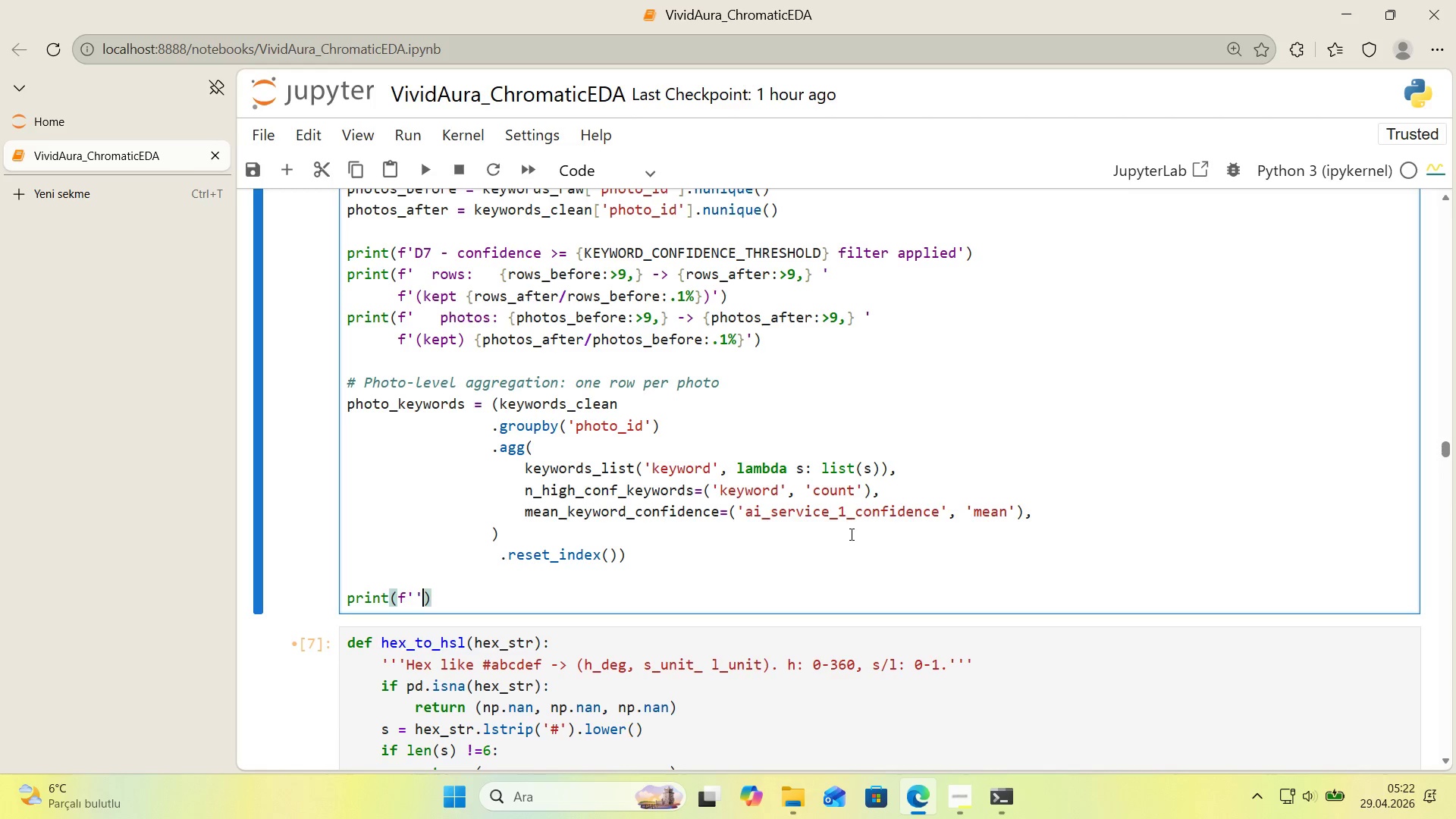 
key(ArrowLeft)
 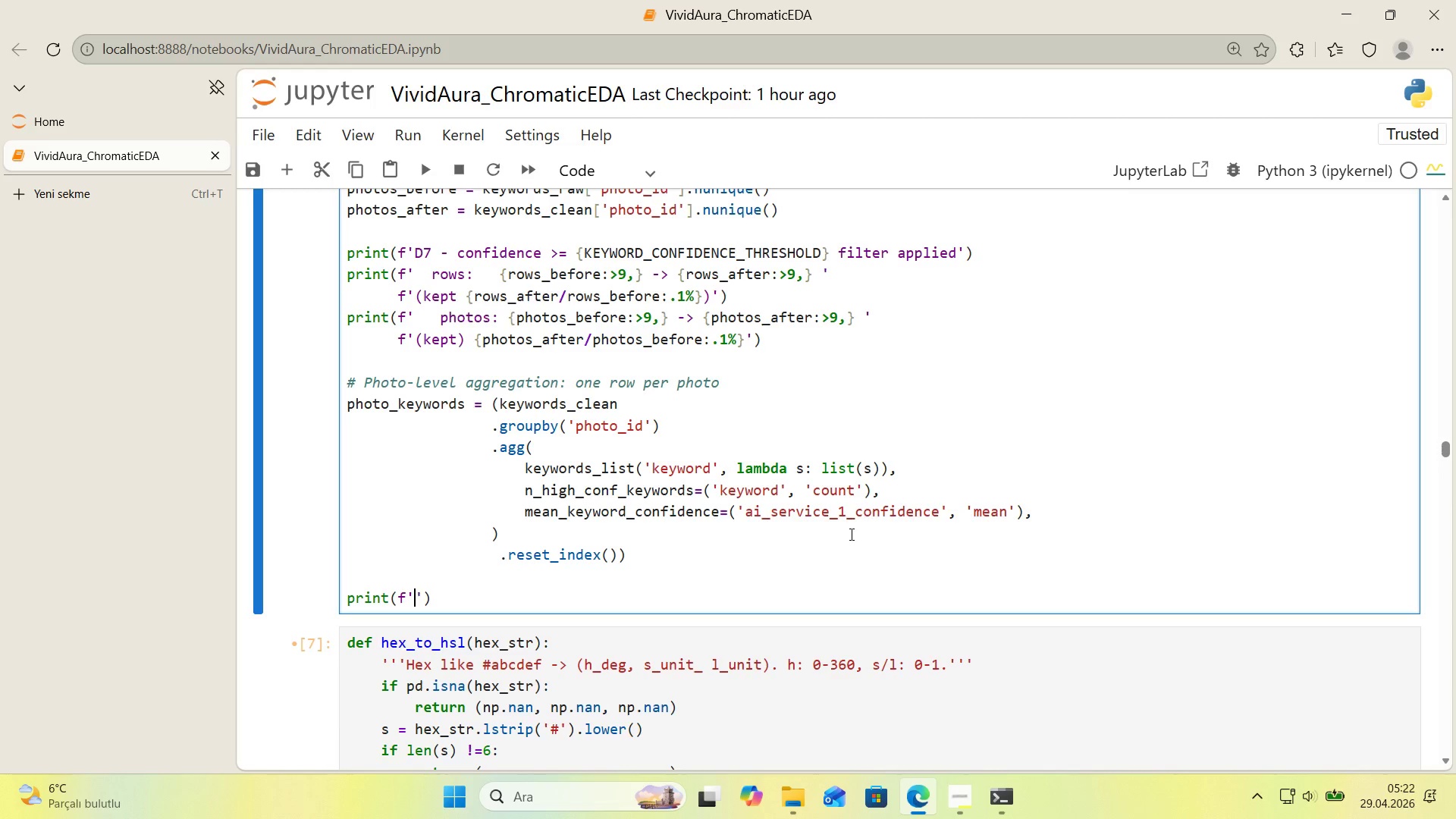 
key(Alt+Control+AltRight)
 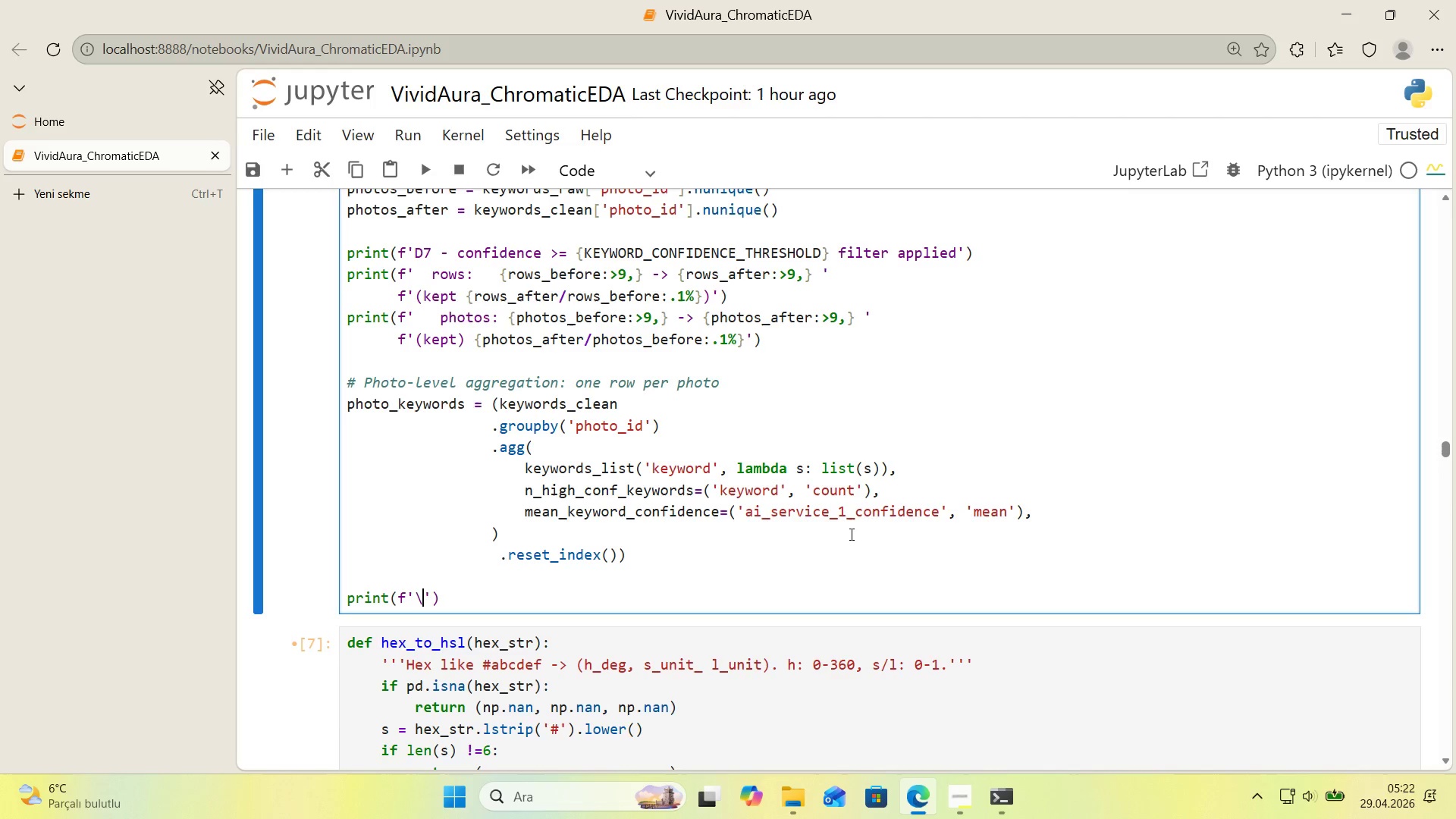 
key(Control+ControlLeft)
 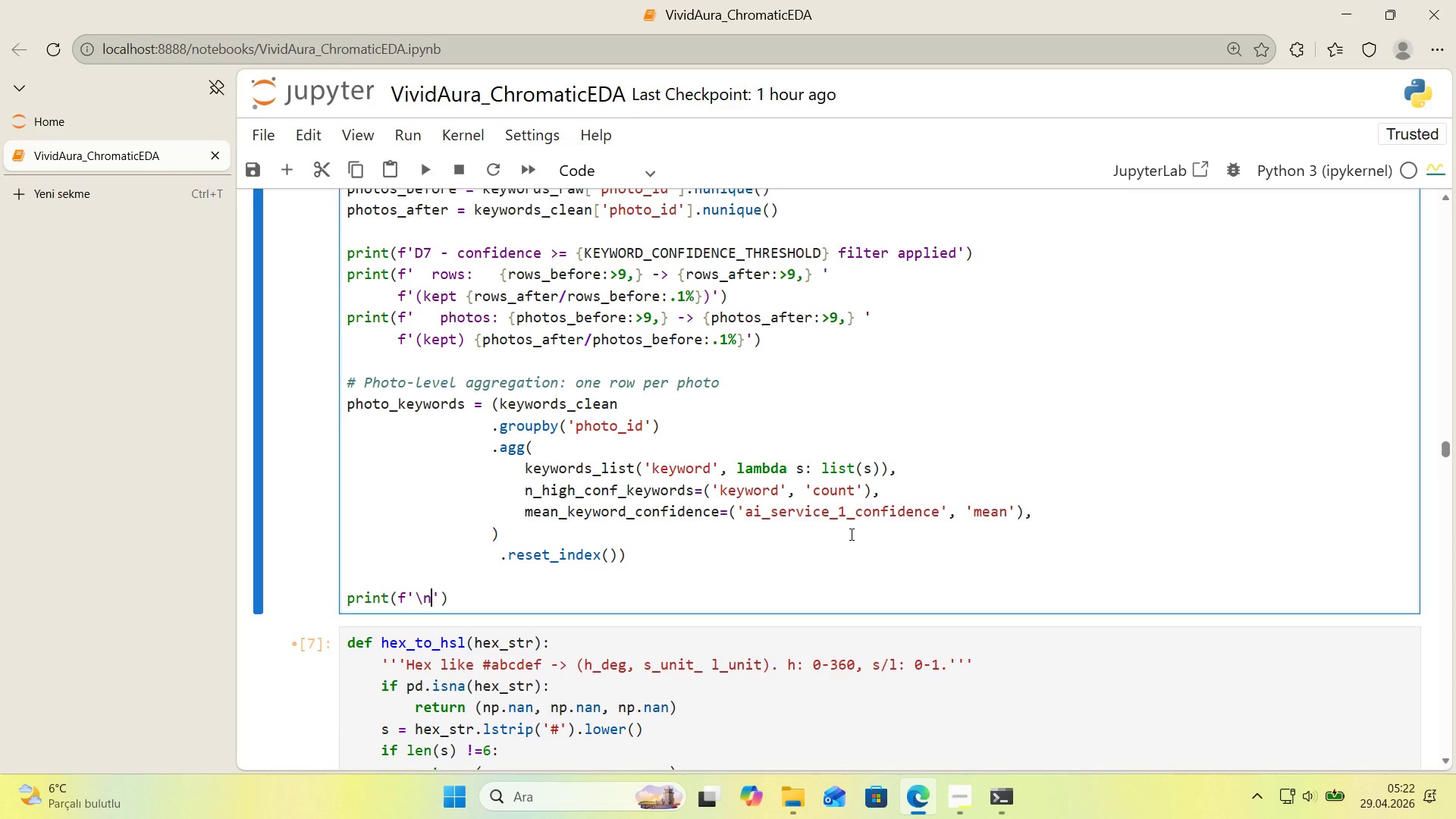 
key(Alt+Control+IntlYen)
 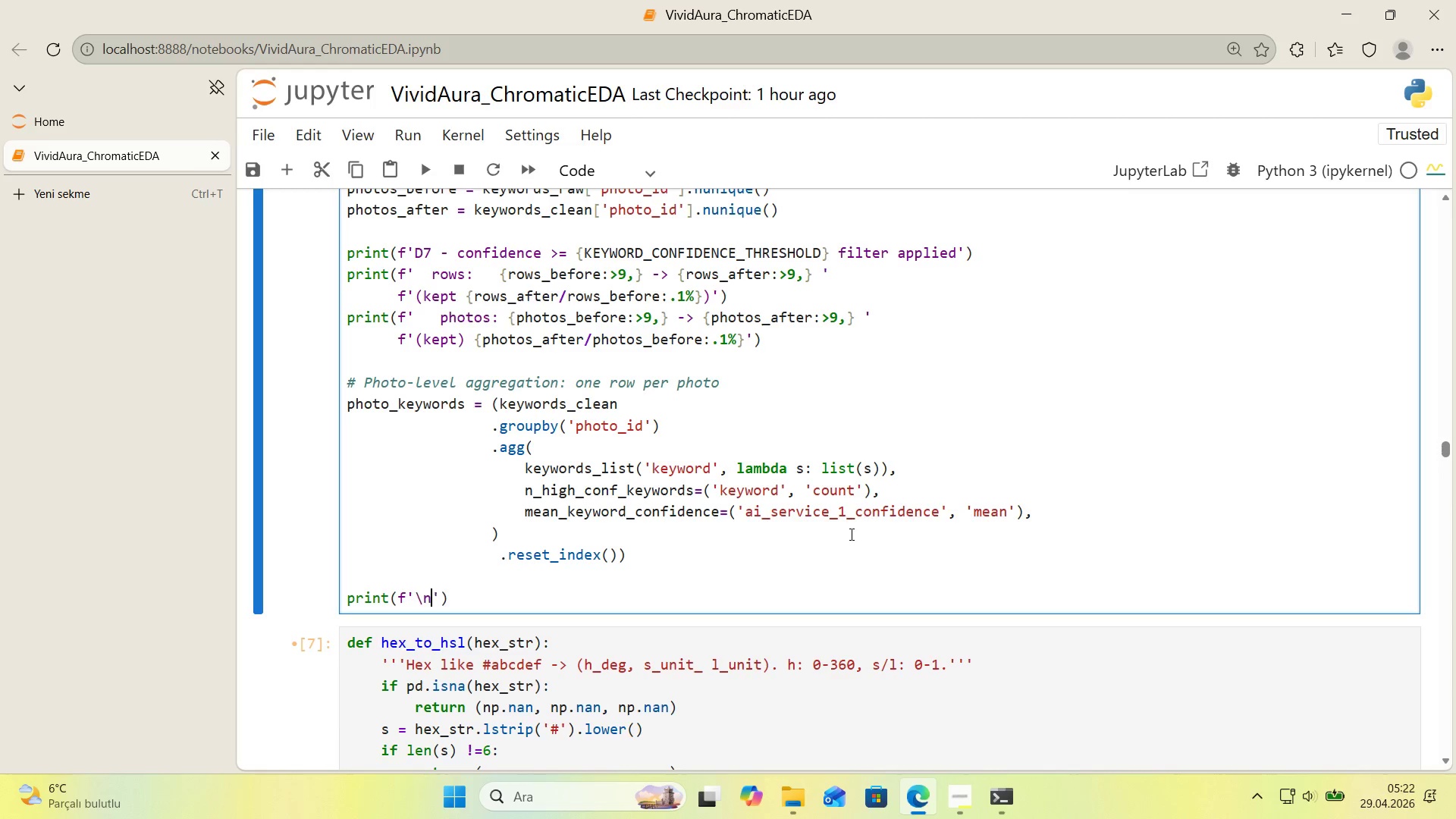 
type(nPhoto-level keyword table>  )
 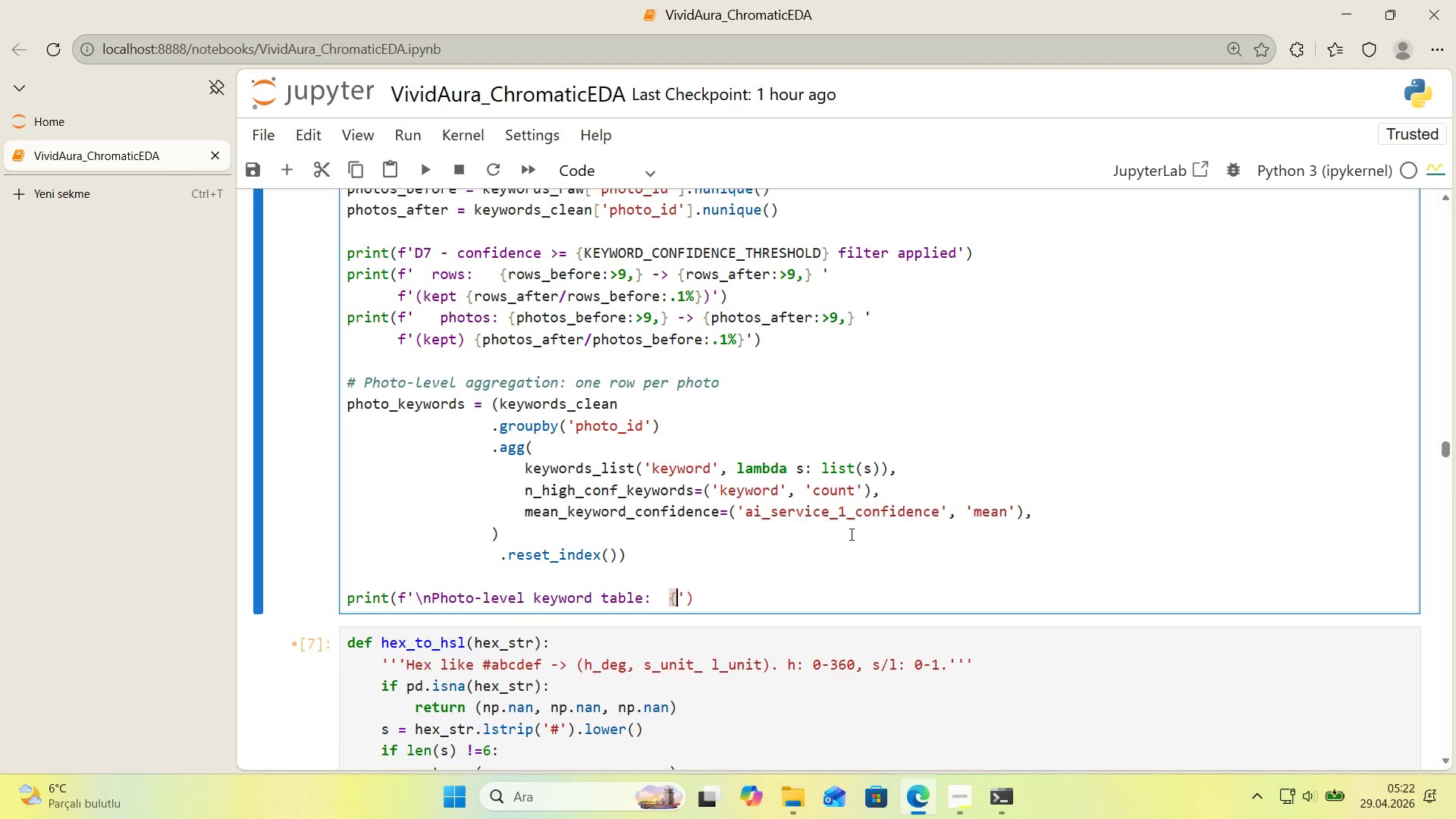 
key(Alt+Control+7)
 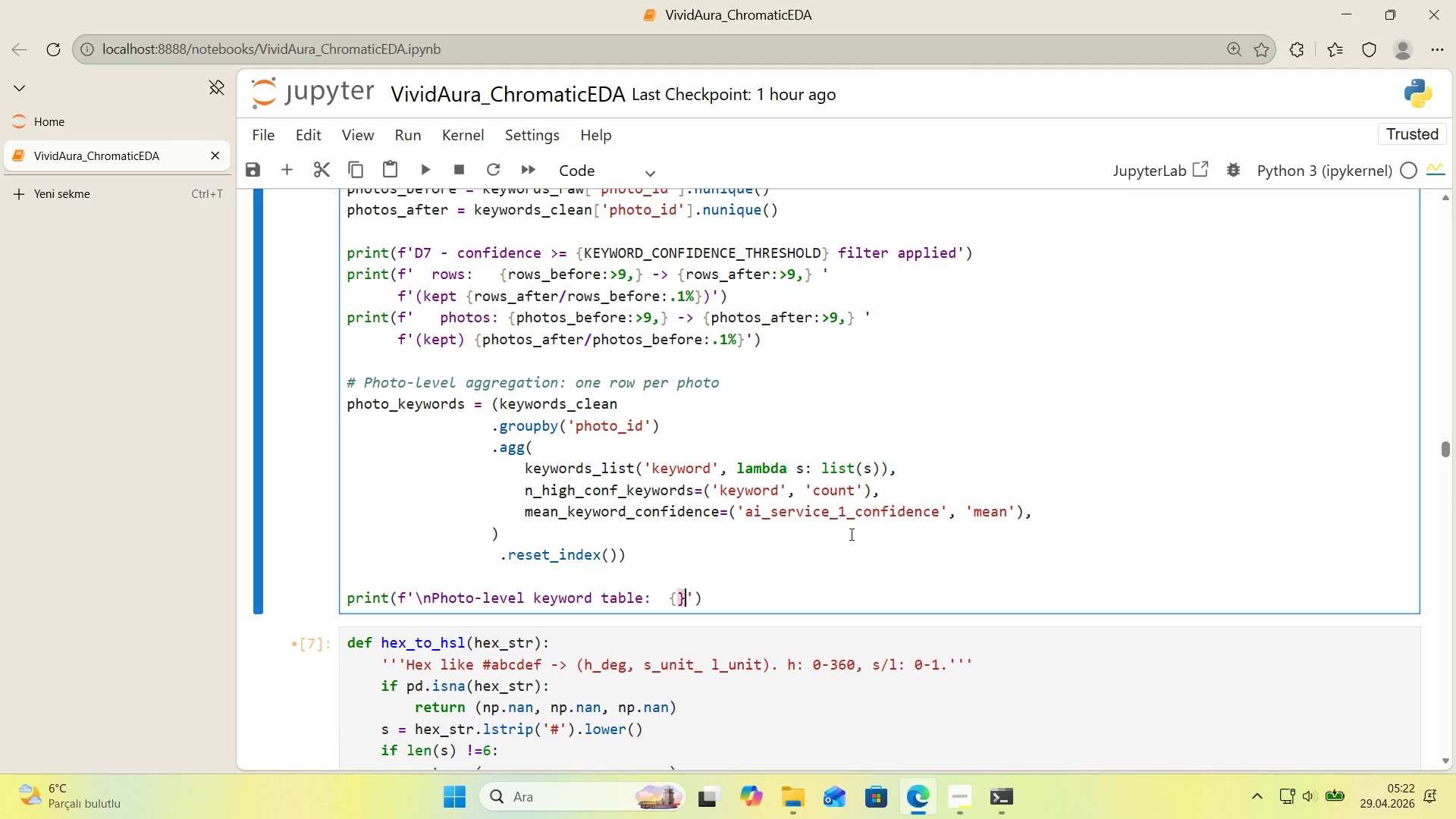 
key(Alt+Control+0)
 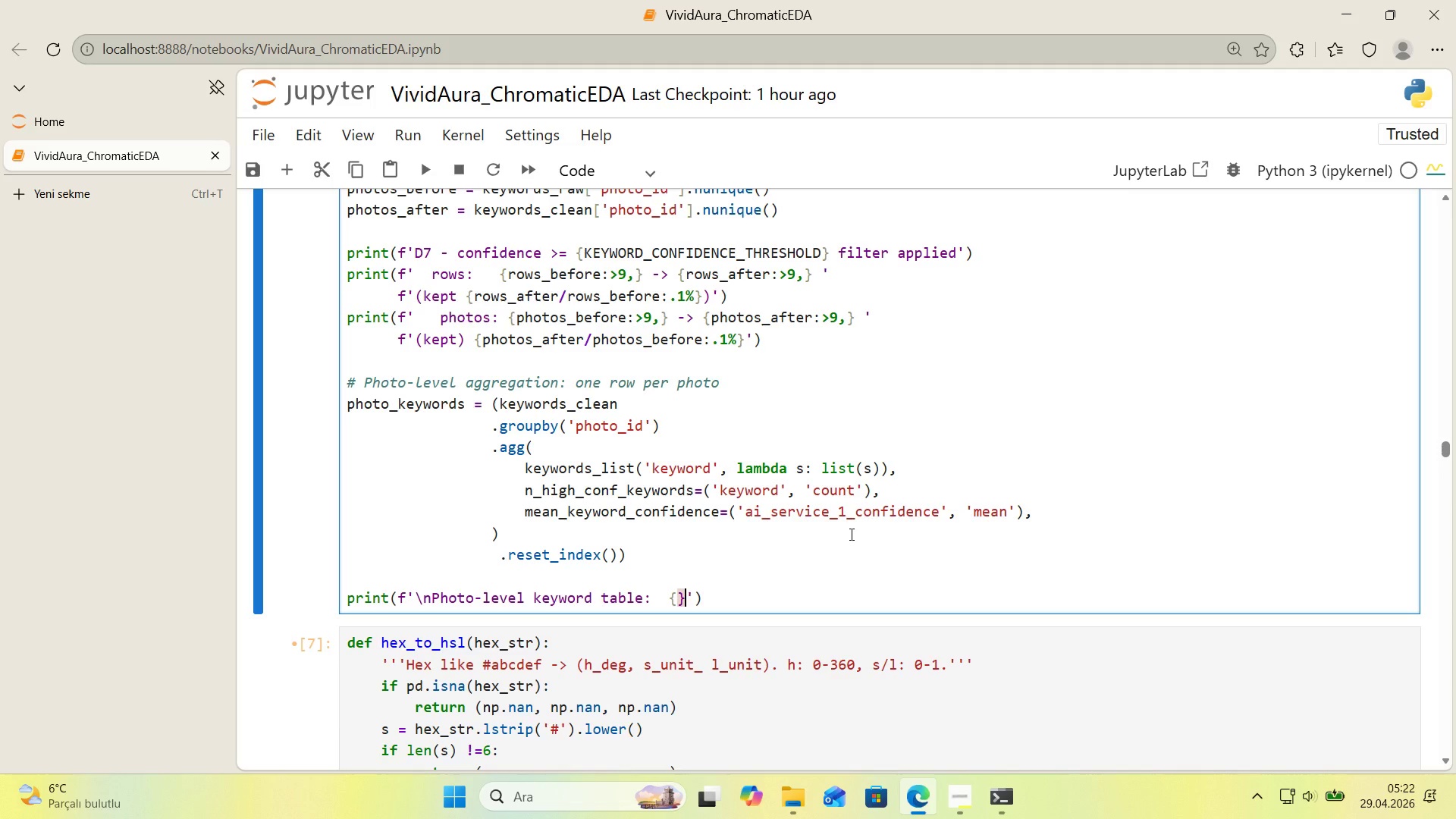 
key(ArrowLeft)
 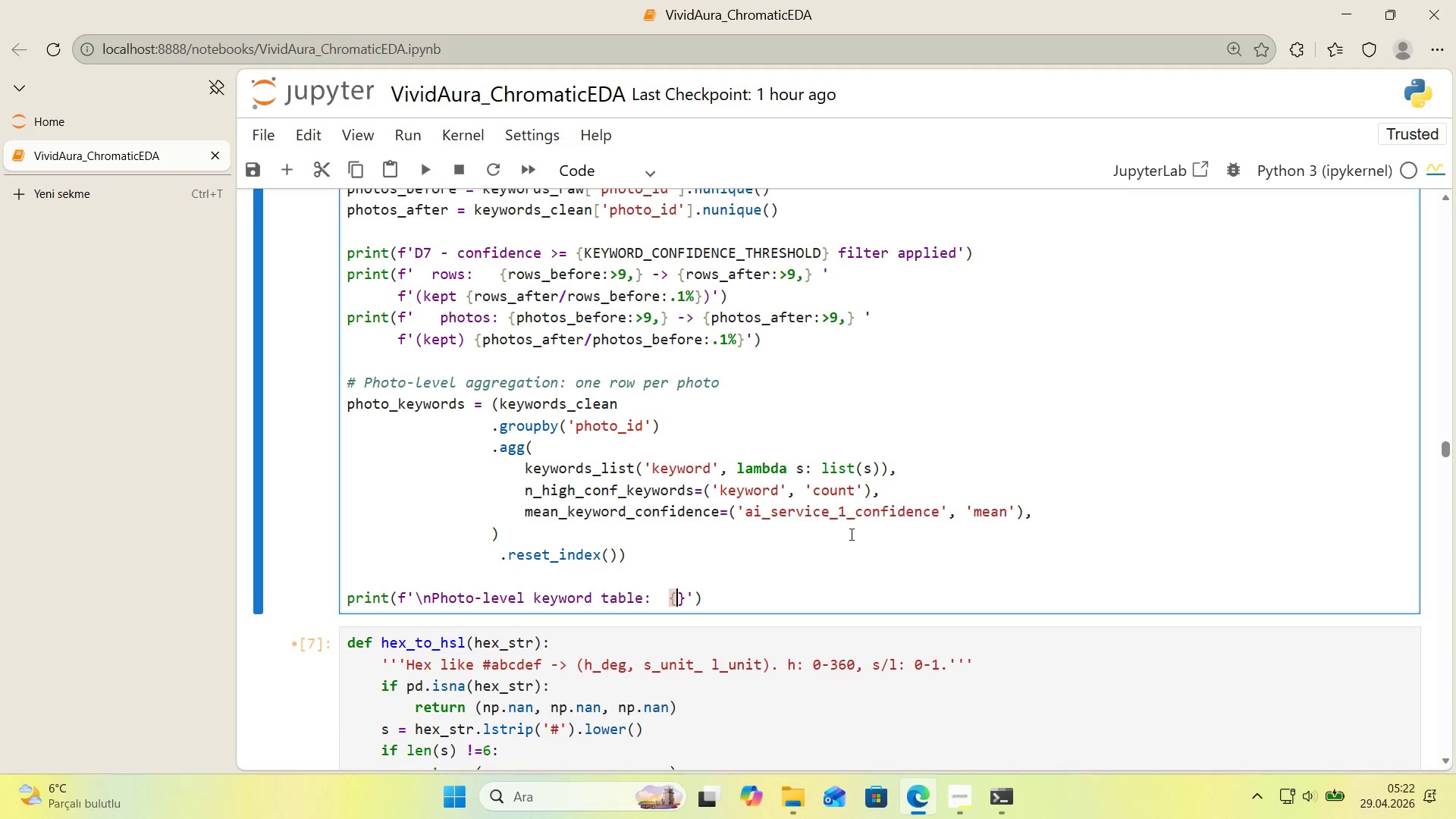 
key(ArrowLeft)
 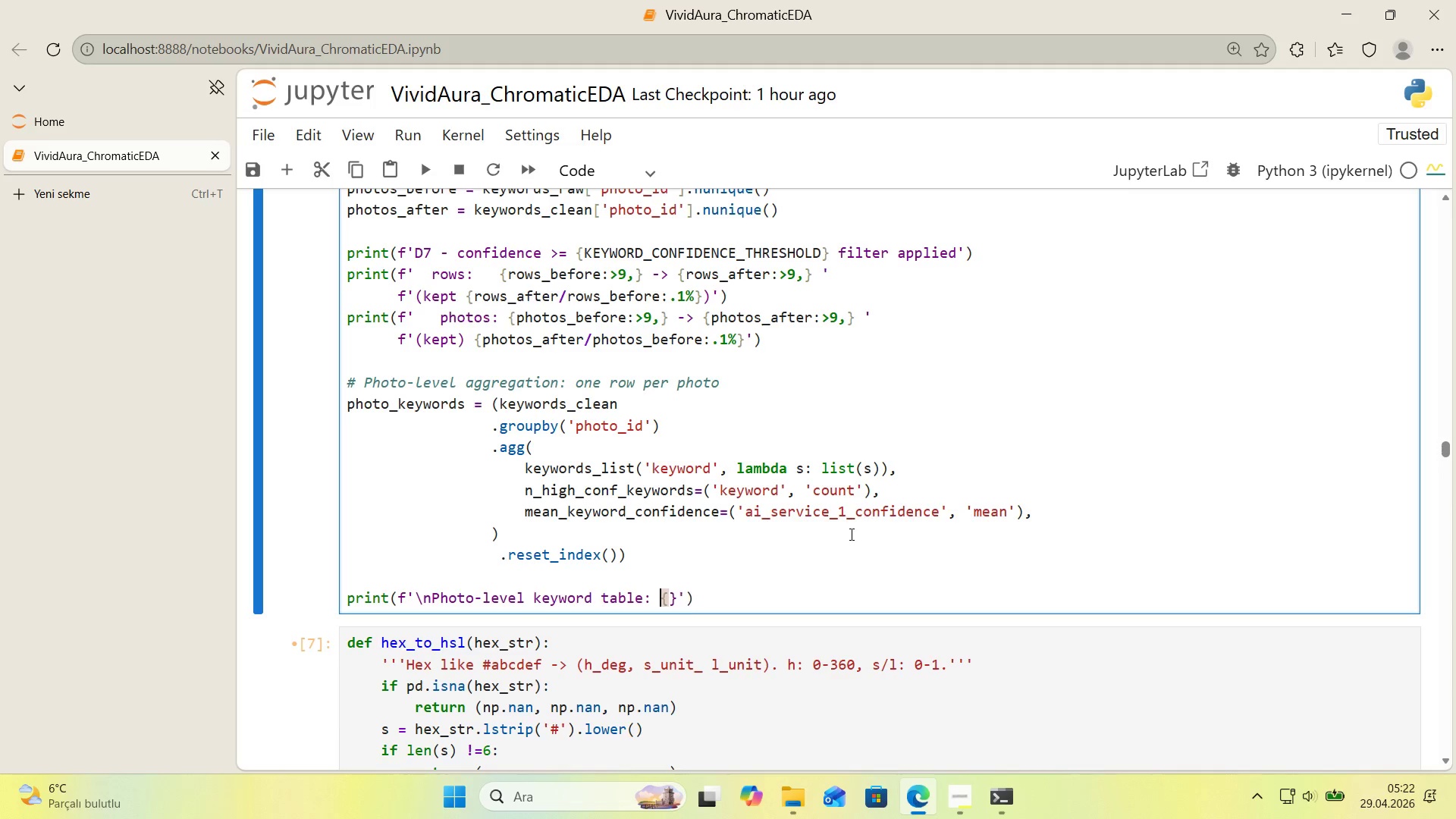 
key(Backspace)
 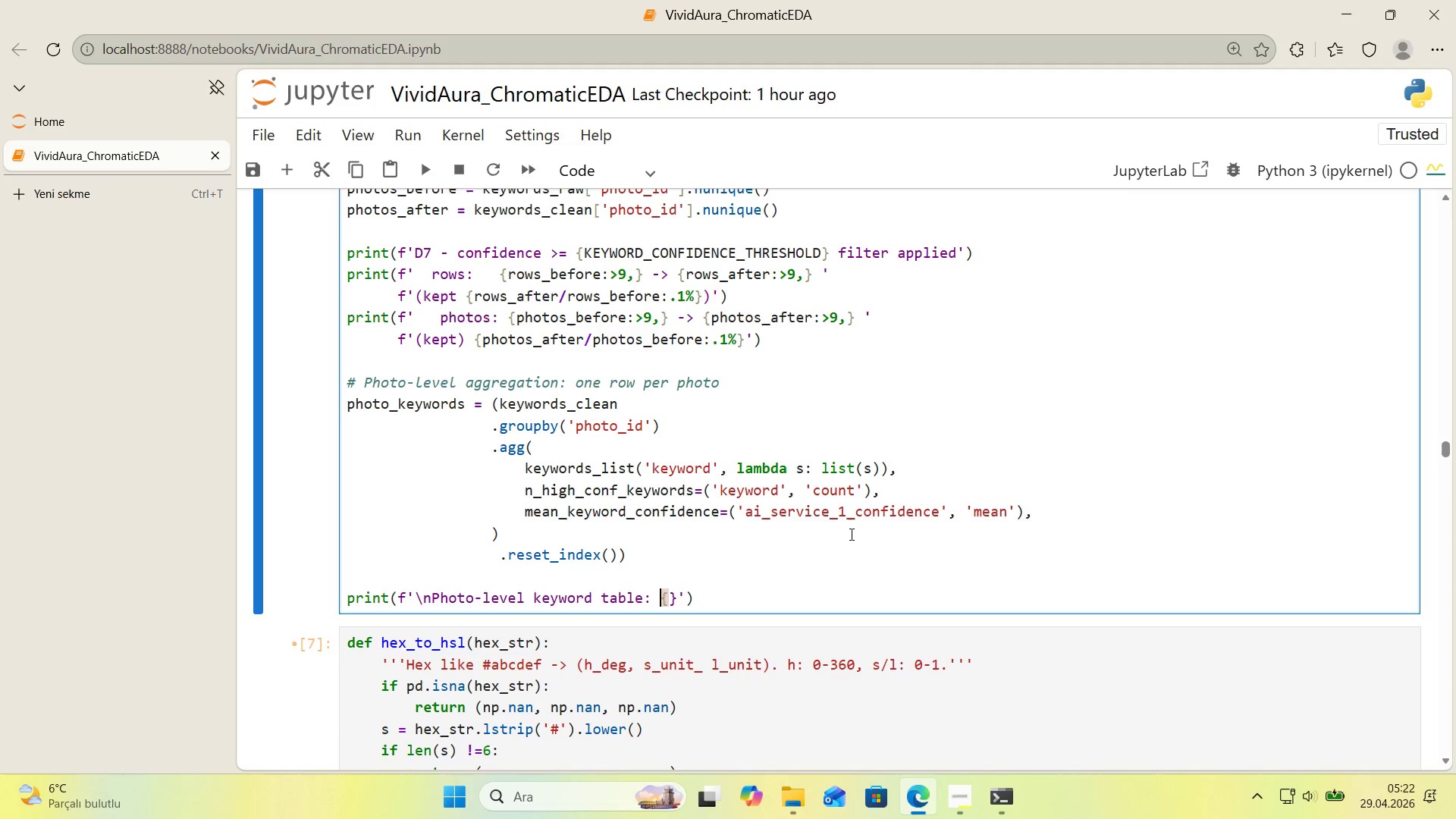 
key(ArrowRight)
 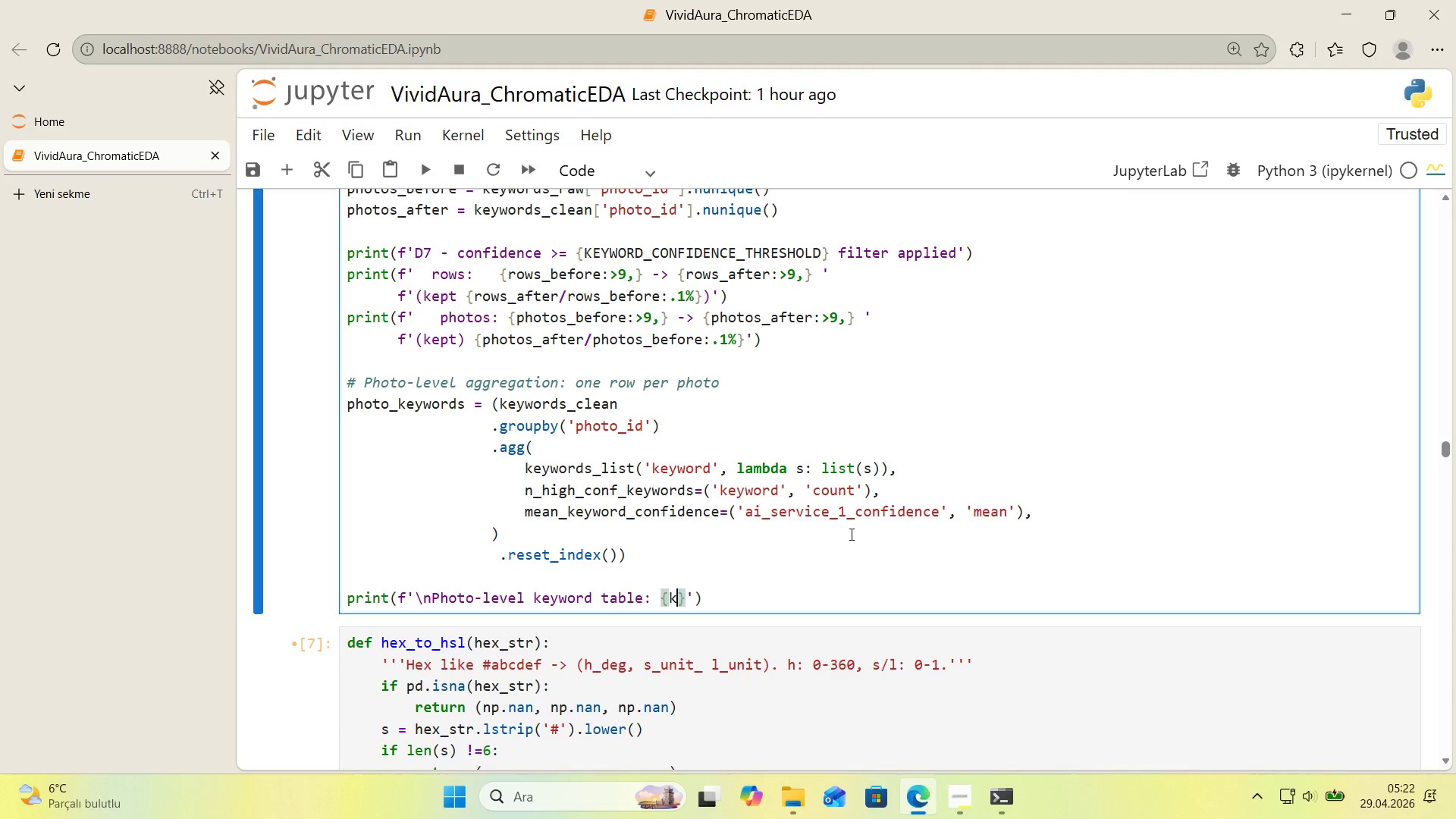 
type(ke)
key(Backspace)
key(Backspace)
type(photo_keyword.shape)
 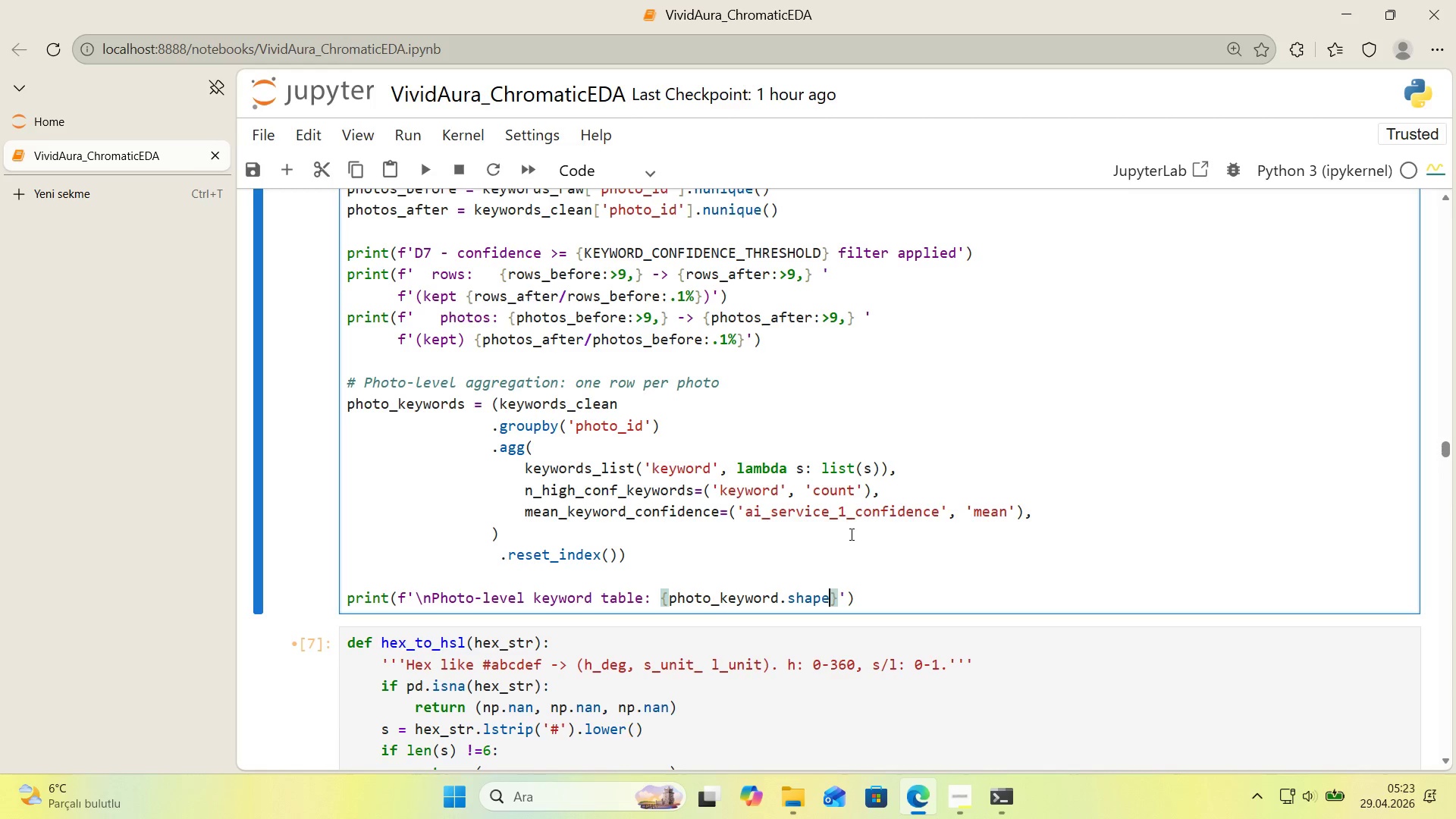 
key(ArrowRight)
 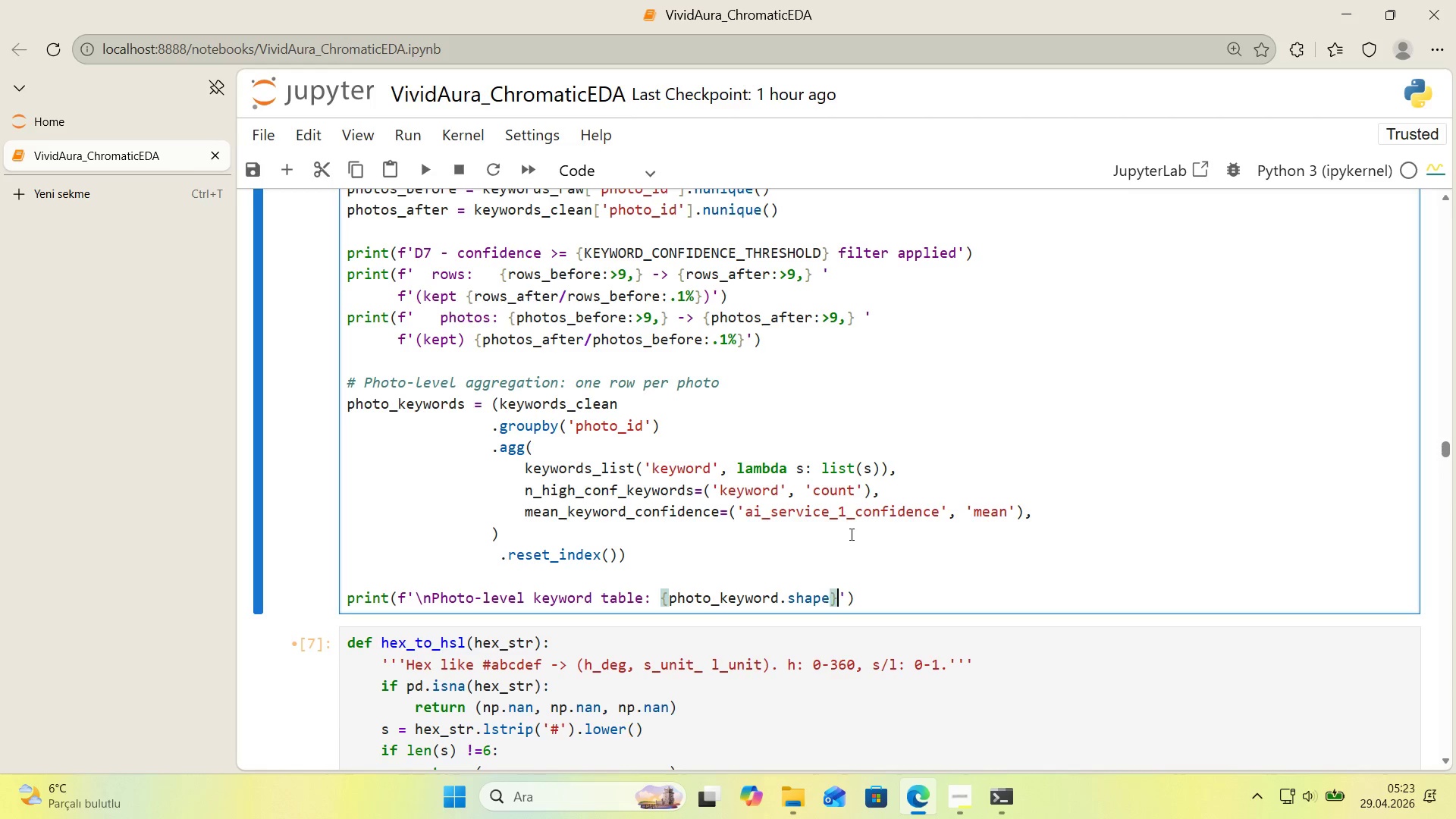 
key(ArrowRight)
 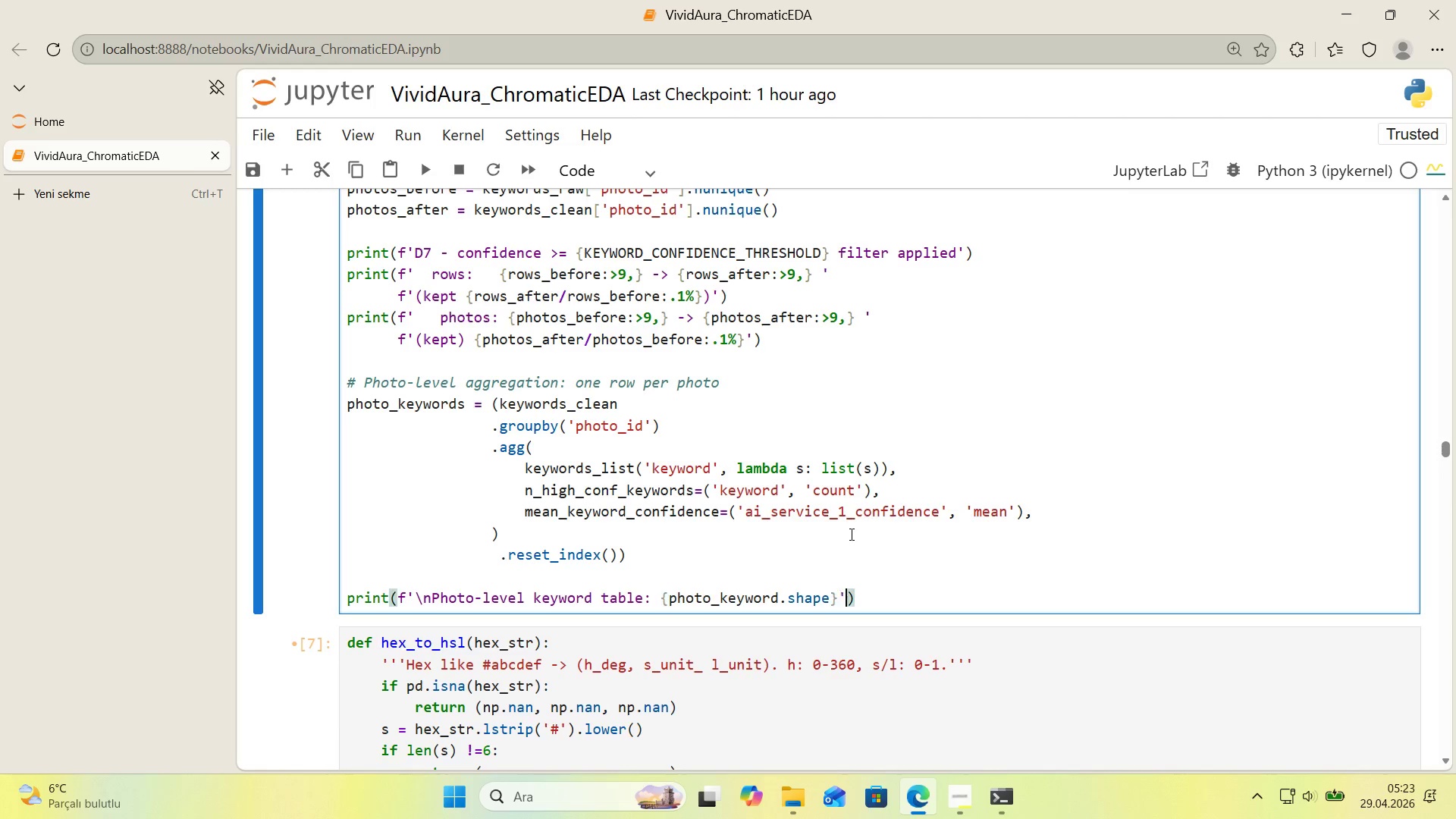 
key(ArrowRight)
 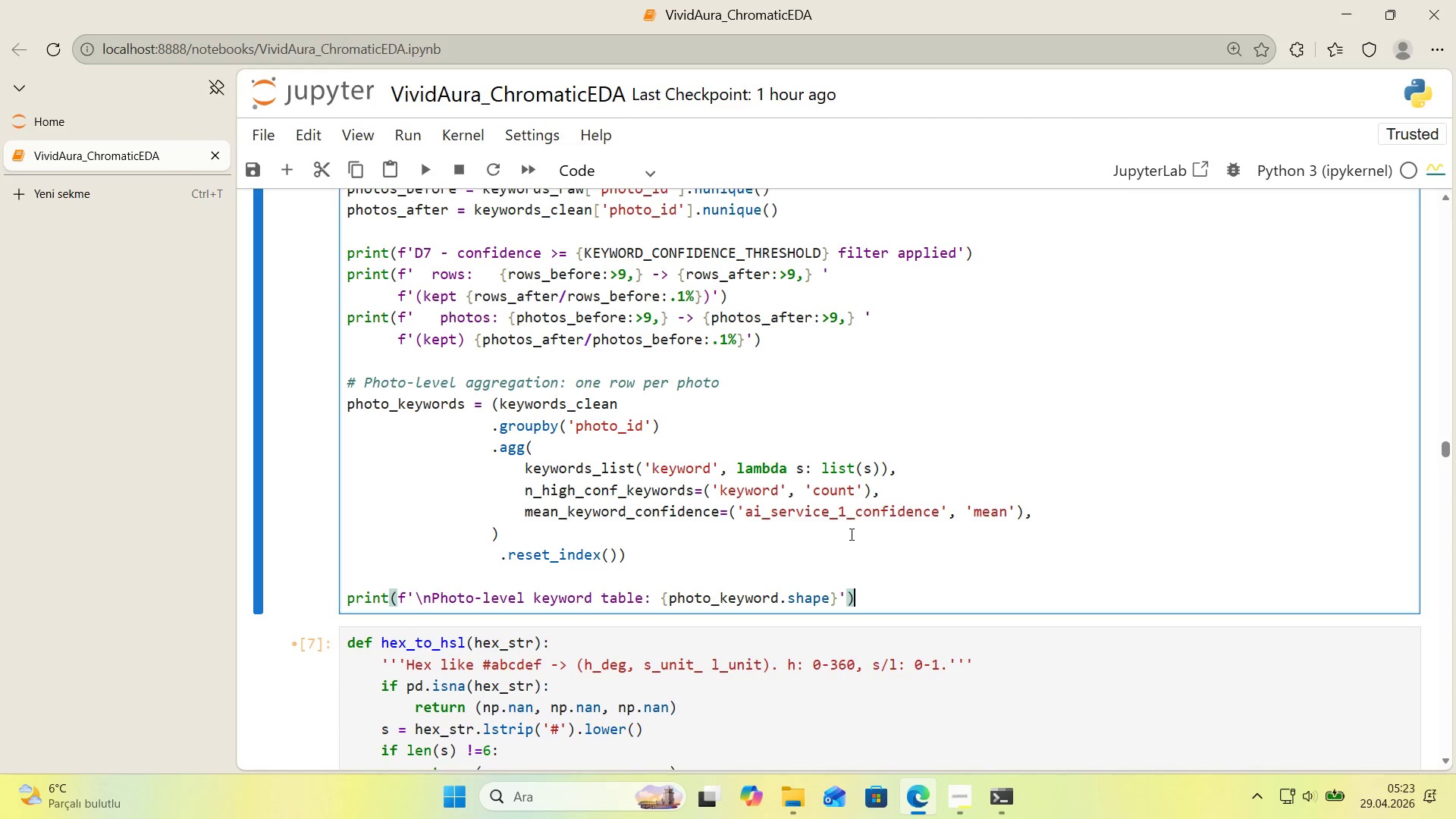 
key(Enter)
 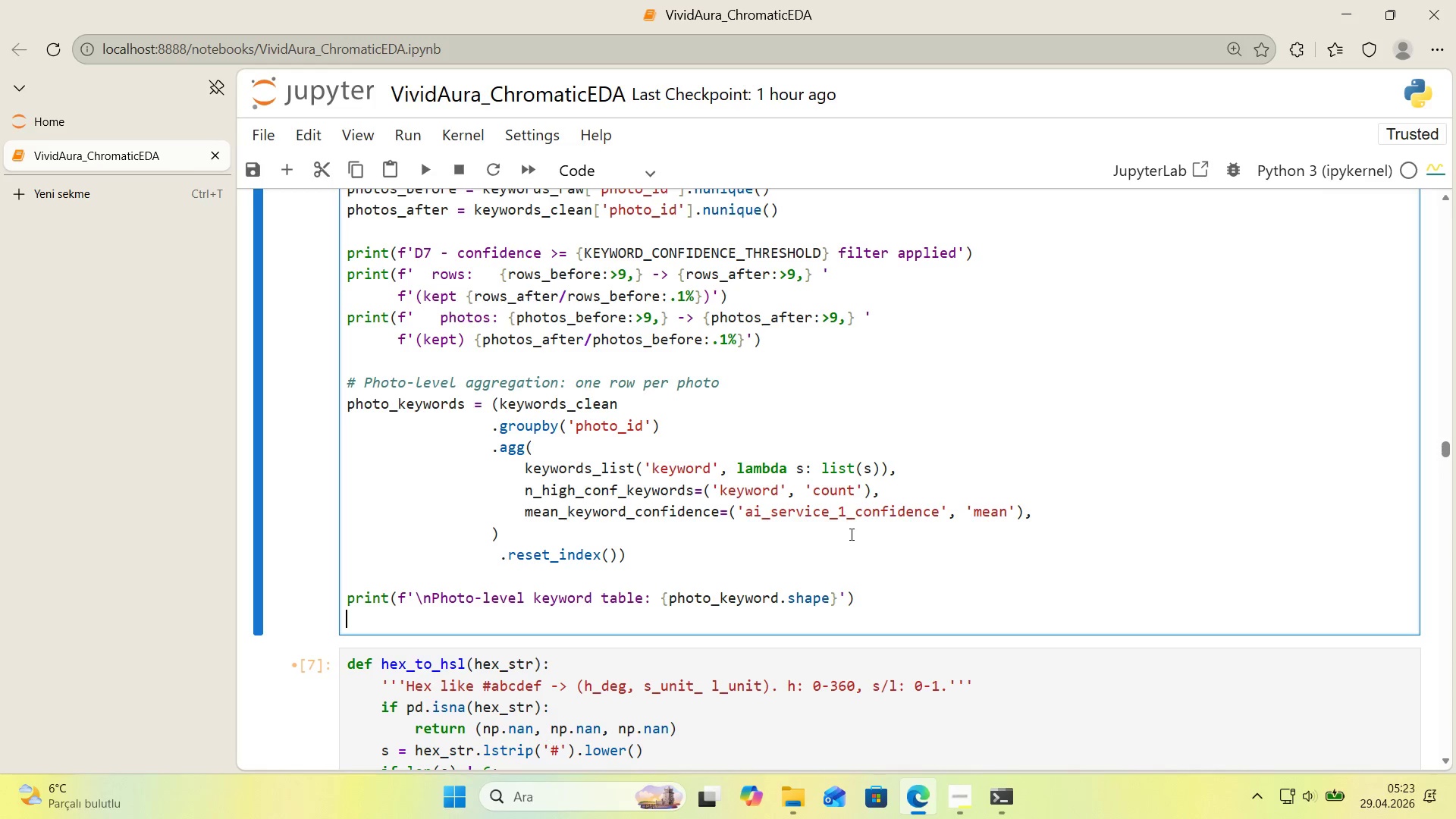 
wait(29.03)
 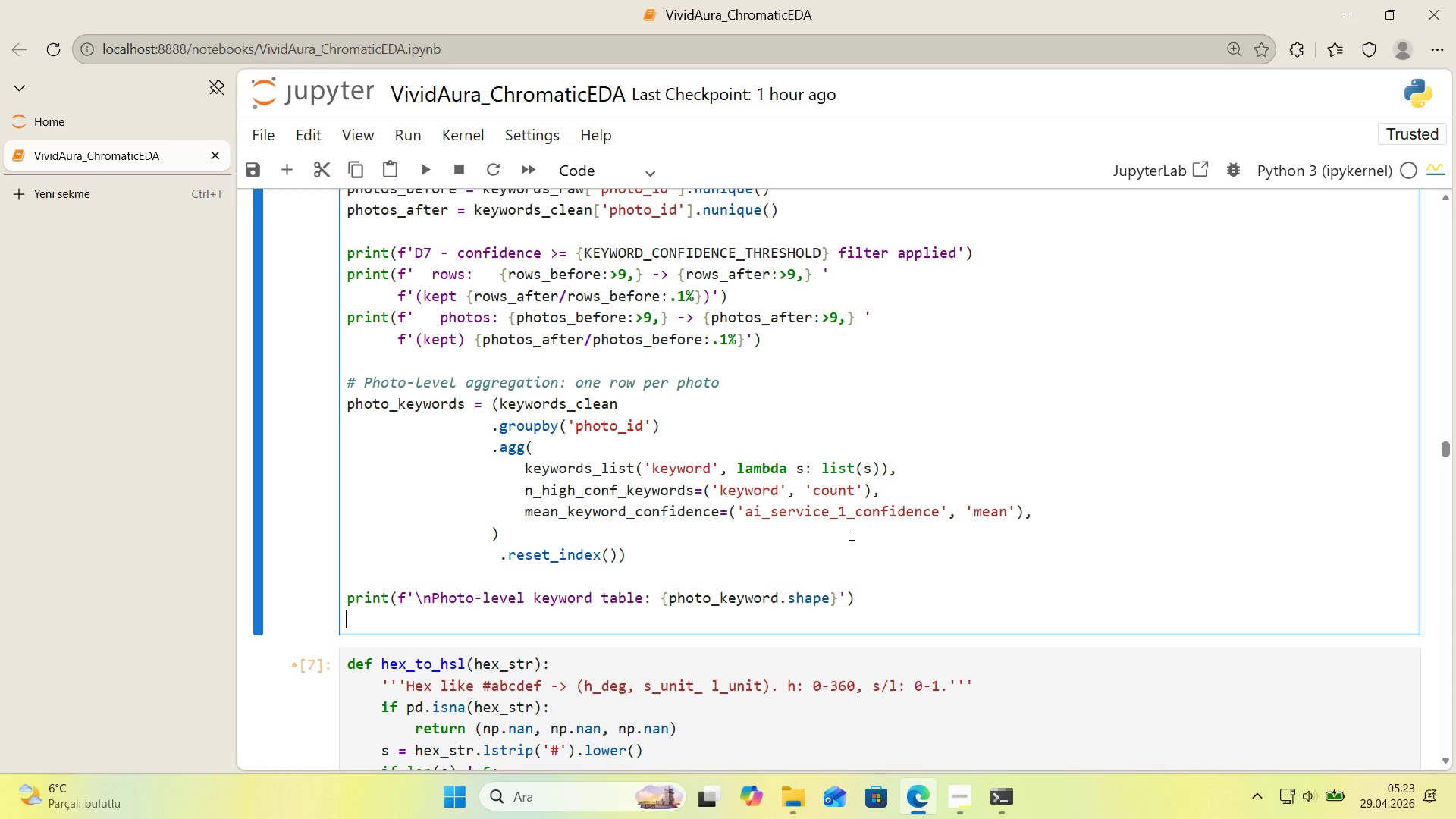 
type(pr'nt*()
 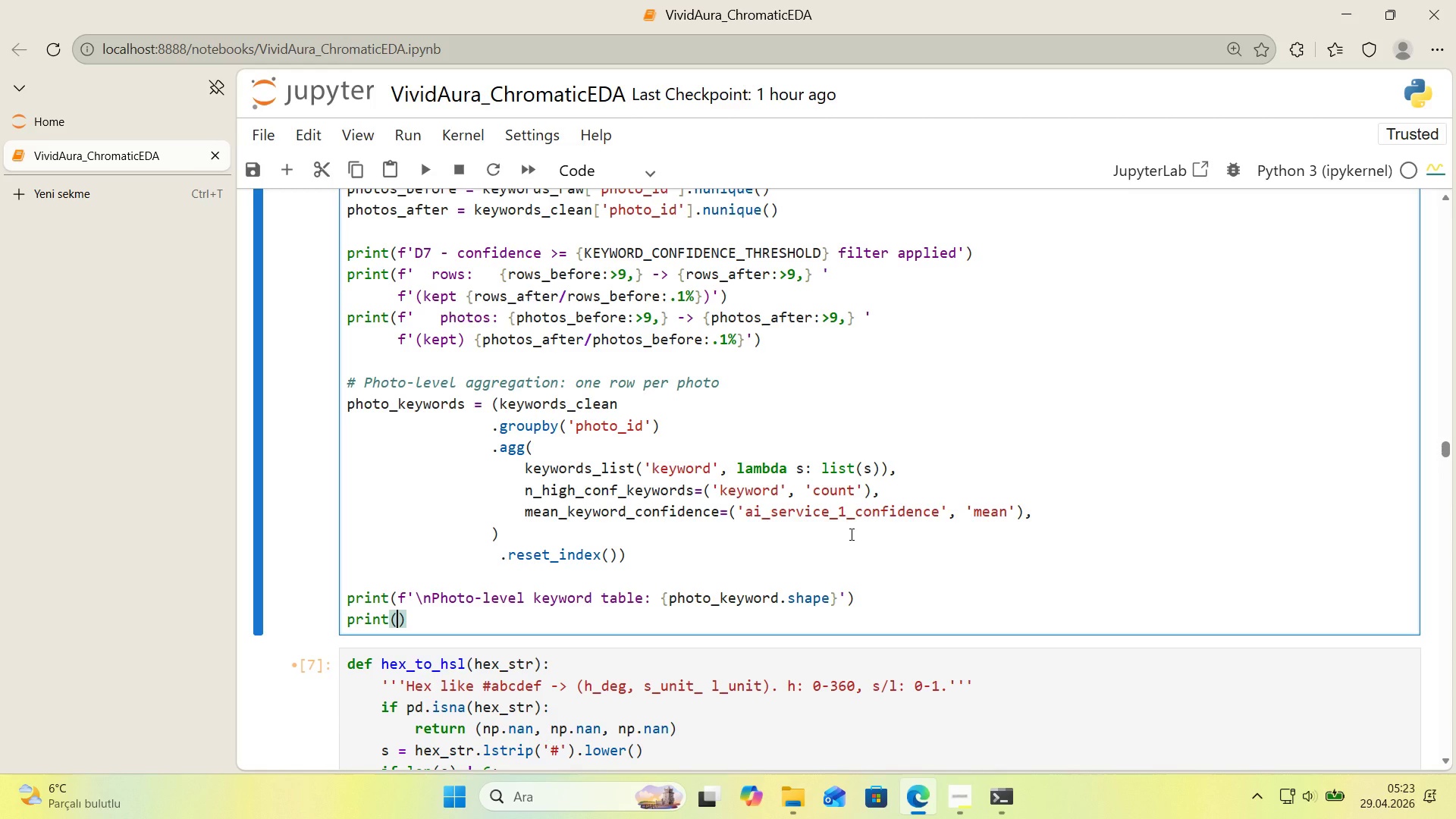 
 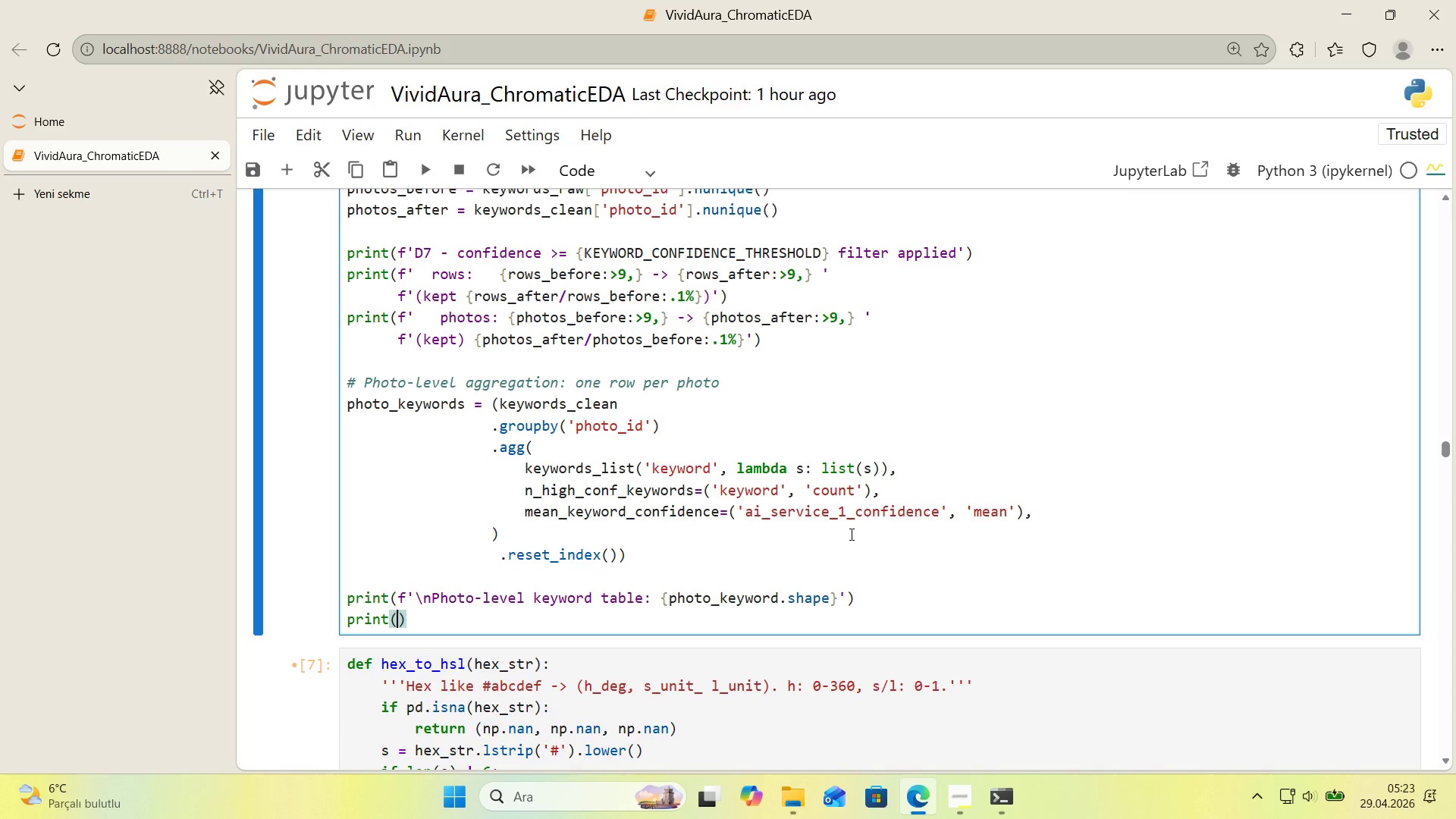 
key(ArrowLeft)
 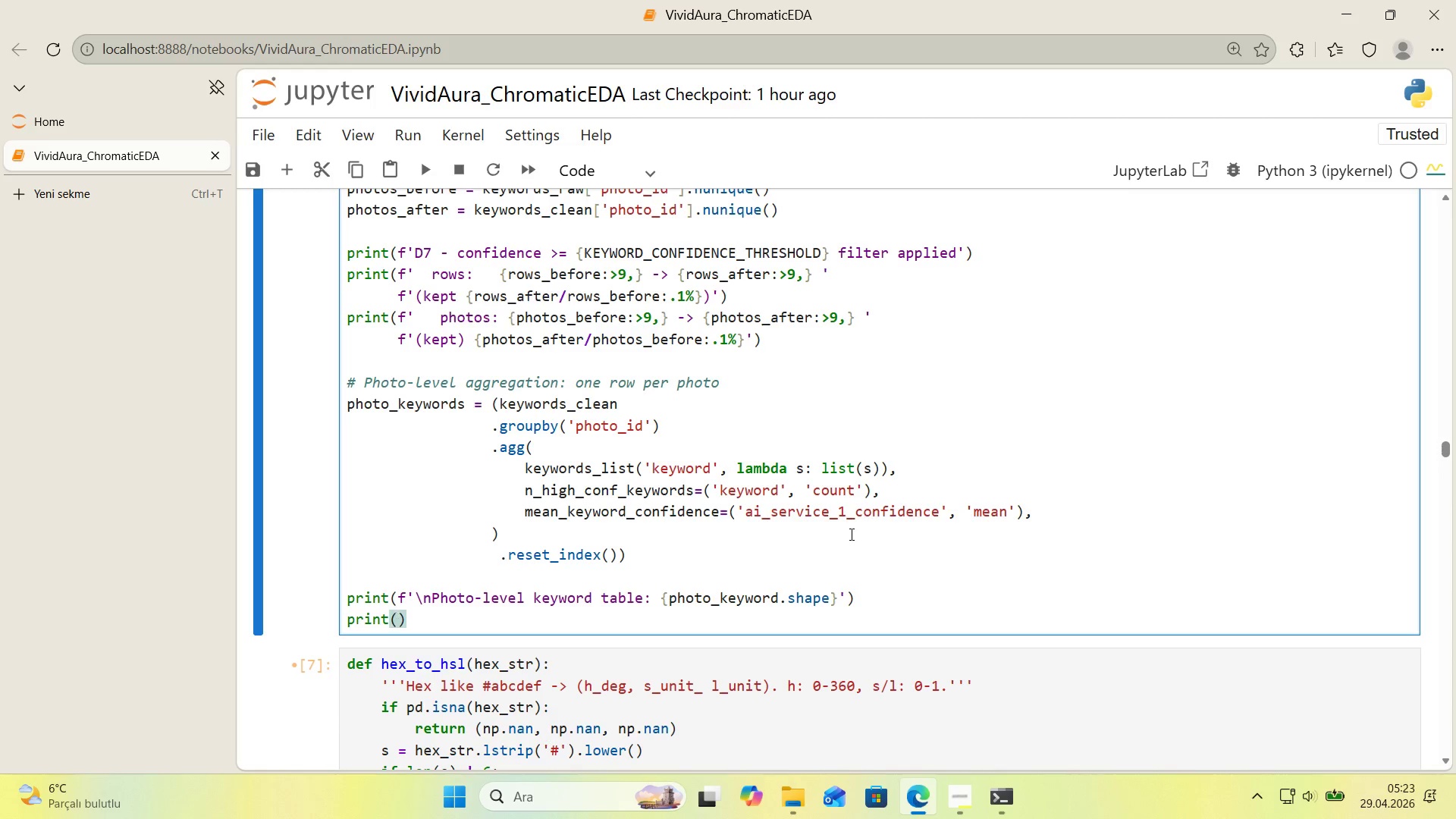 
type(f@@)
 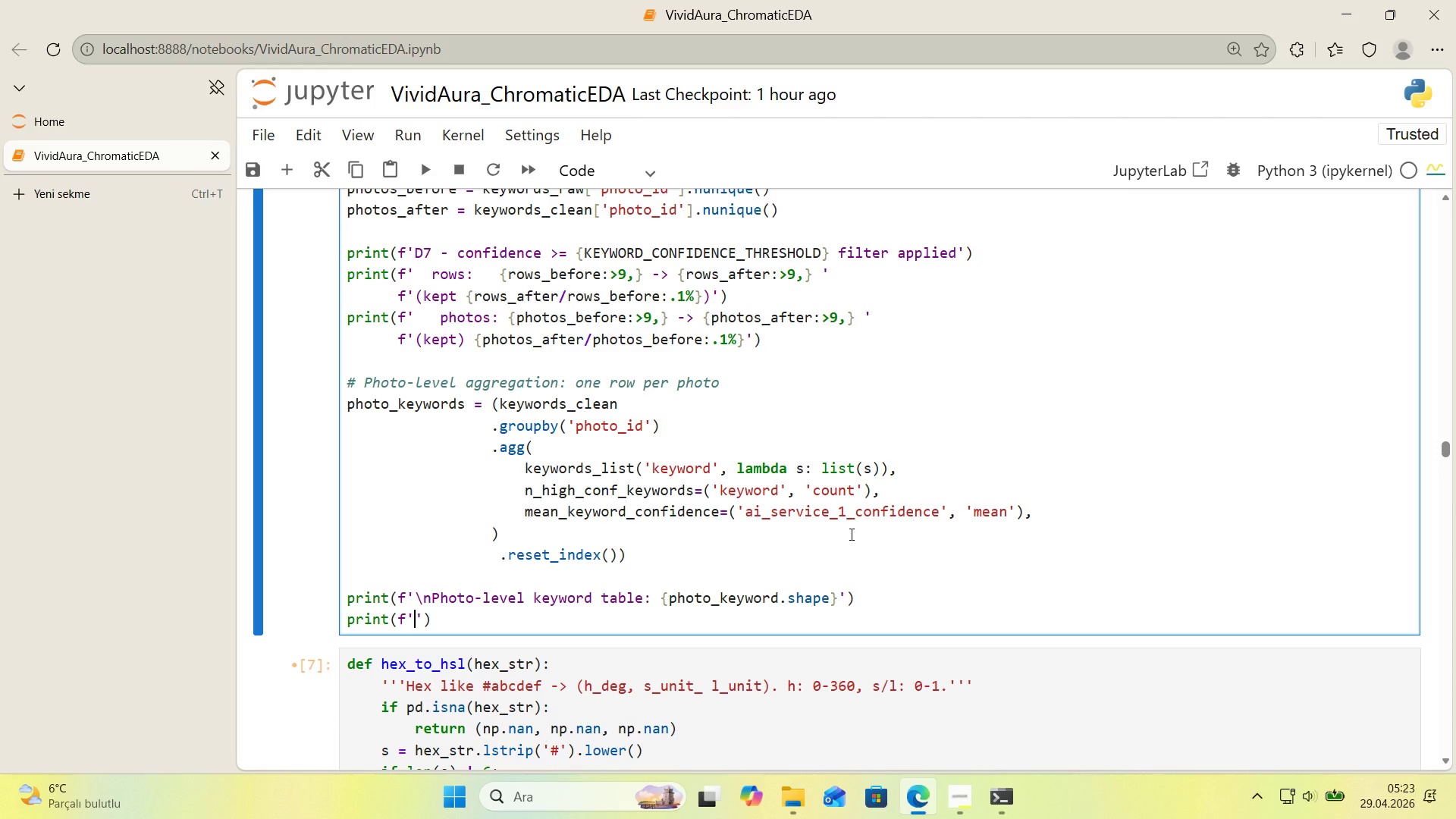 
 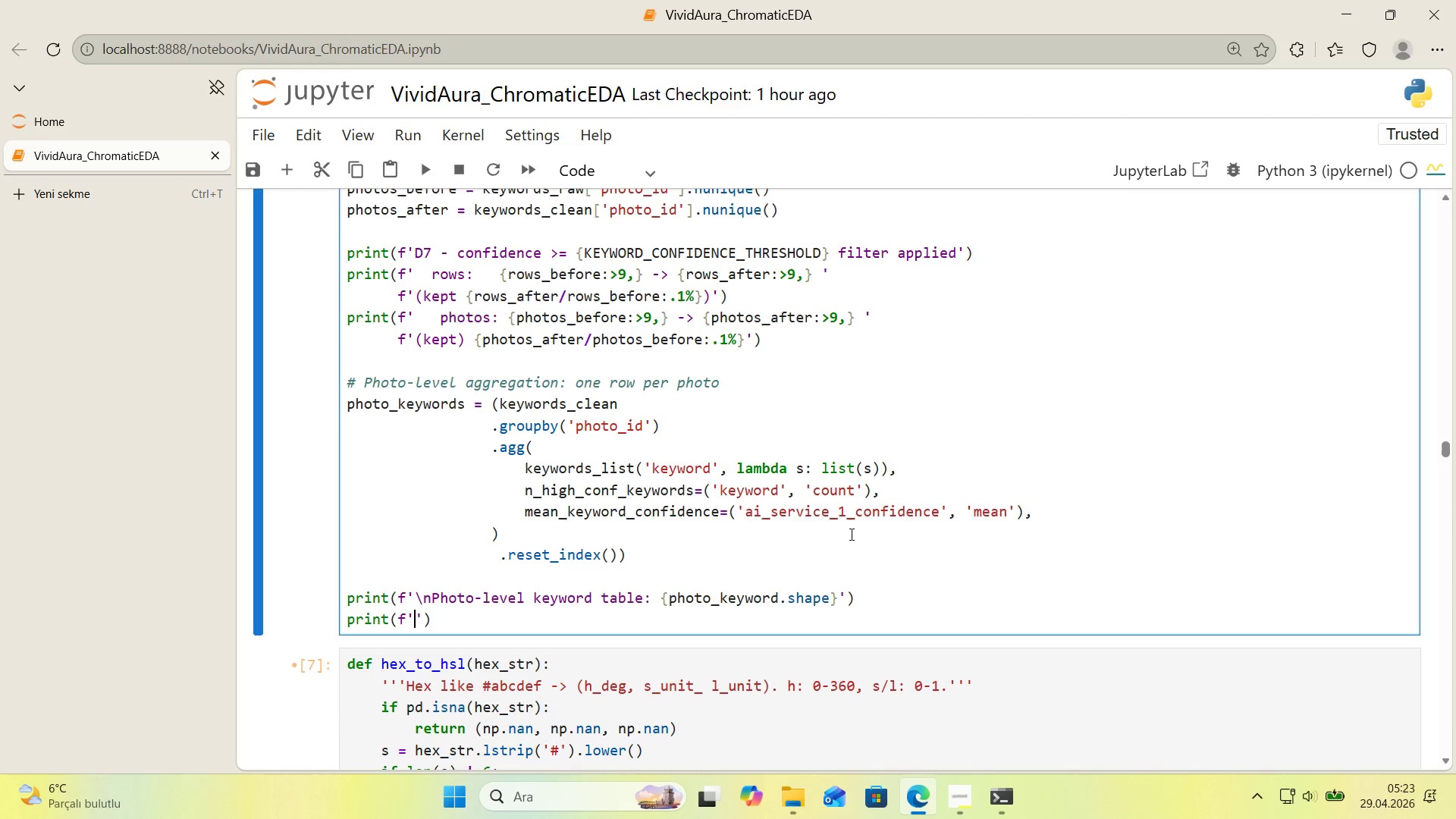 
key(ArrowLeft)
 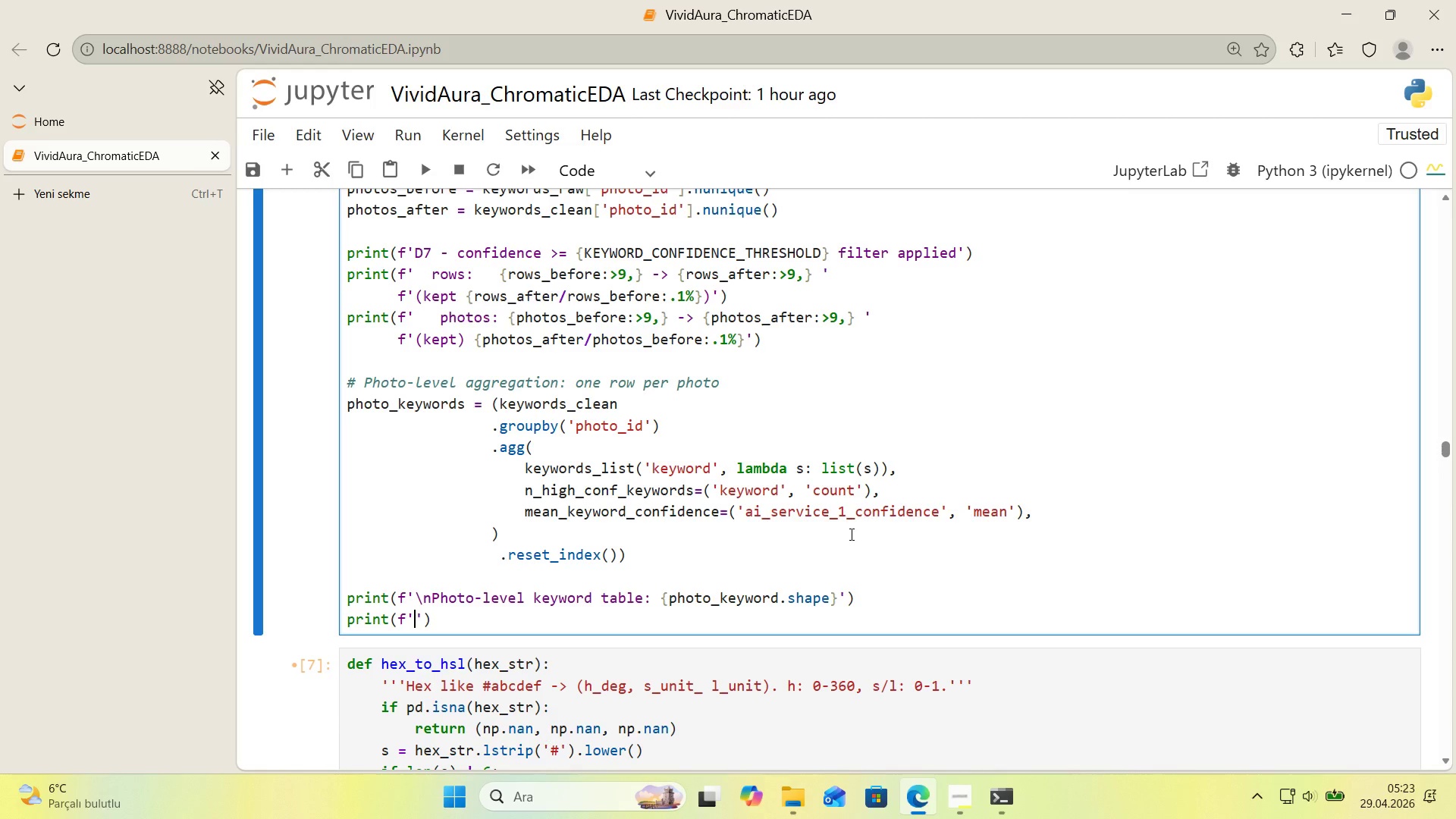 
key(Alt+Control+IntlYen)
 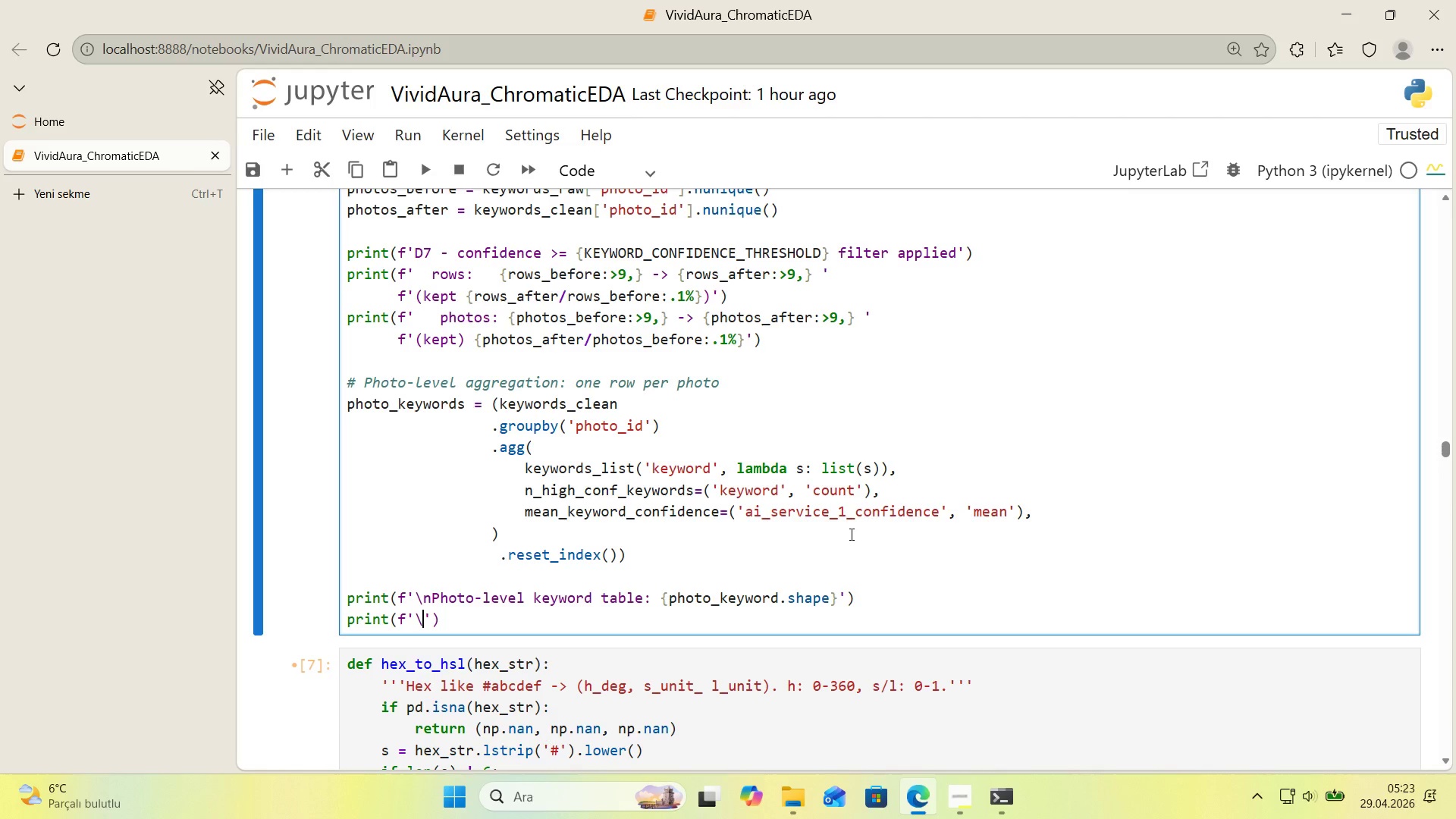 
type(nSummary)
 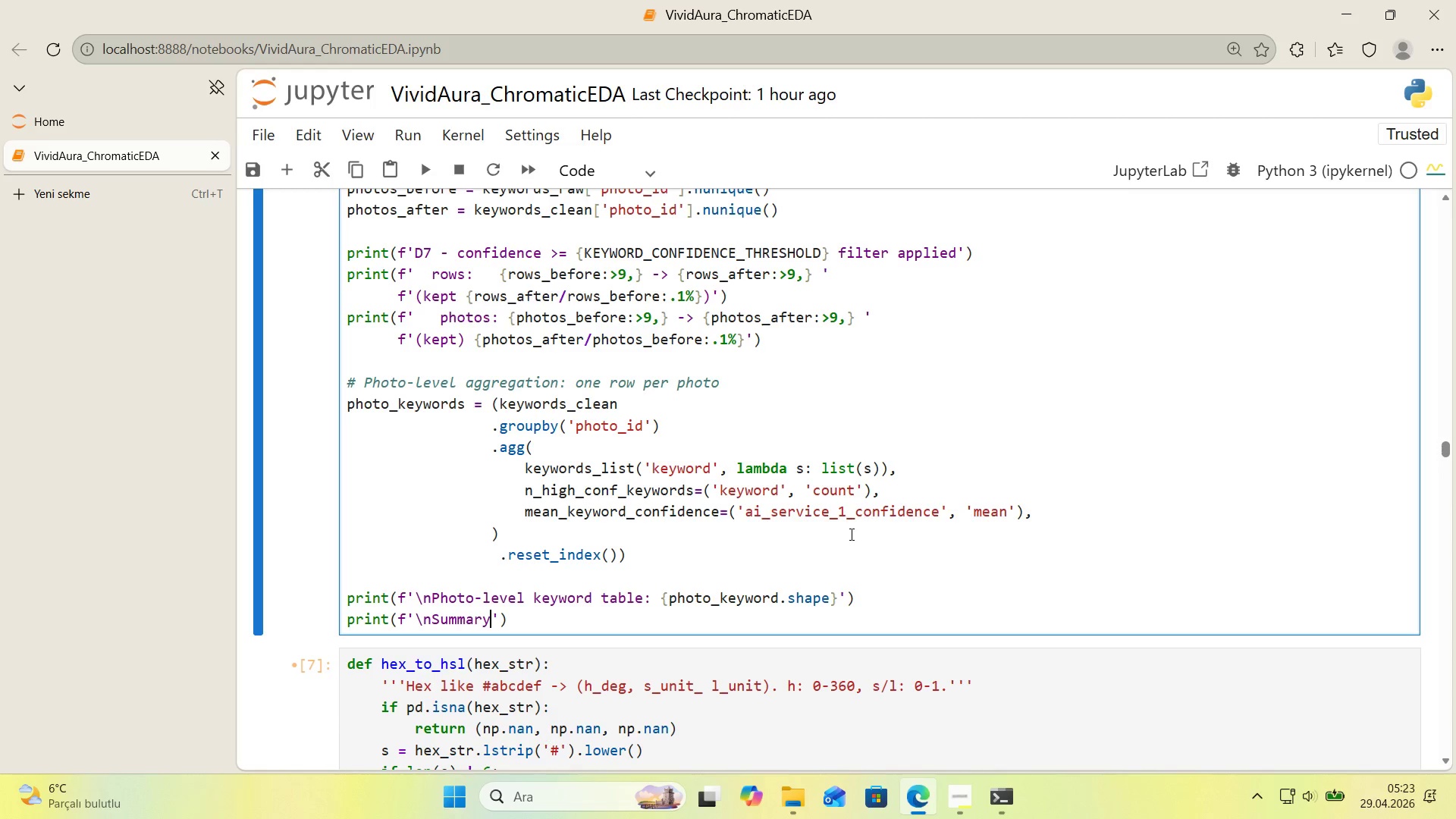 
wait(20.64)
 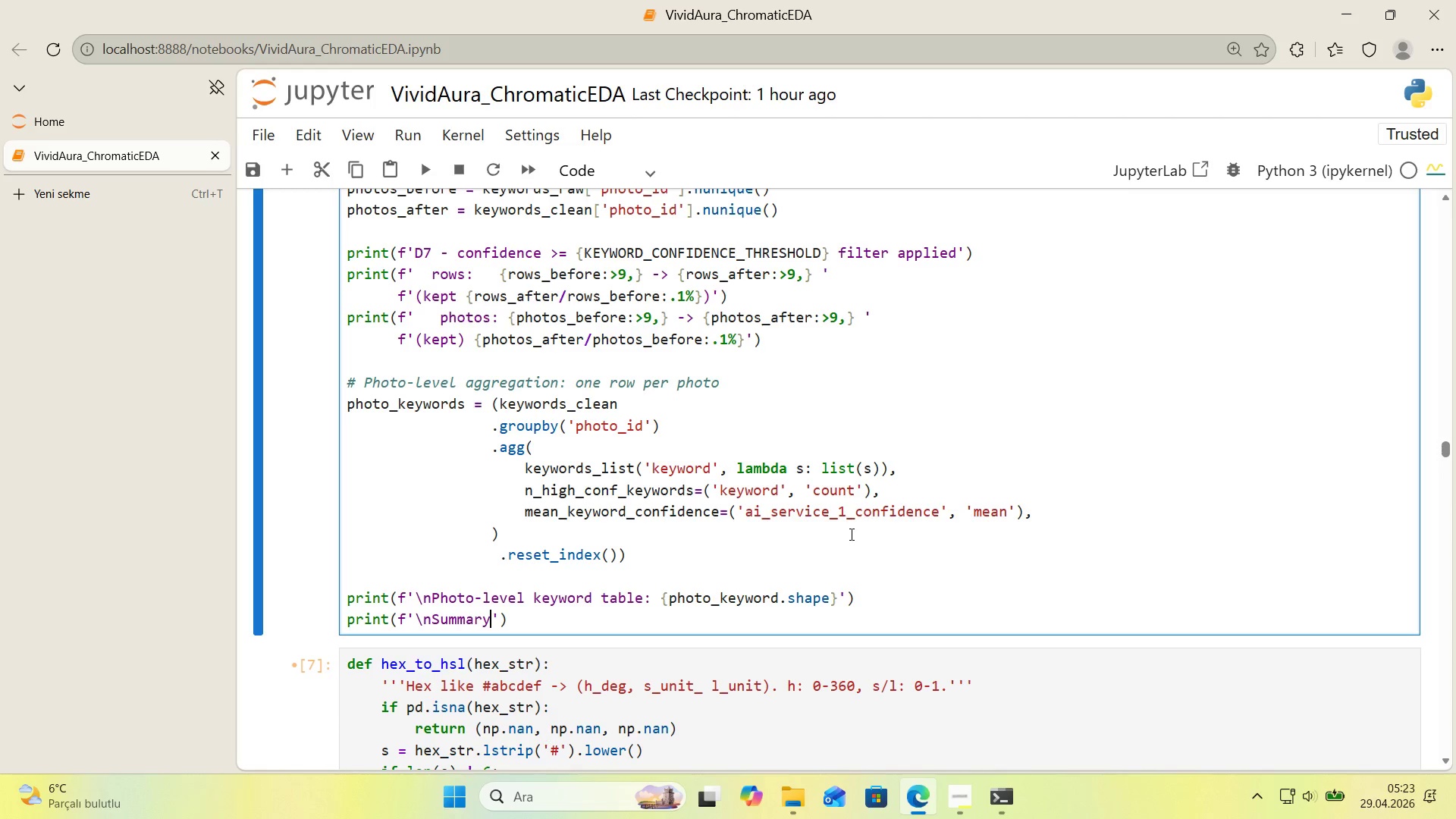 
type( of per-photo)
 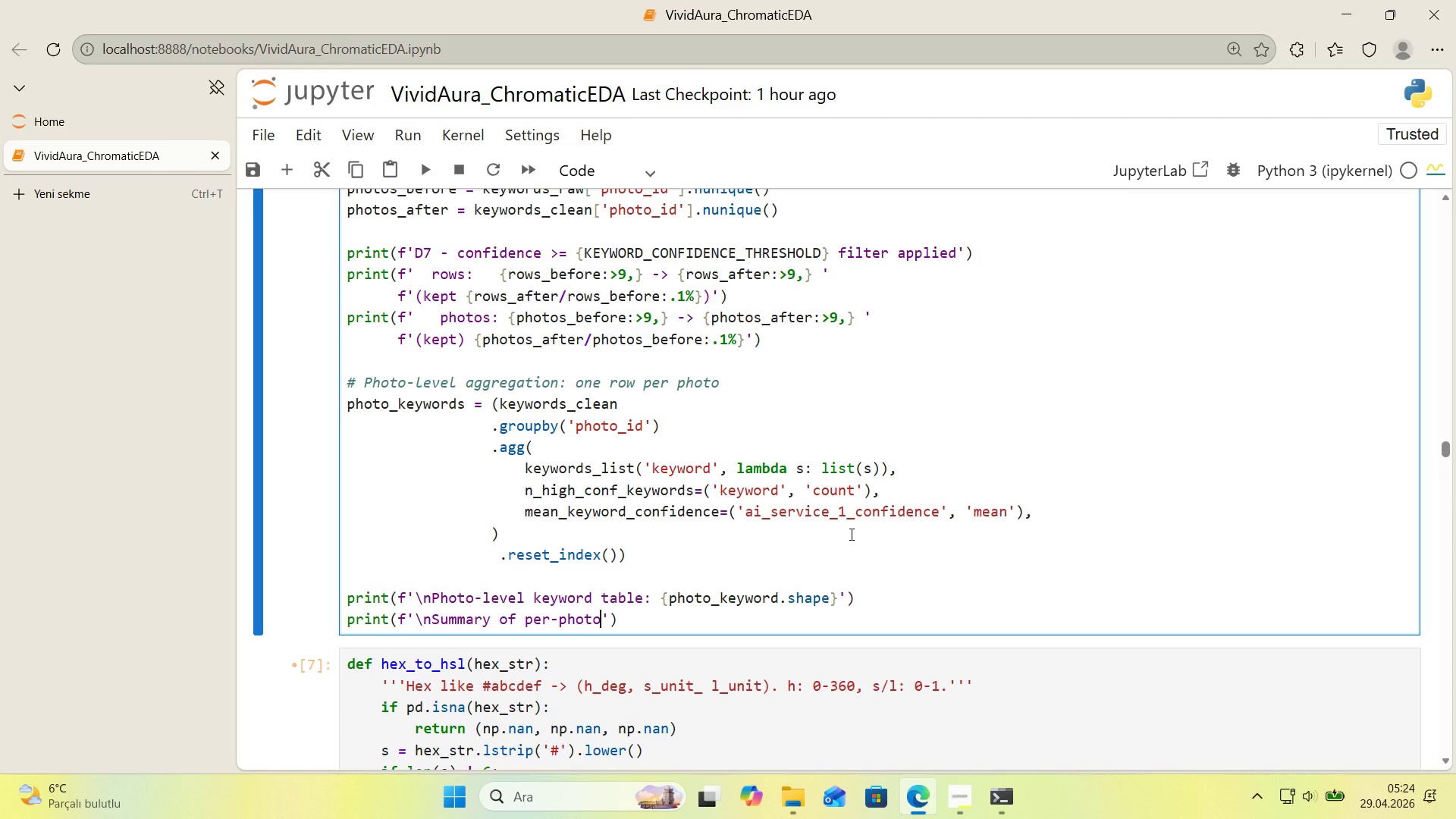 
wait(5.31)
 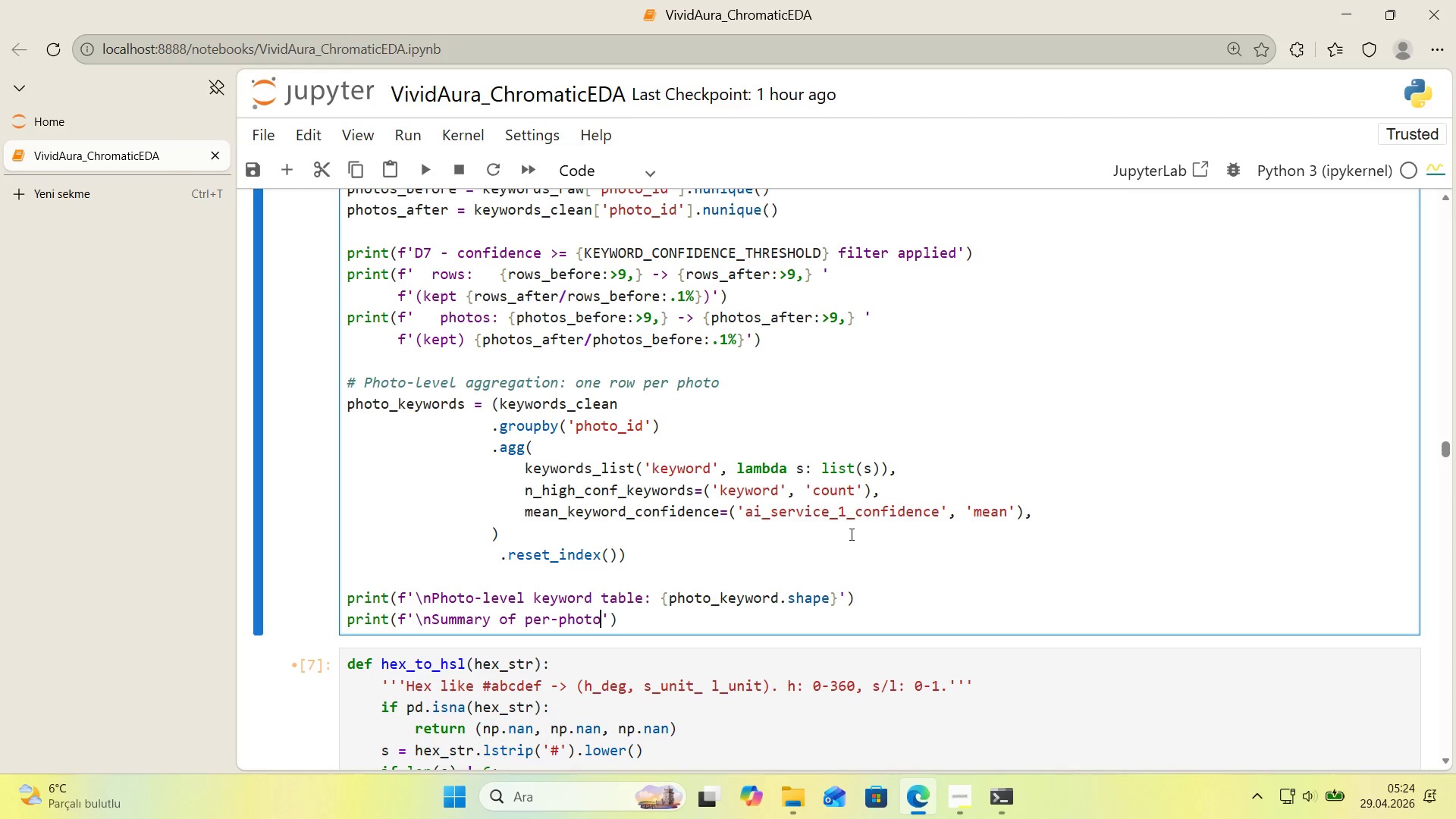 
type( keyword counts *()
 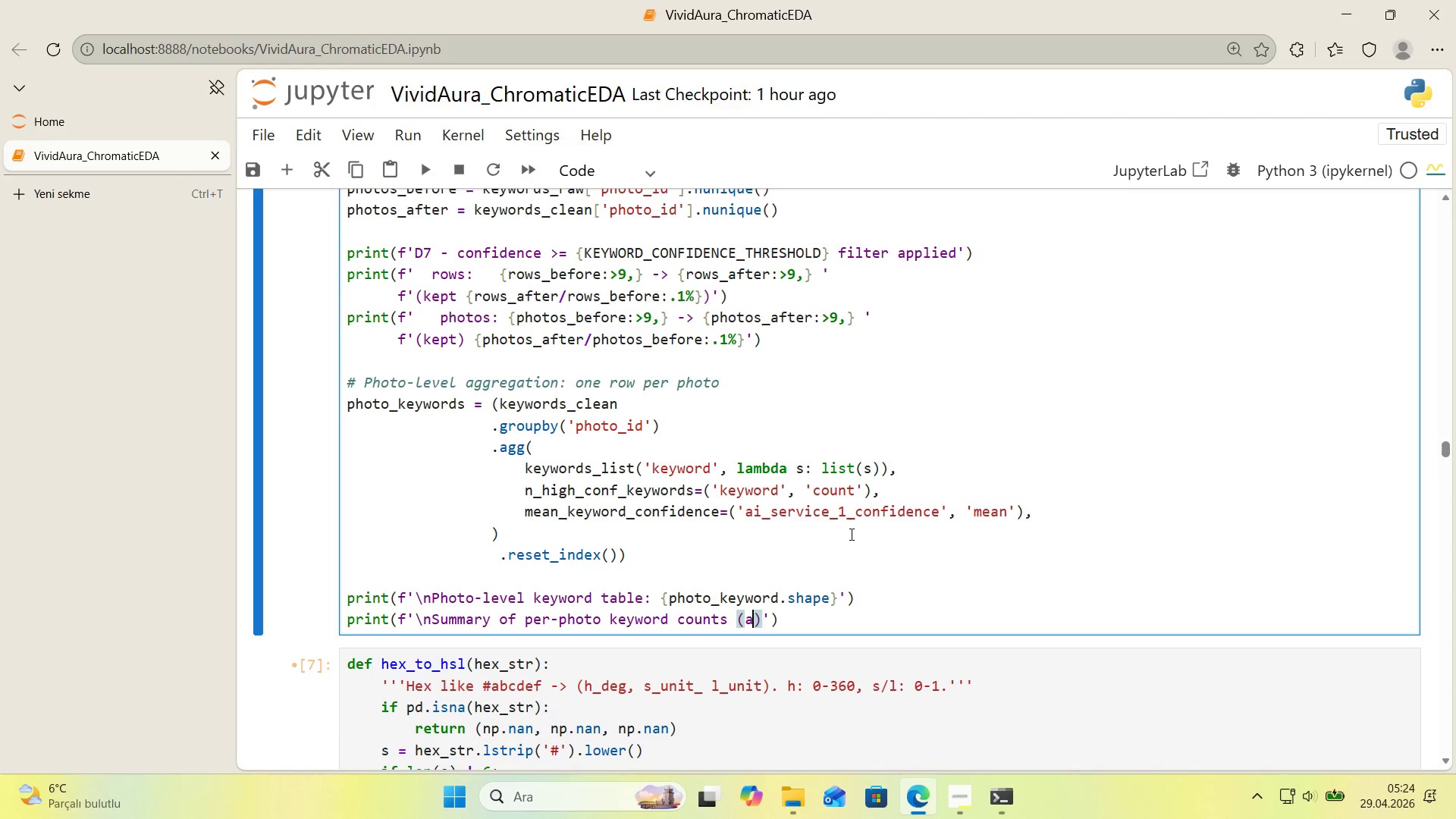 
 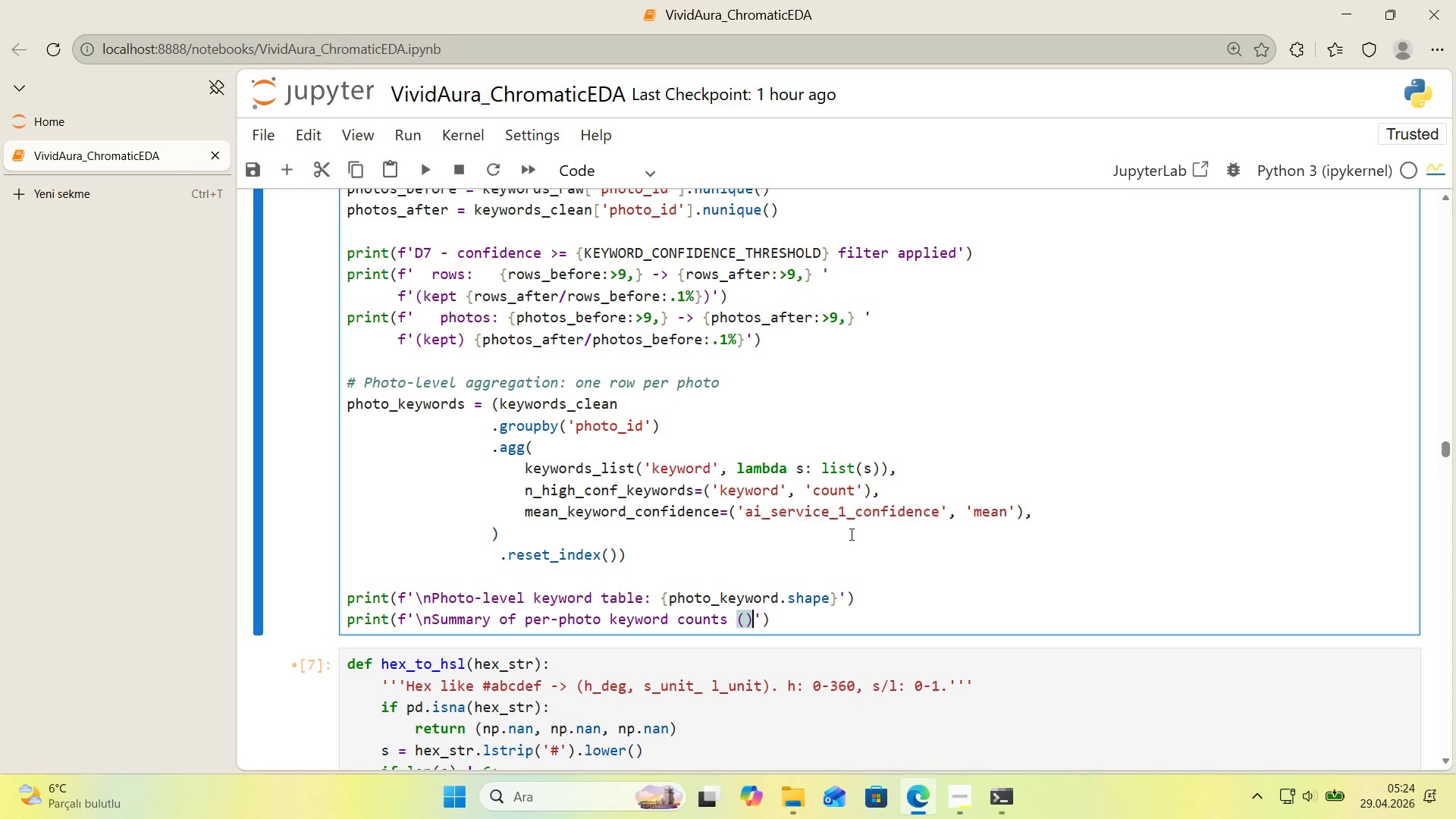 
key(ArrowLeft)
 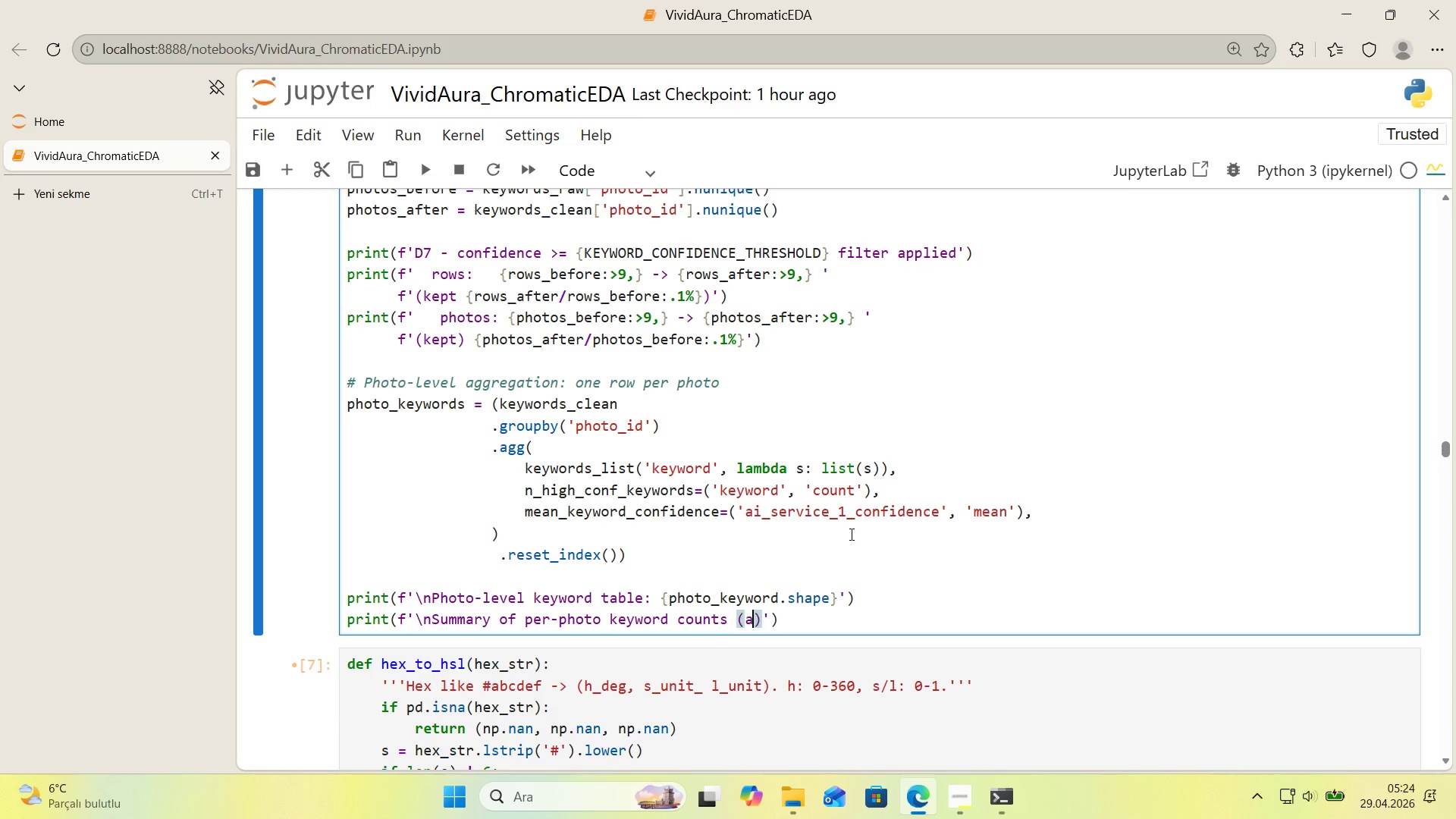 
type(after D7 f,)
key(Backspace)
type('lter)
 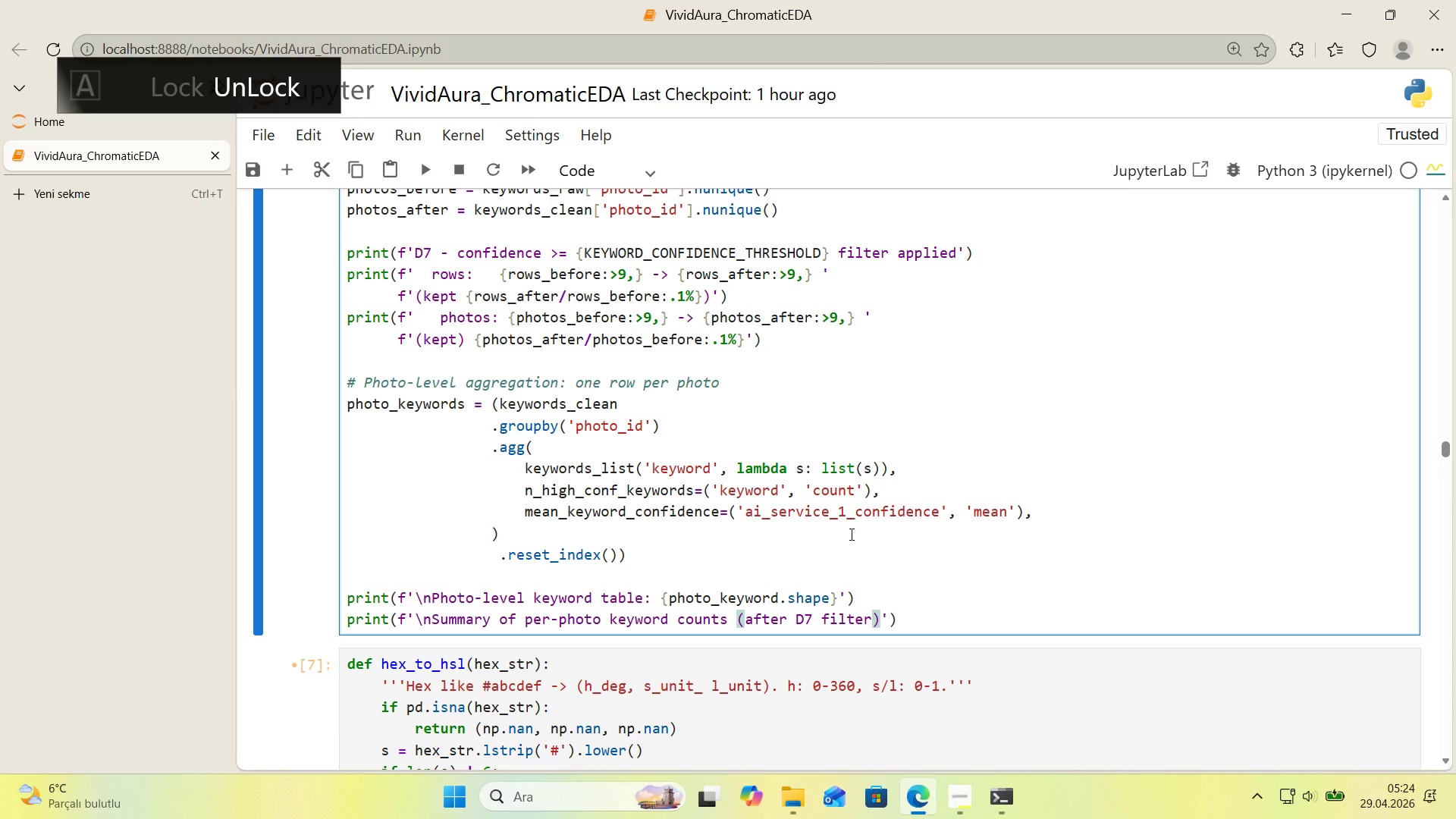 
key(ArrowRight)
 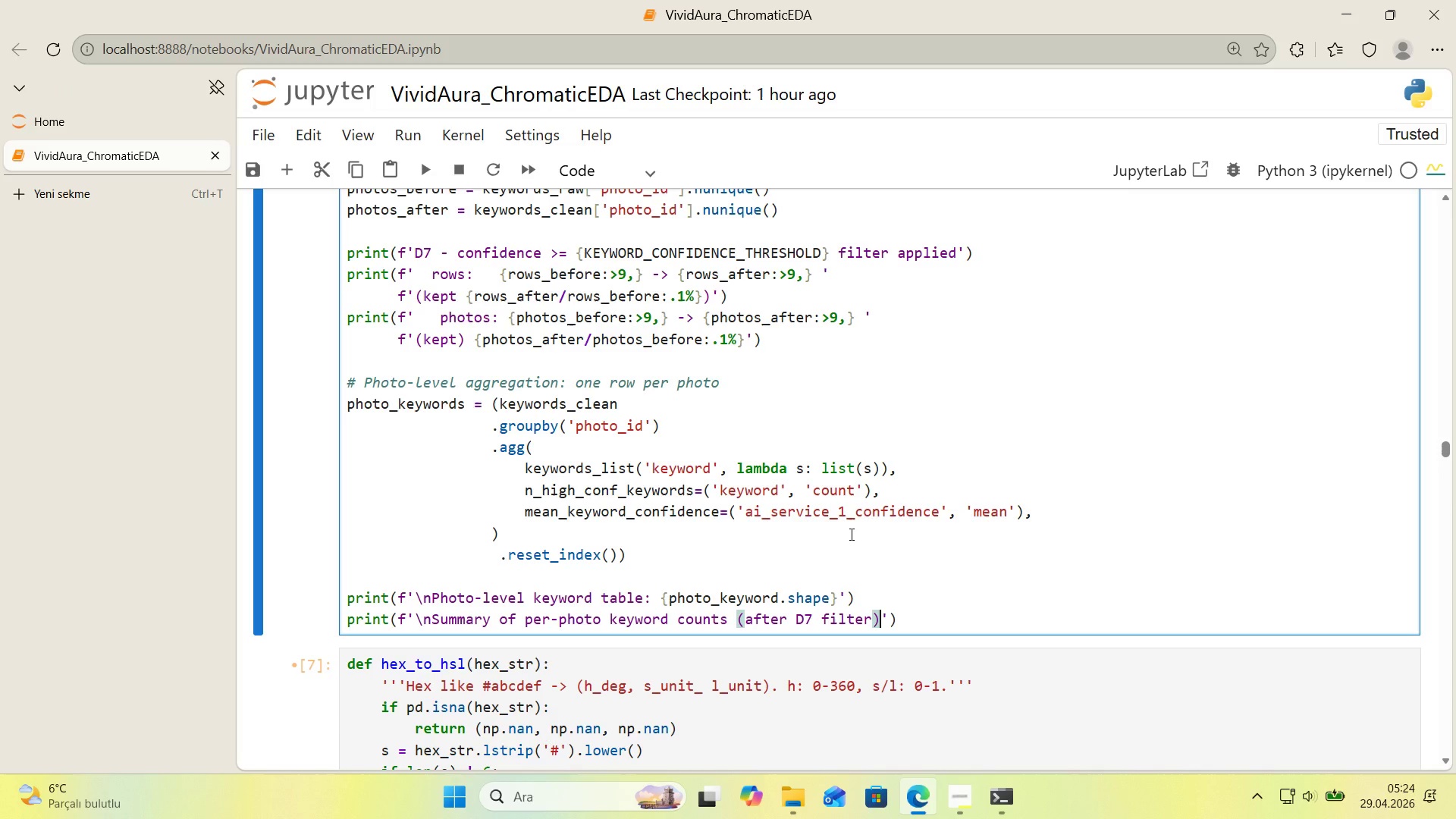 
key(Shift+Period)
 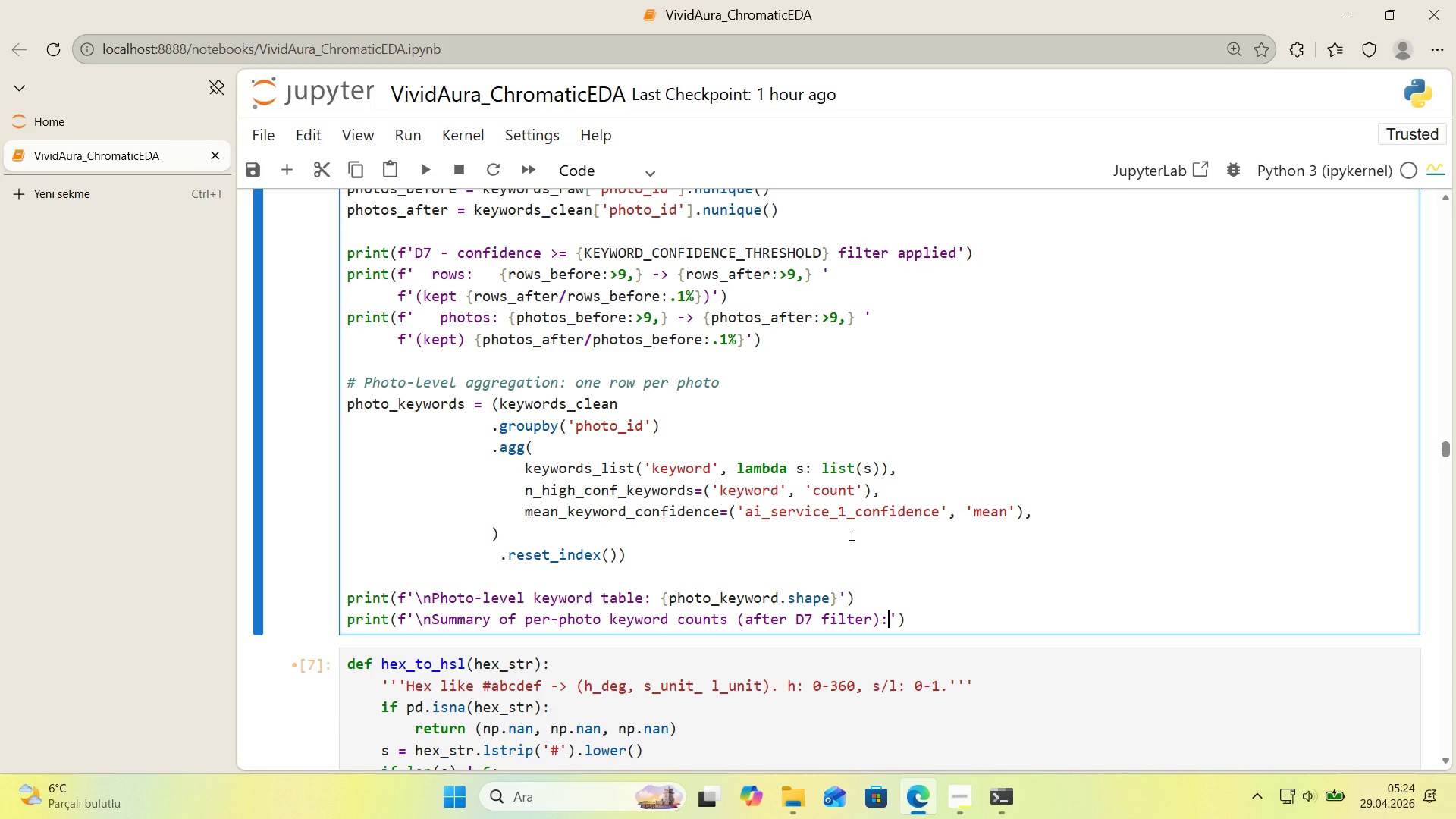 
key(ArrowRight)
 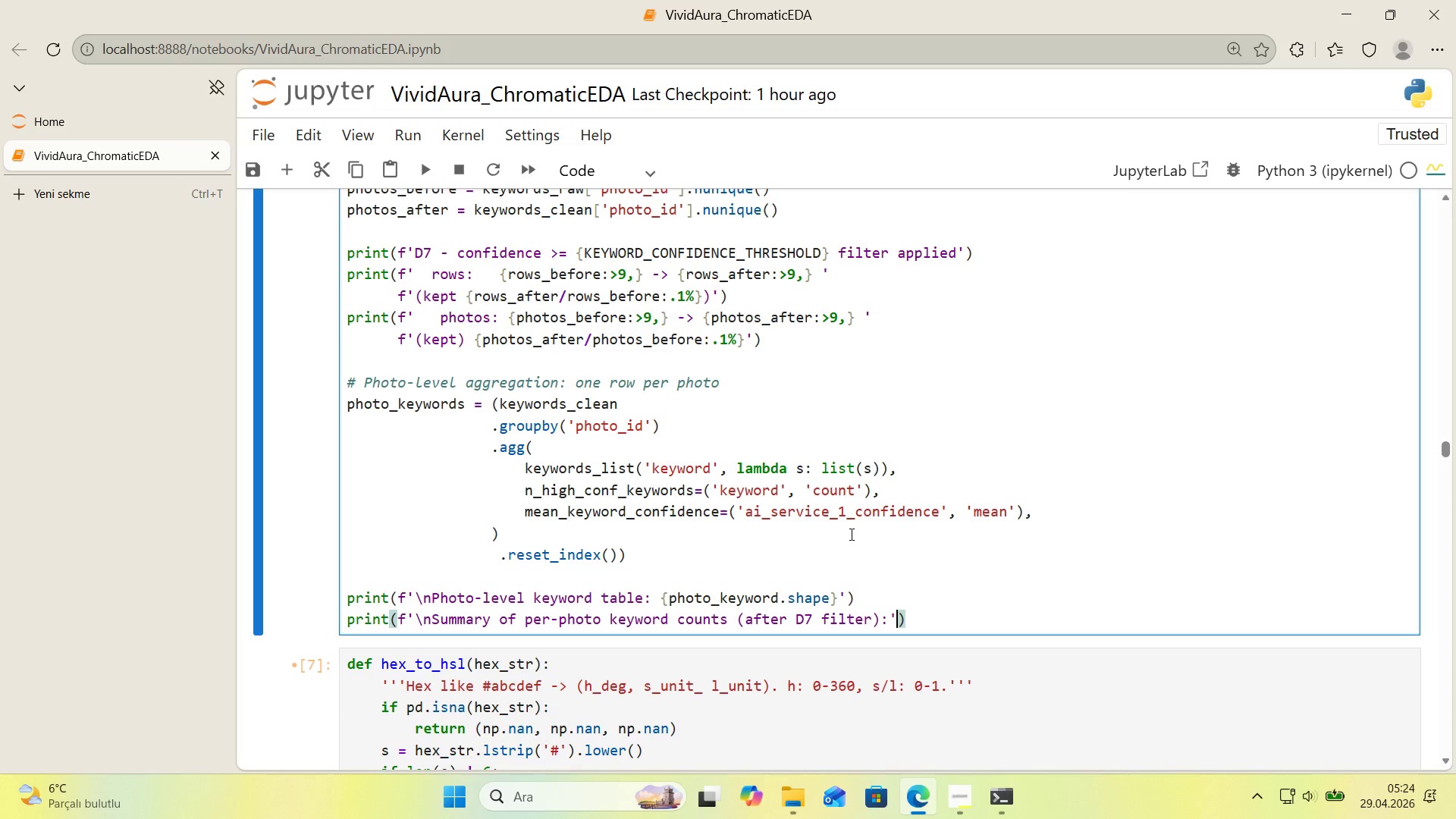 
key(ArrowRight)
 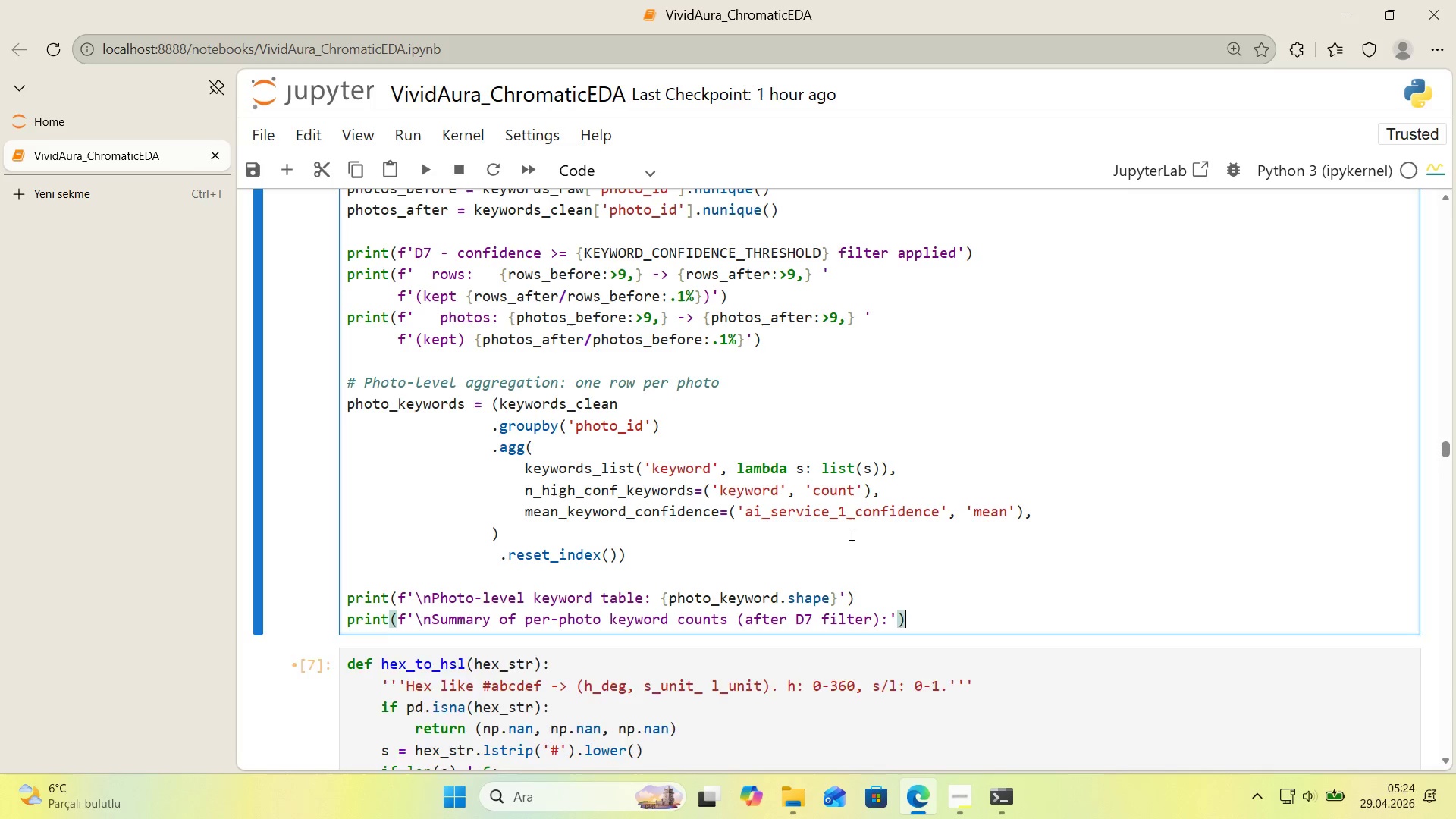 
key(Enter)
 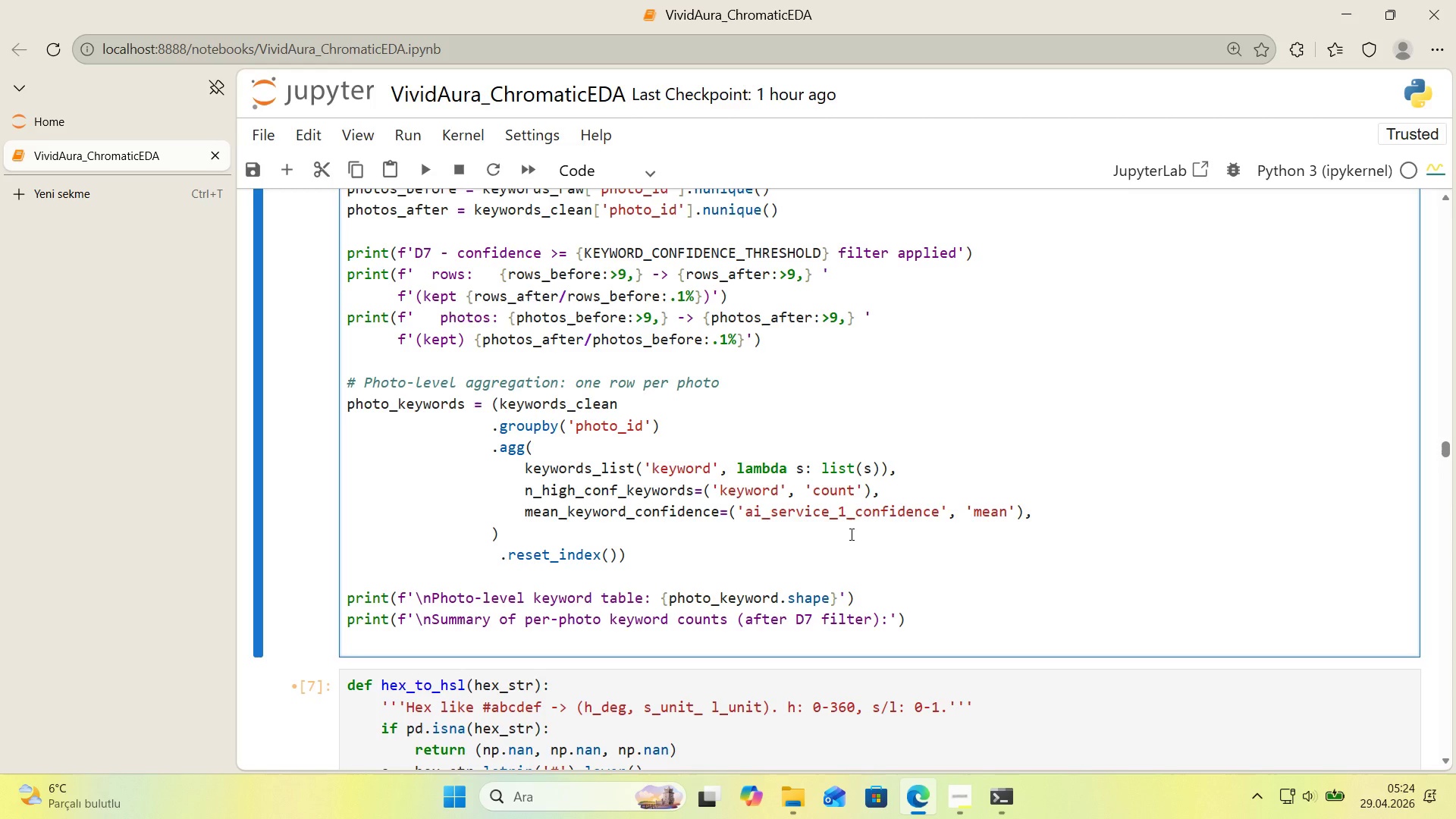 
wait(13.14)
 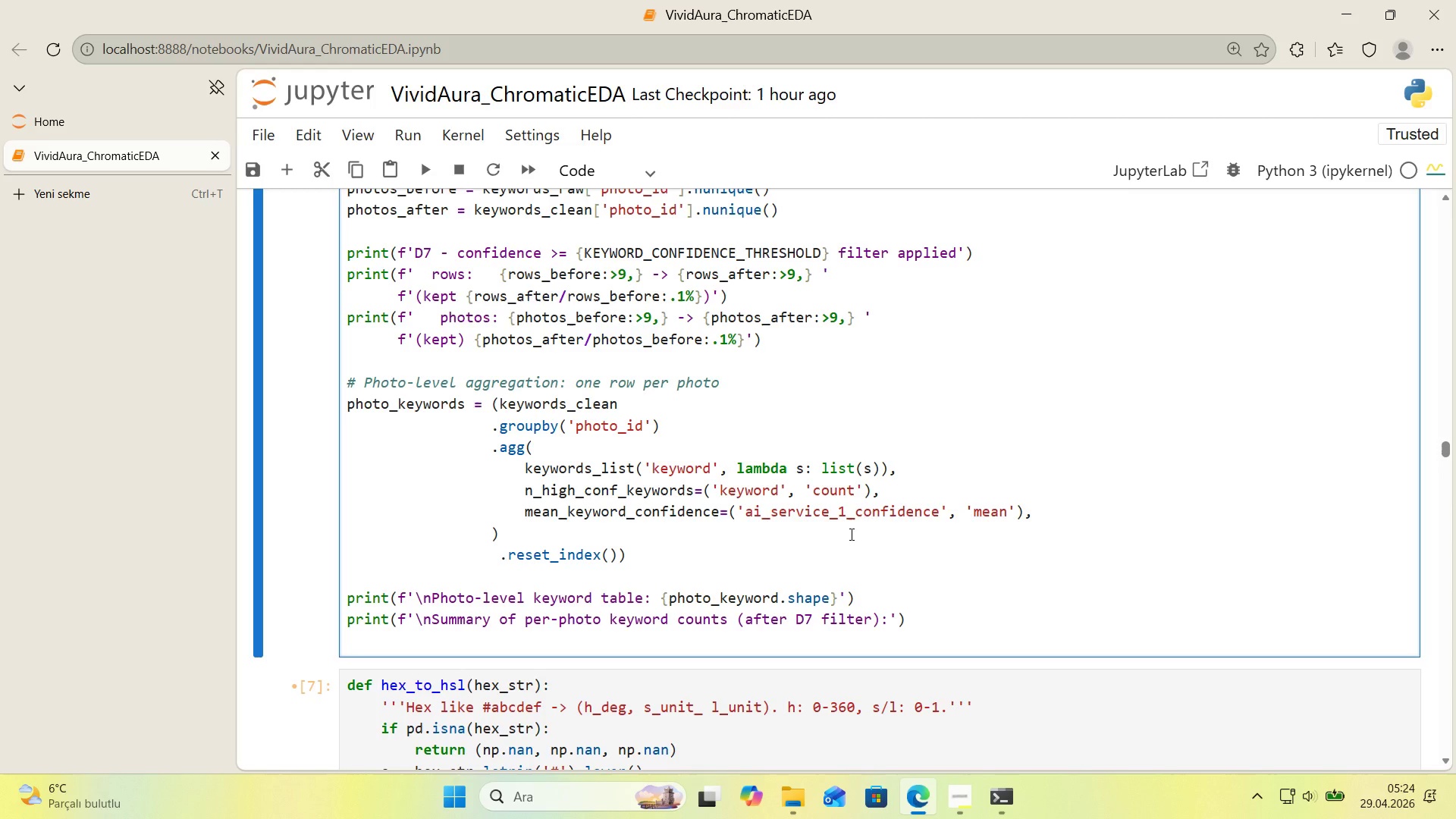 
scroll: coordinate [783, 563], scroll_direction: down, amount: 1.0
 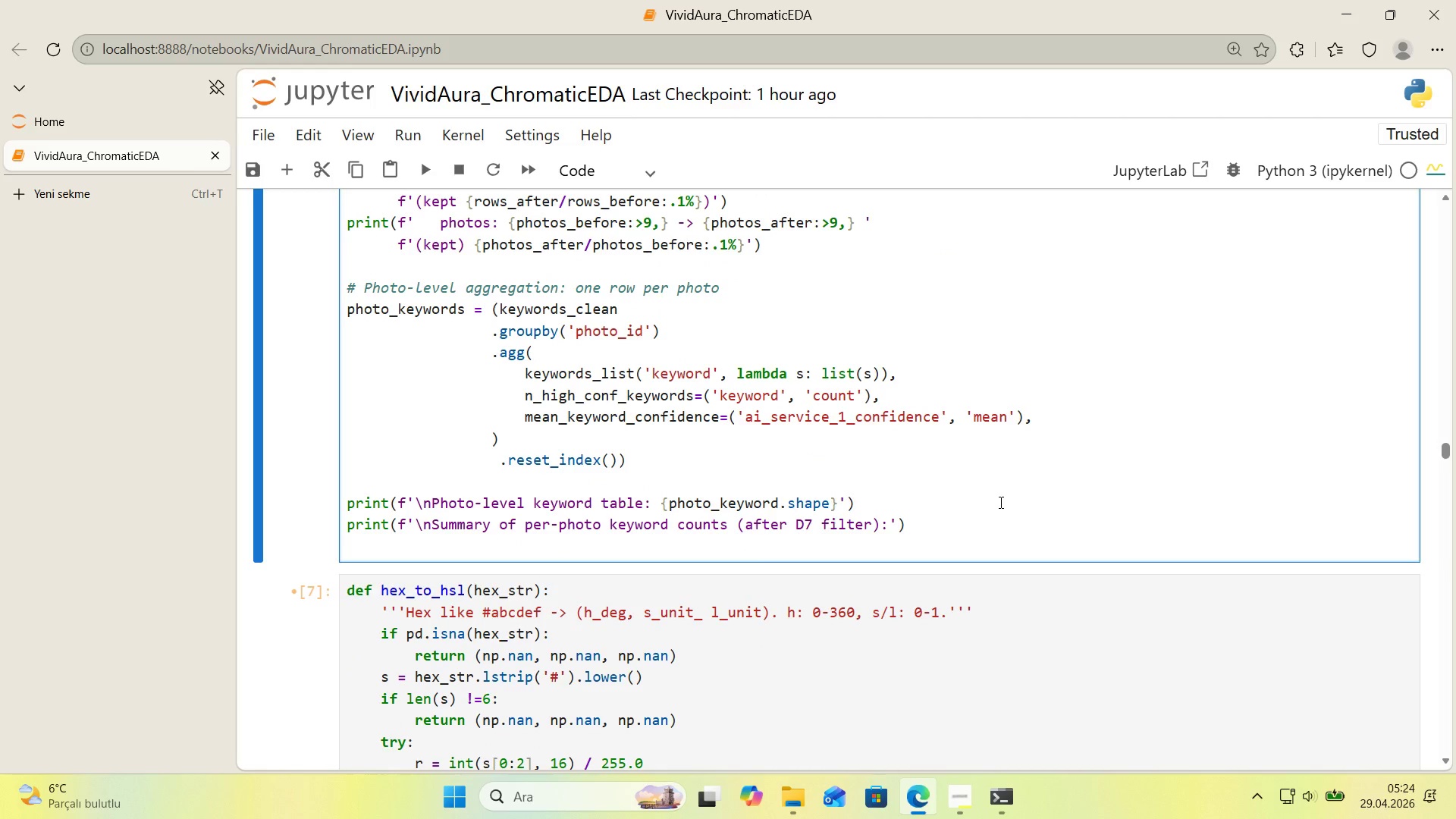 
type(pr'nt*()
 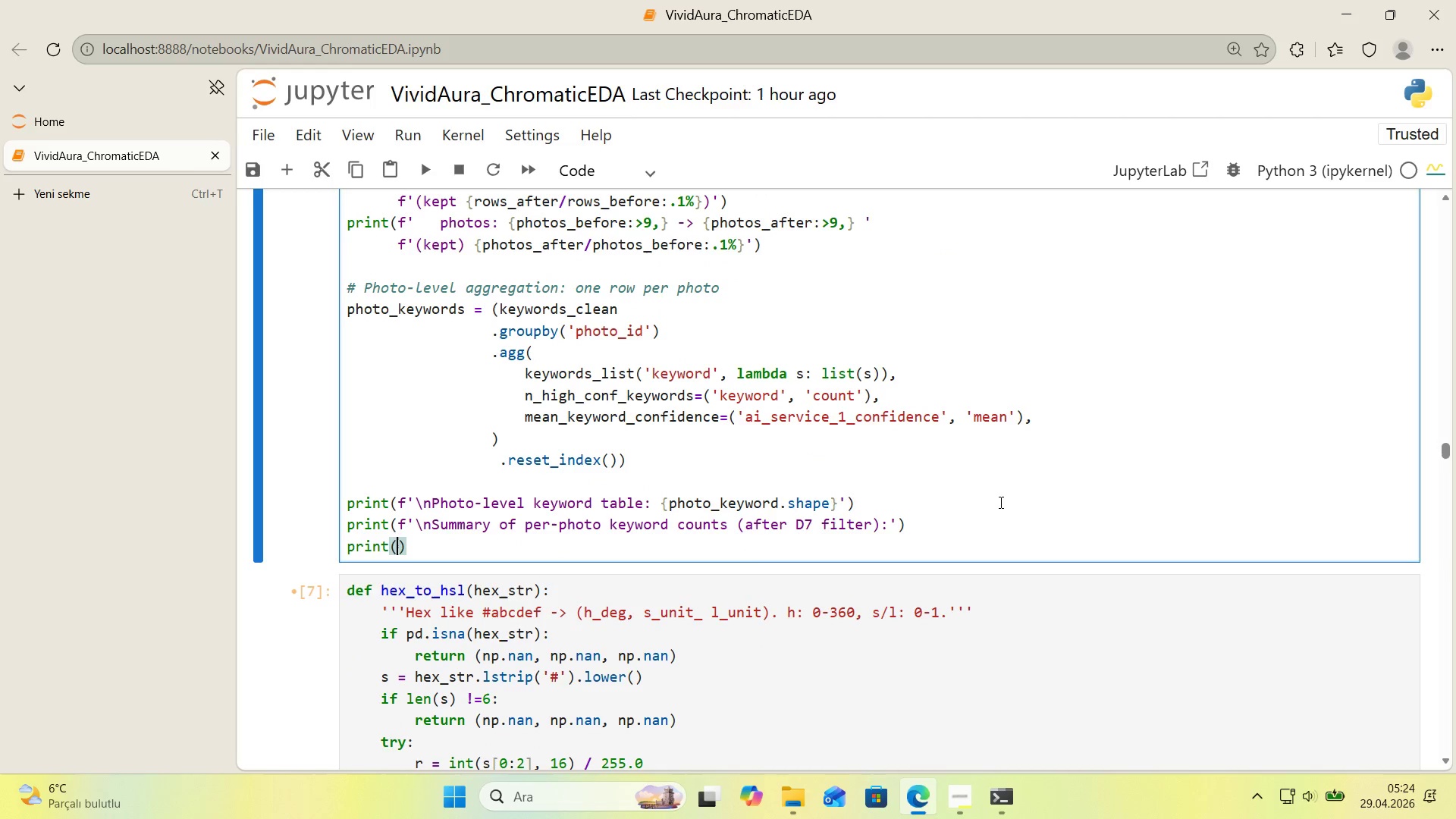 
 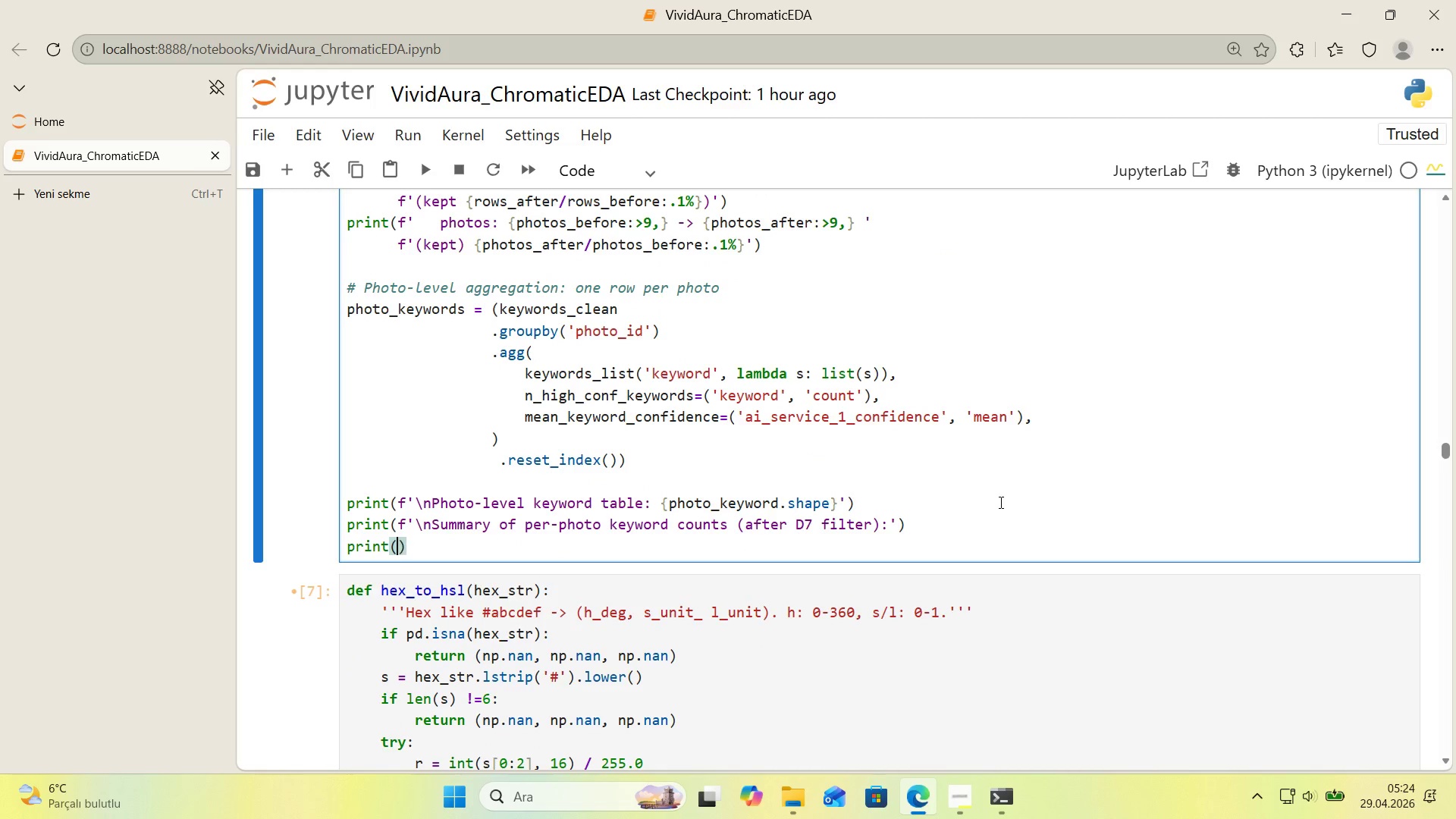 
key(ArrowLeft)
 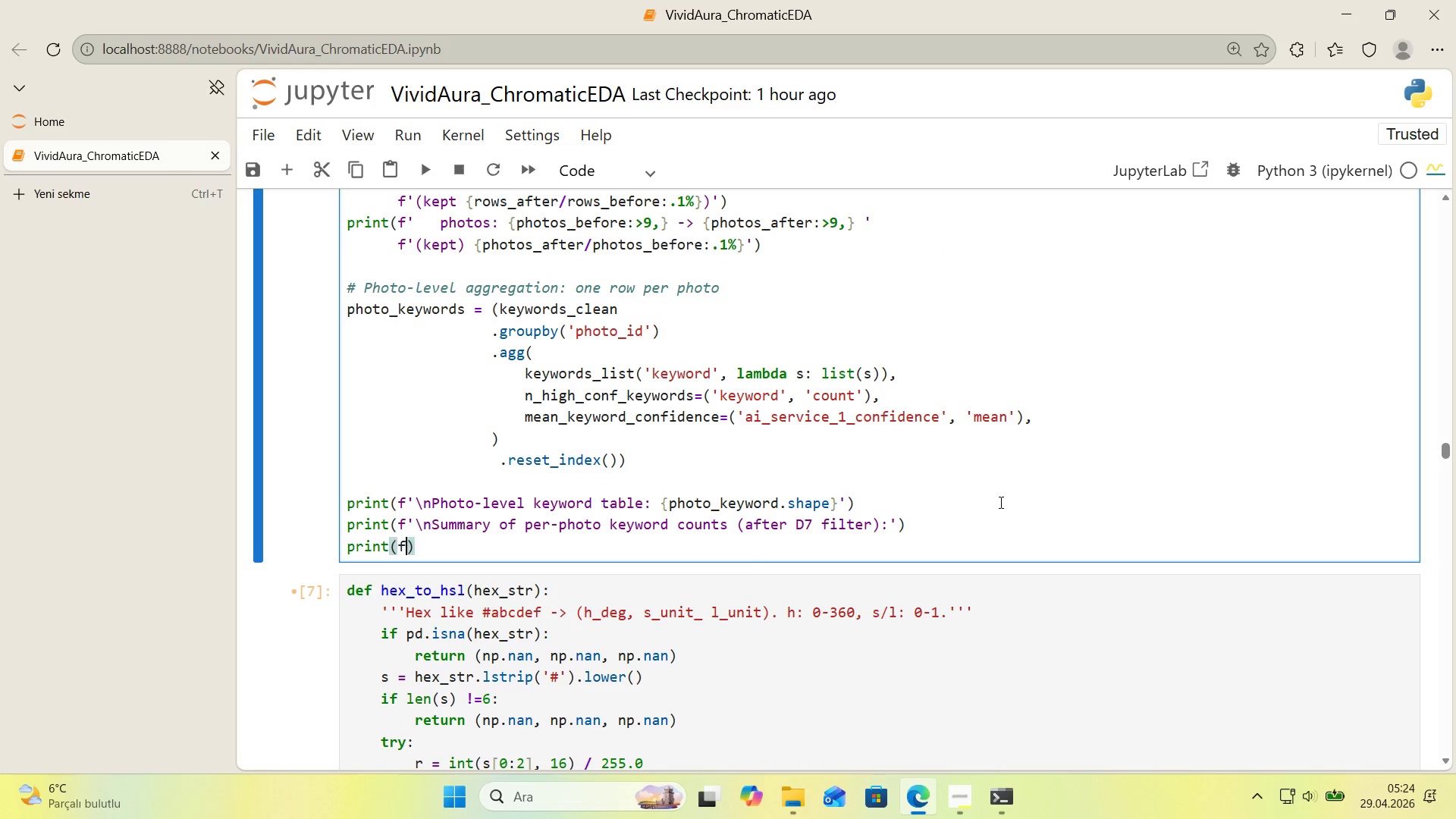 
type(f)
key(Backspace)
type(photo_keywords)
 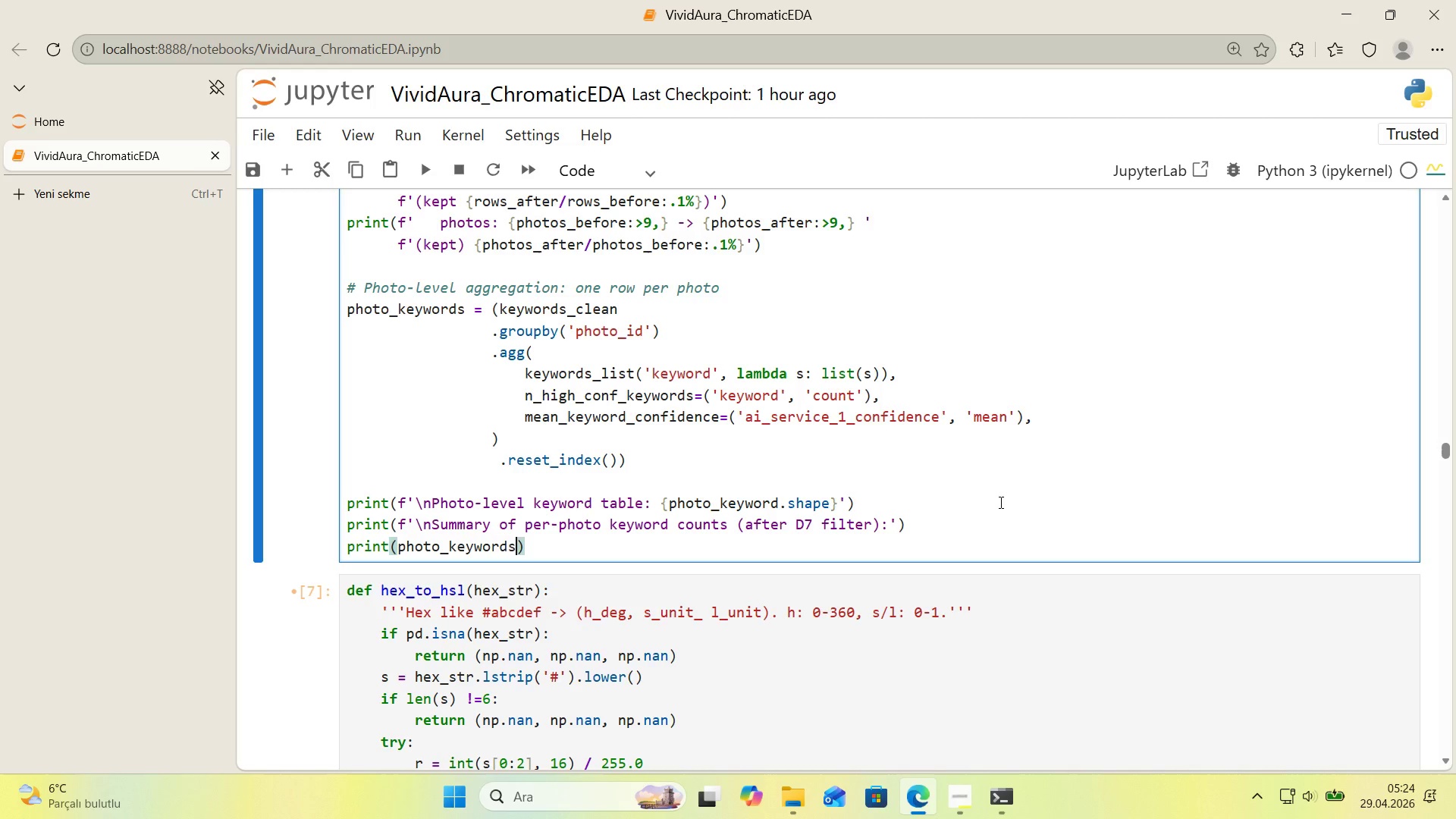 
key(Alt+Control+8)
 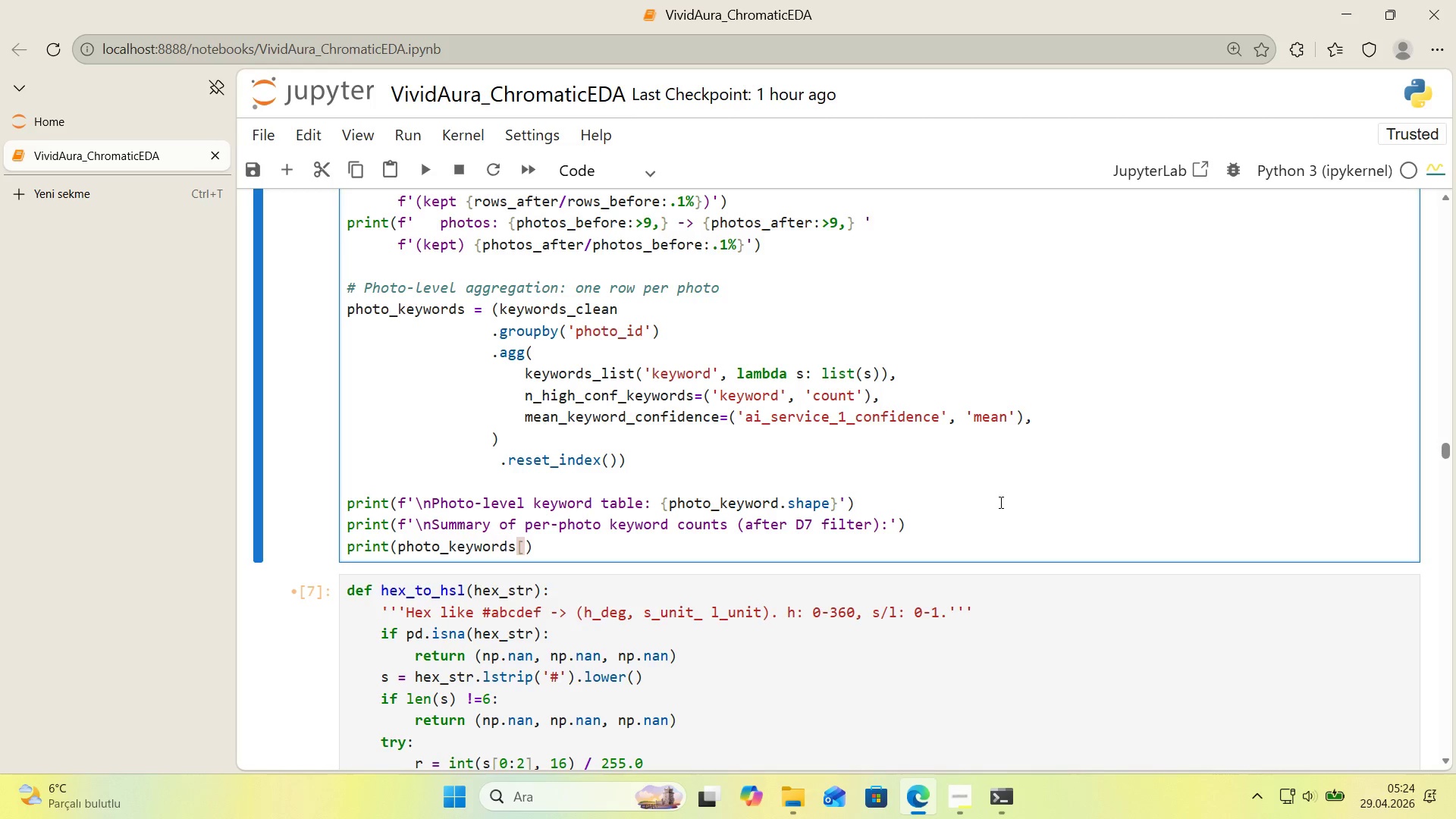 
key(Alt+Control+9)
 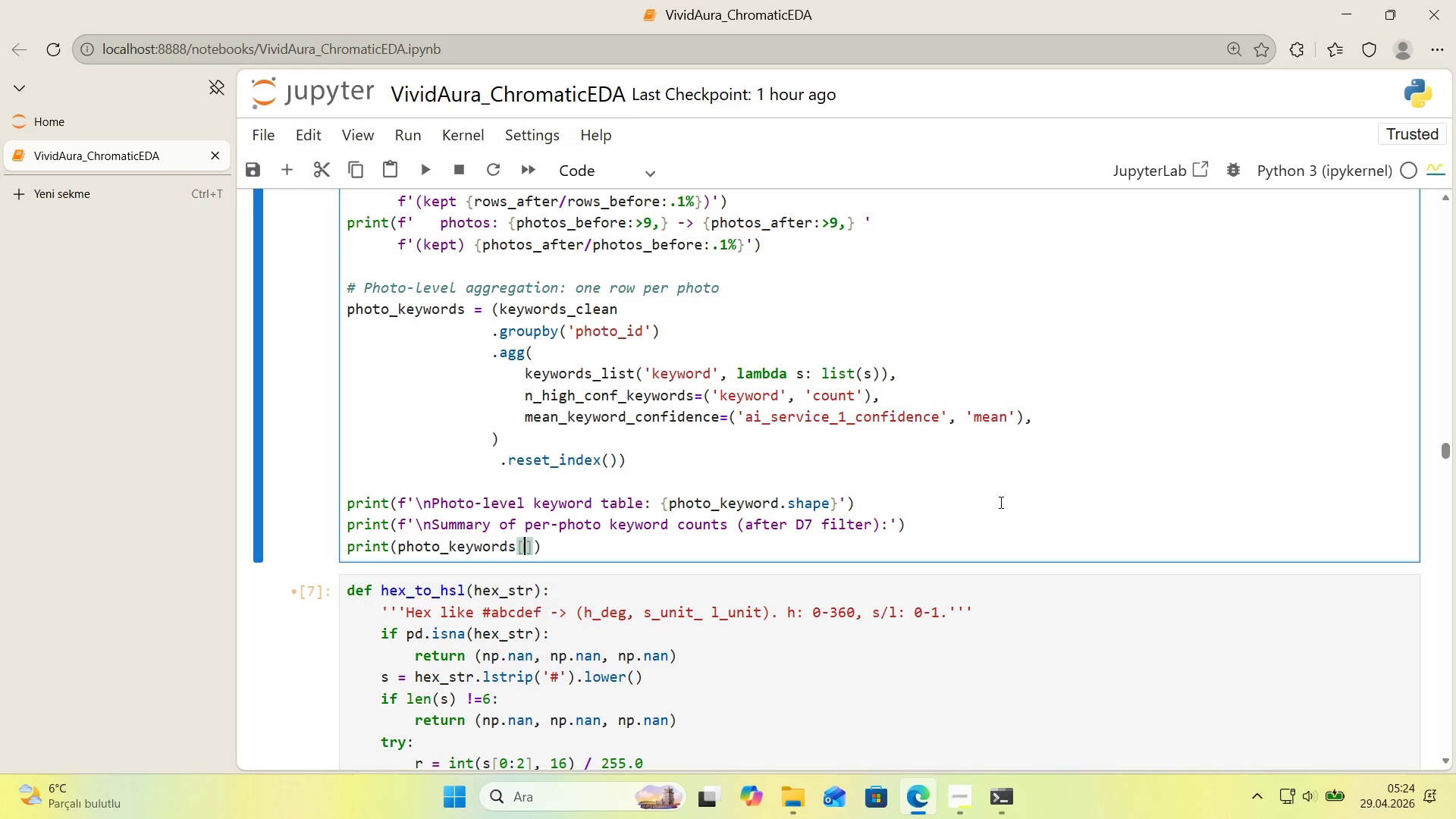 
key(ArrowLeft)
 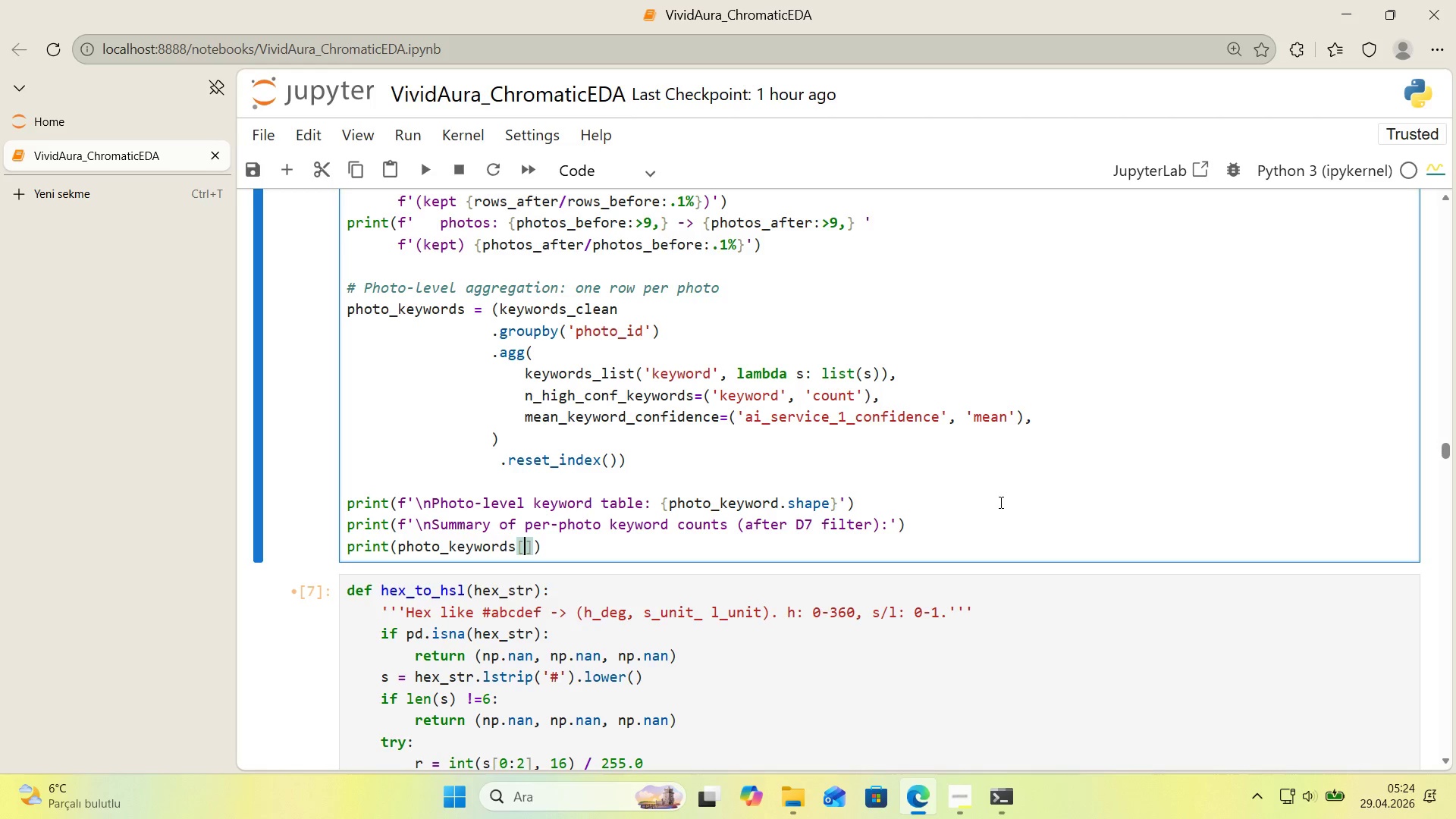 
type(@@)
 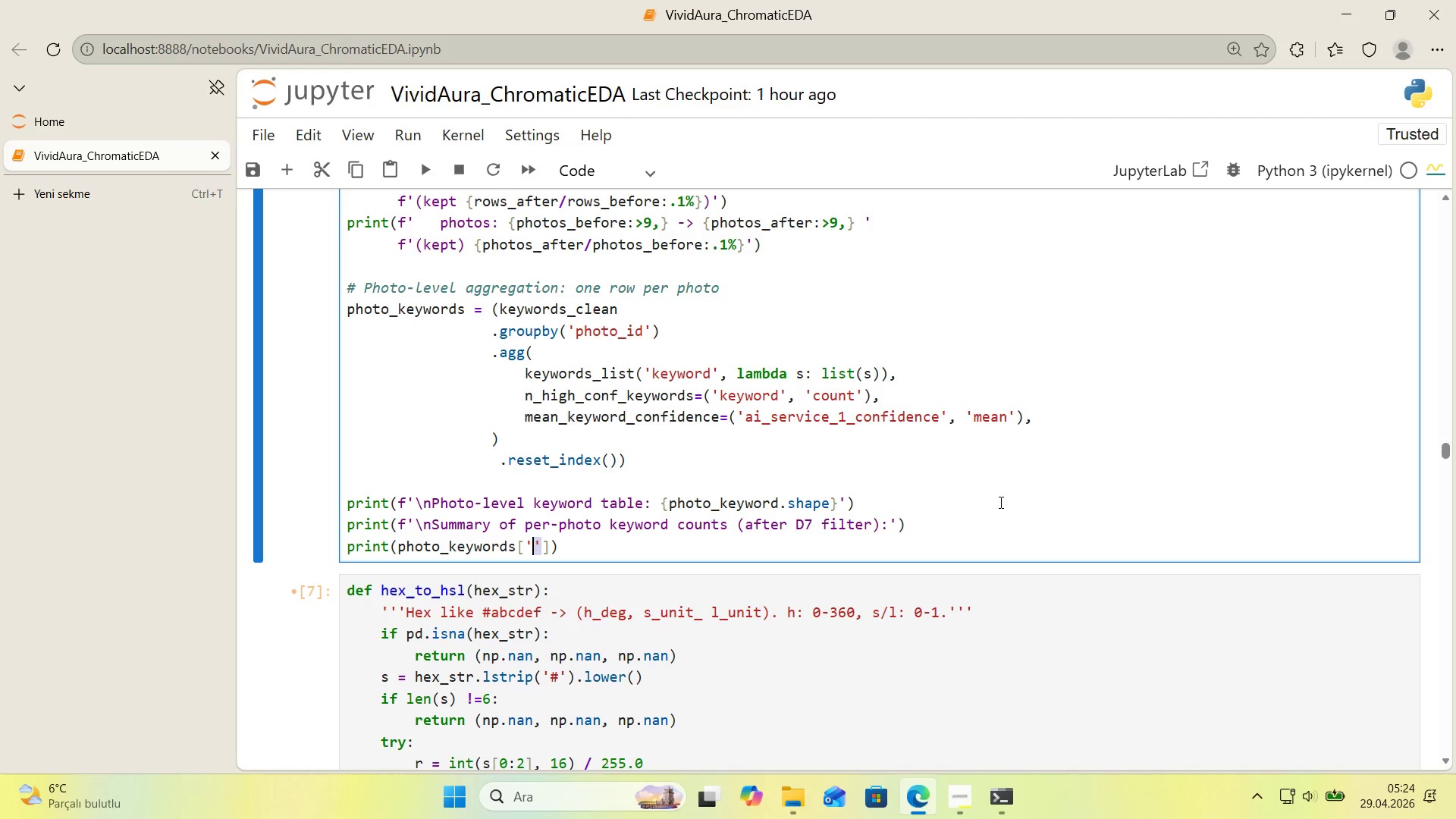 
key(Shift+ArrowLeft)
 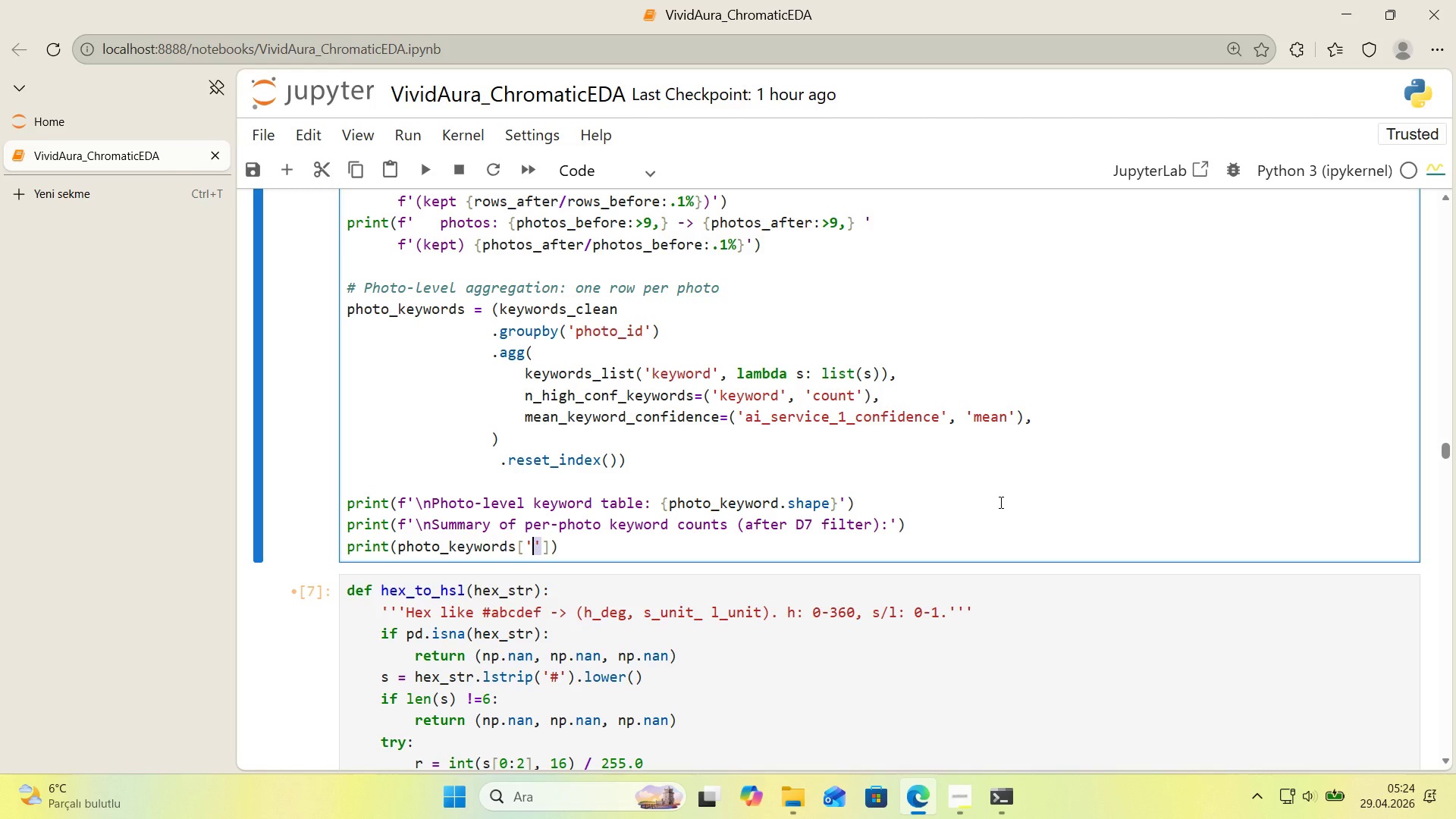 
key(N)
 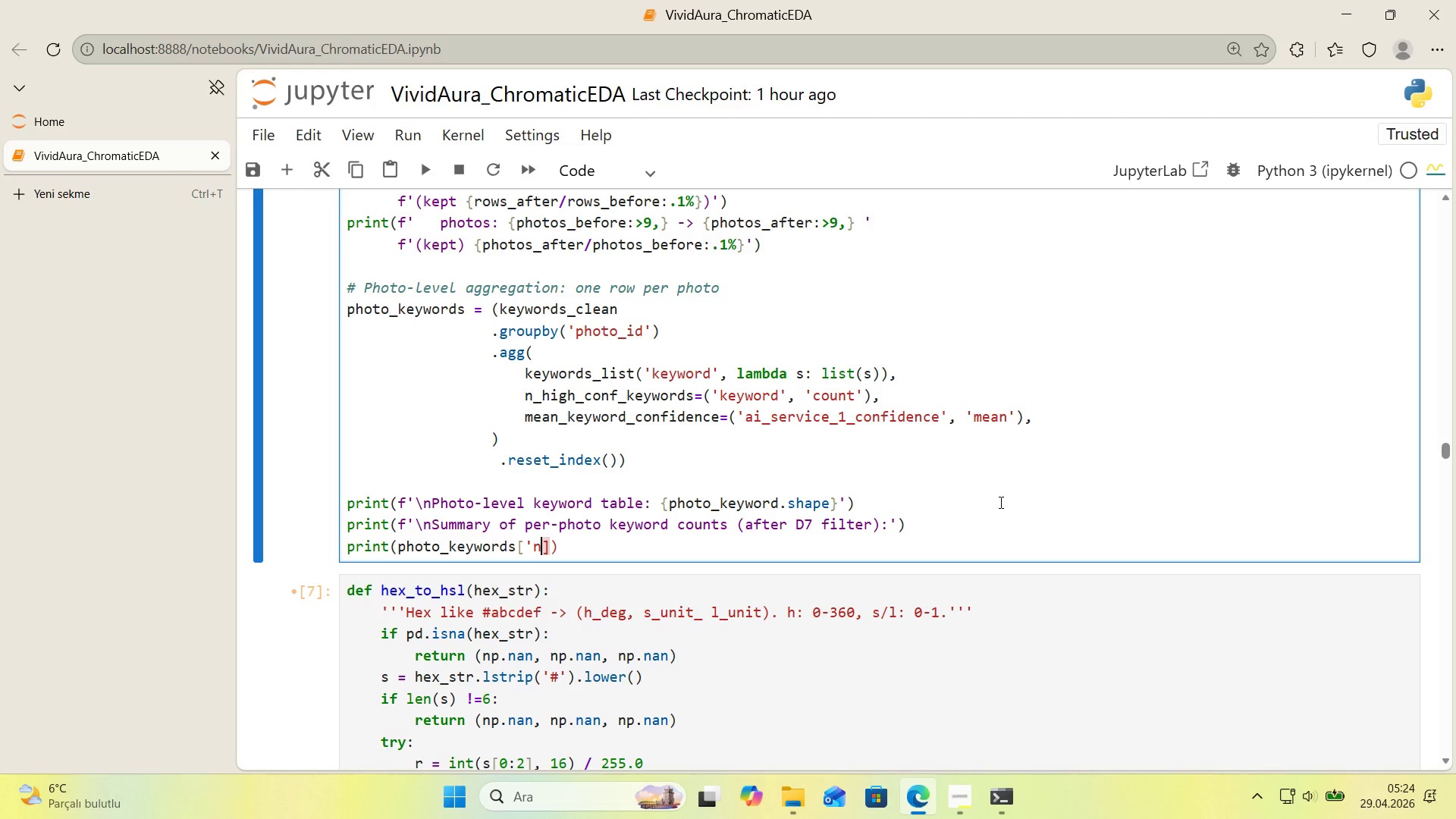 
key(Shift+Minus)
 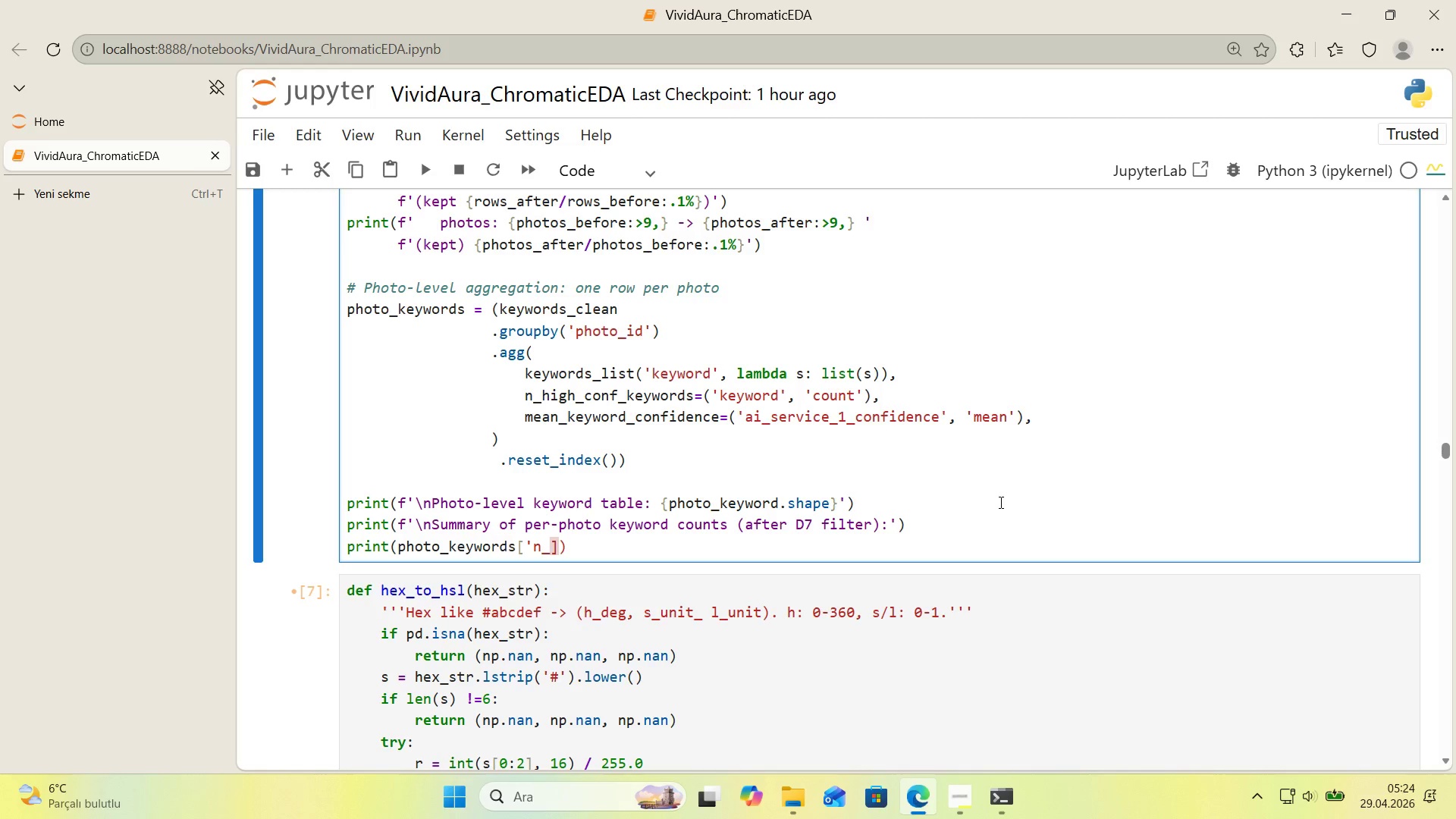 
key(Shift+2)
 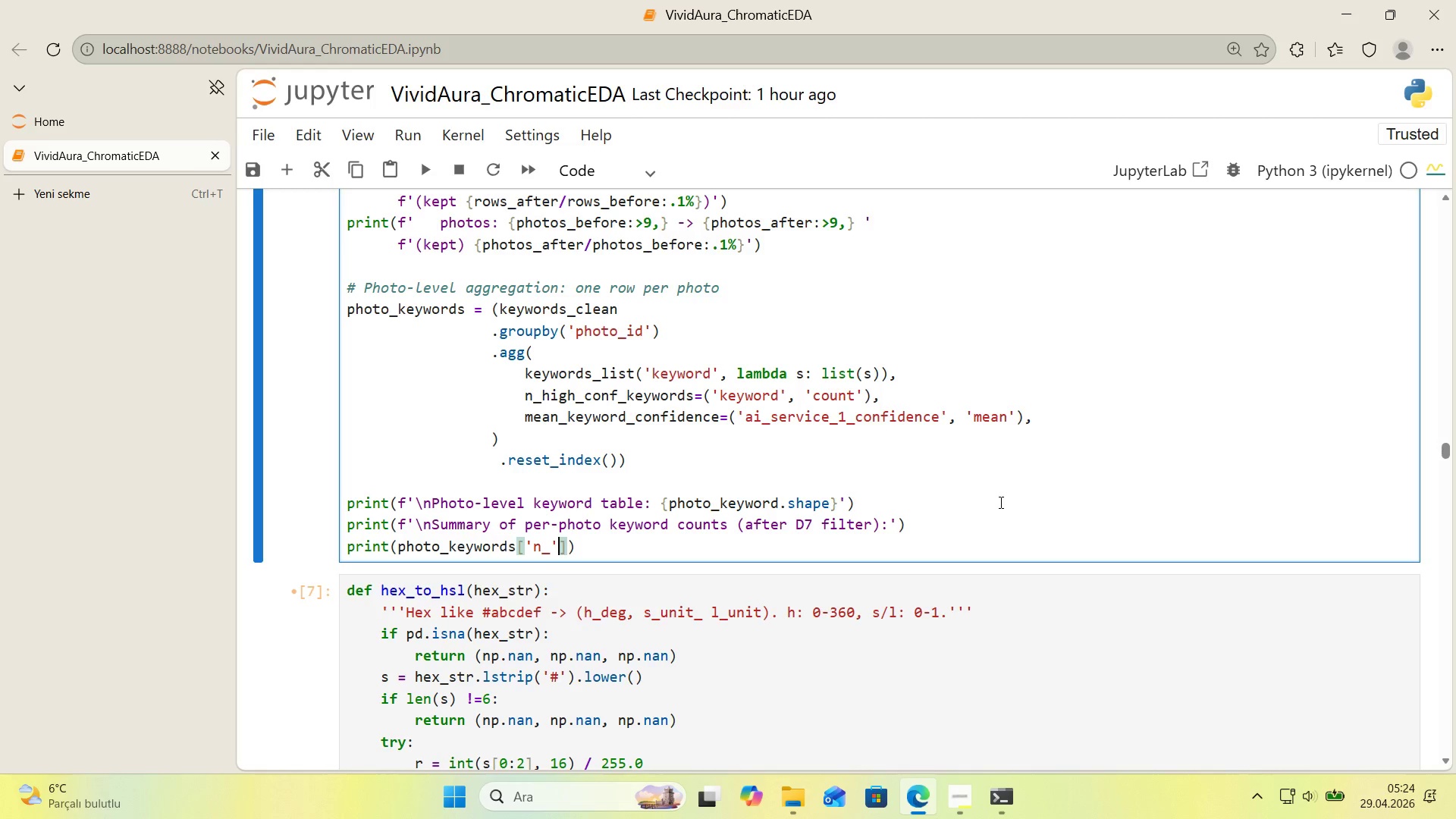 
key(ArrowLeft)
 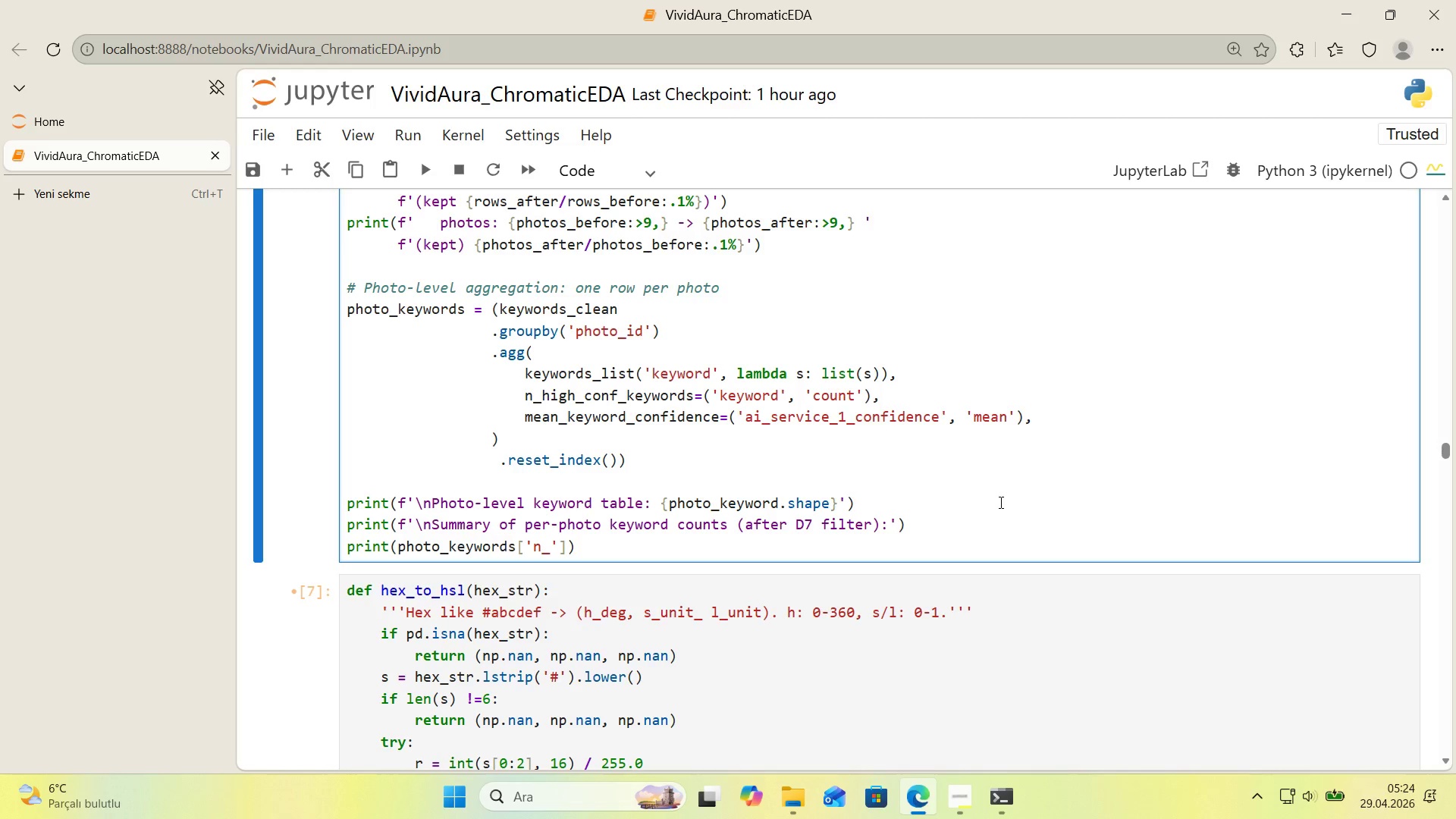 
type(h'gh_conf_keywords)
 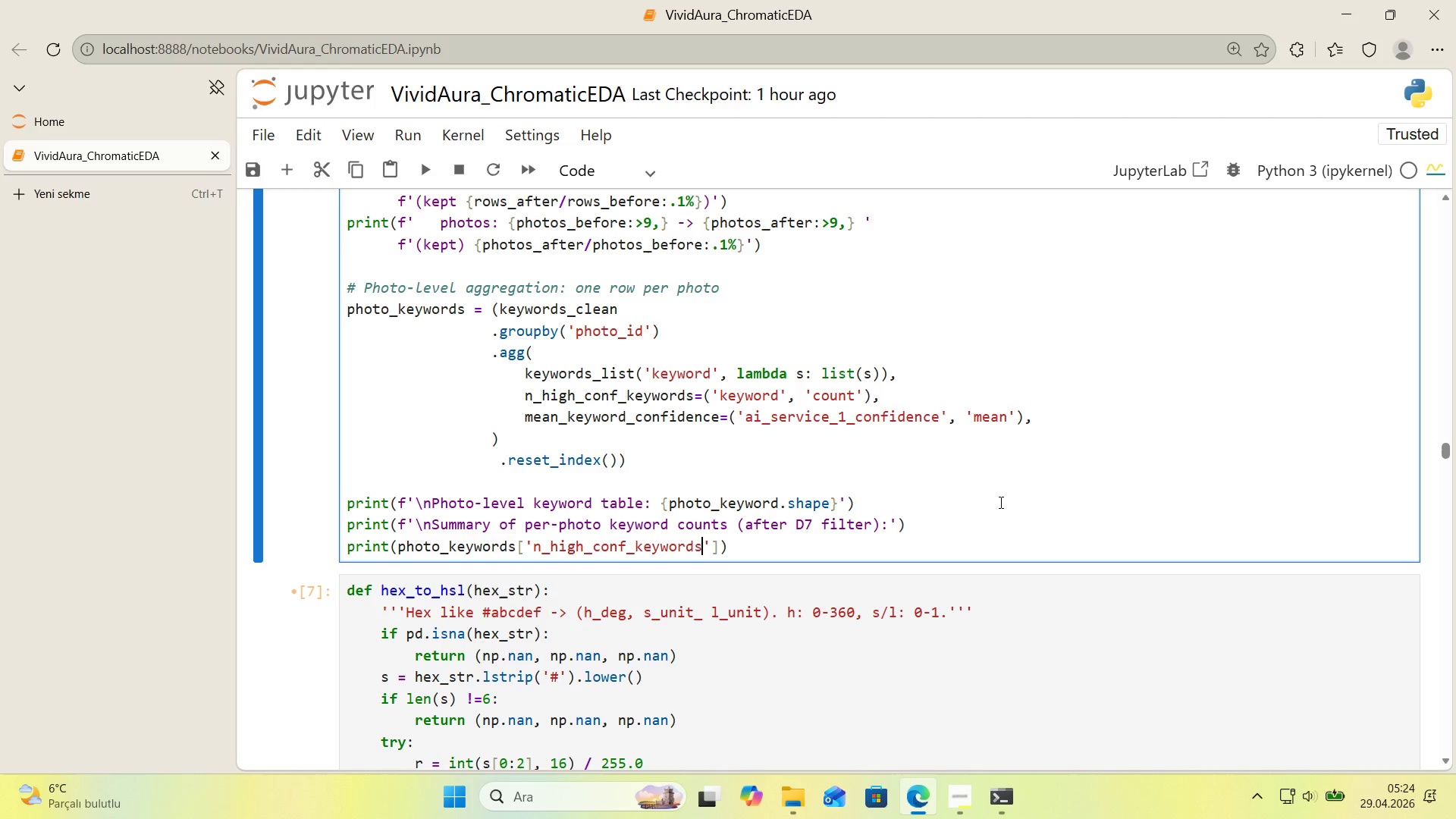 
key(ArrowRight)
 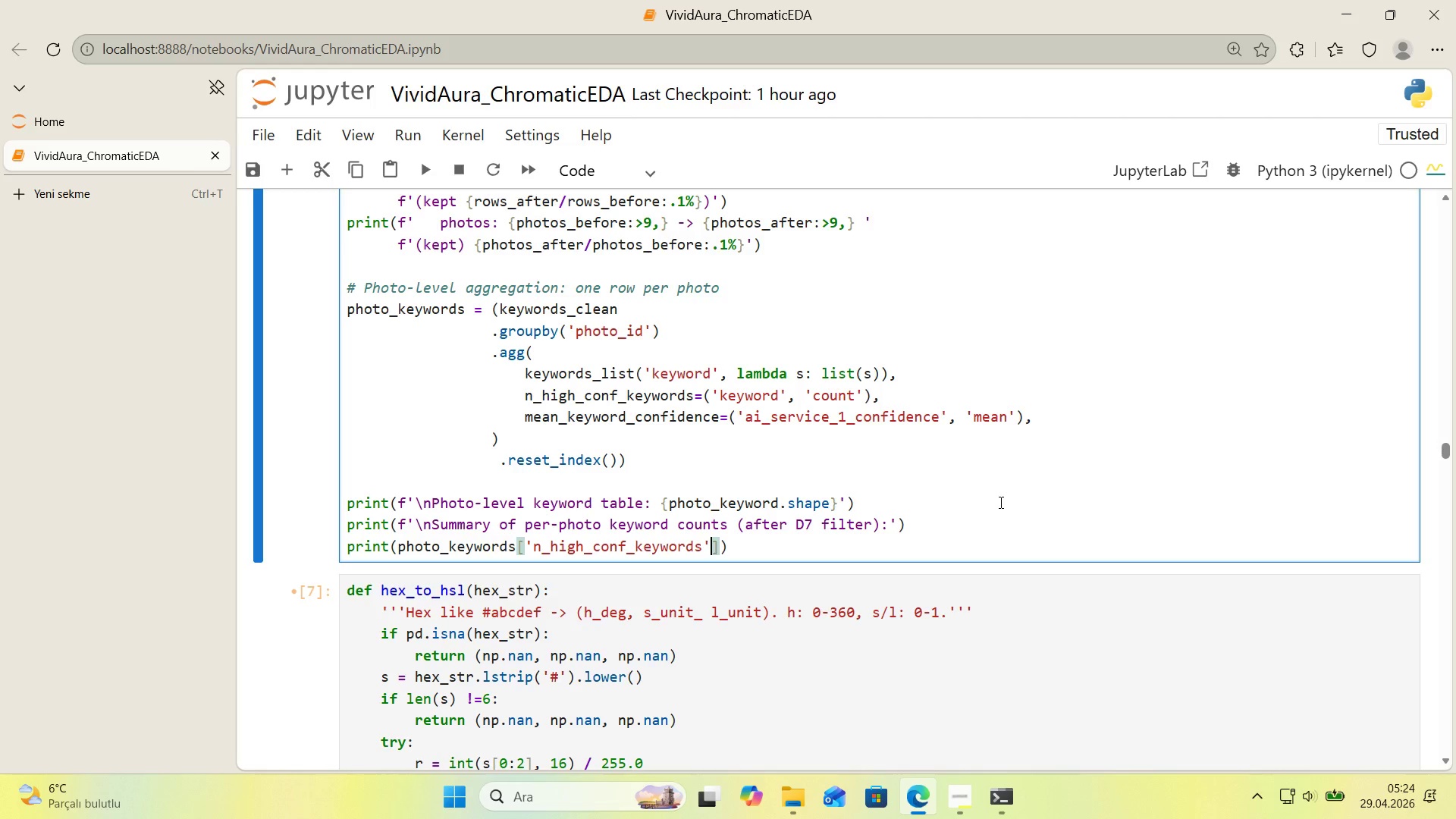 
key(ArrowRight)
 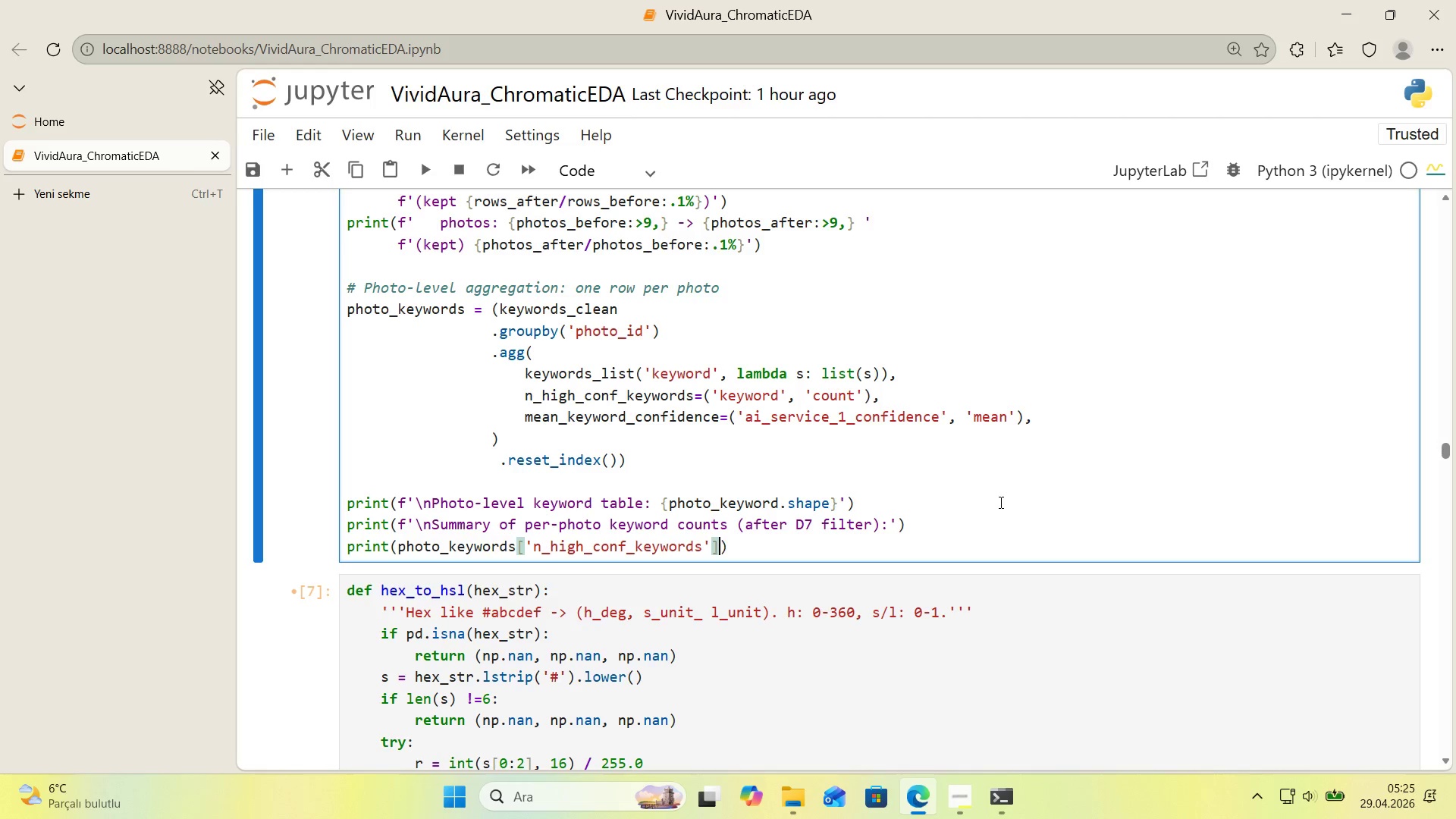 
type(.descr'be*(.round*()
 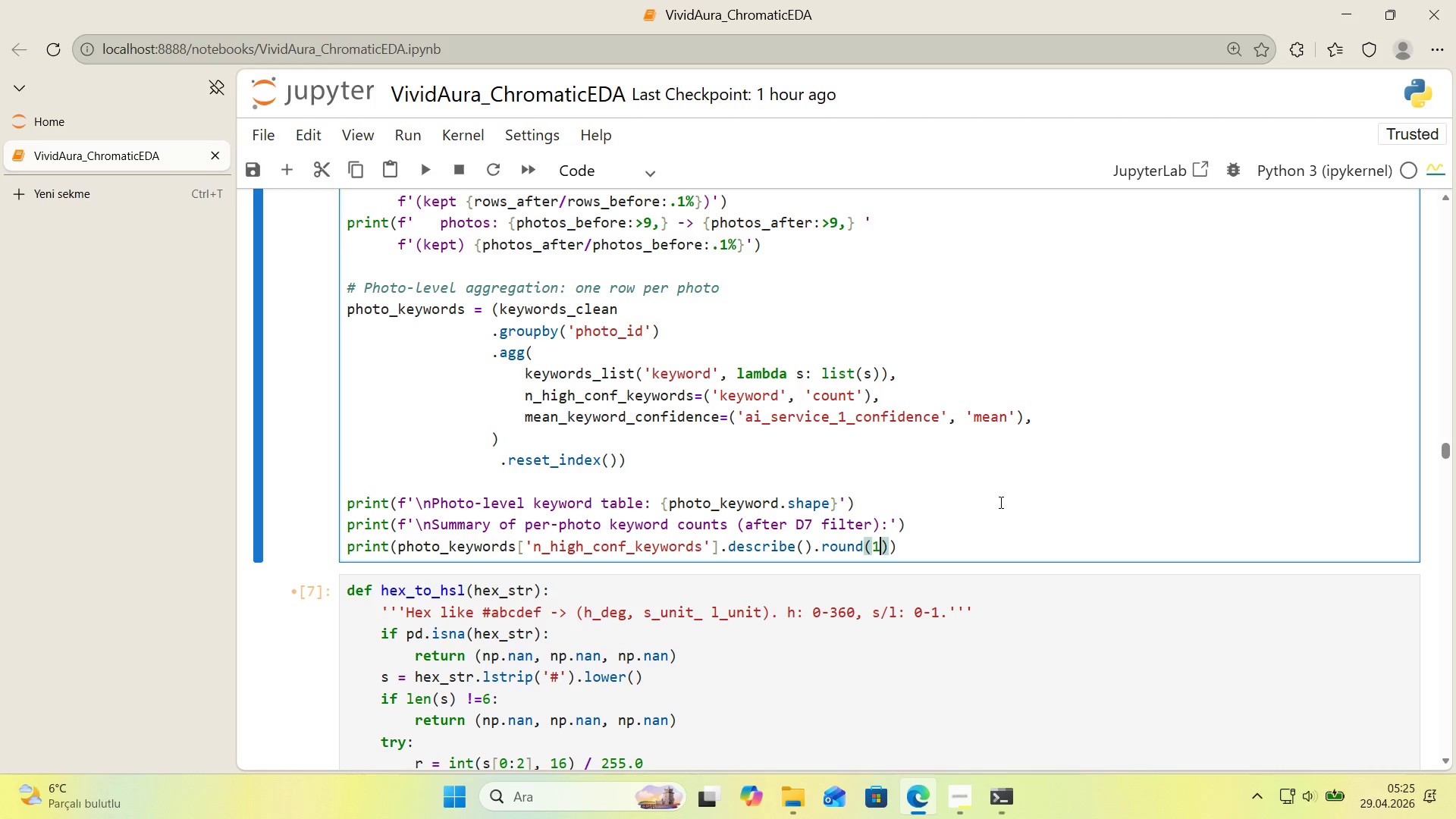 
 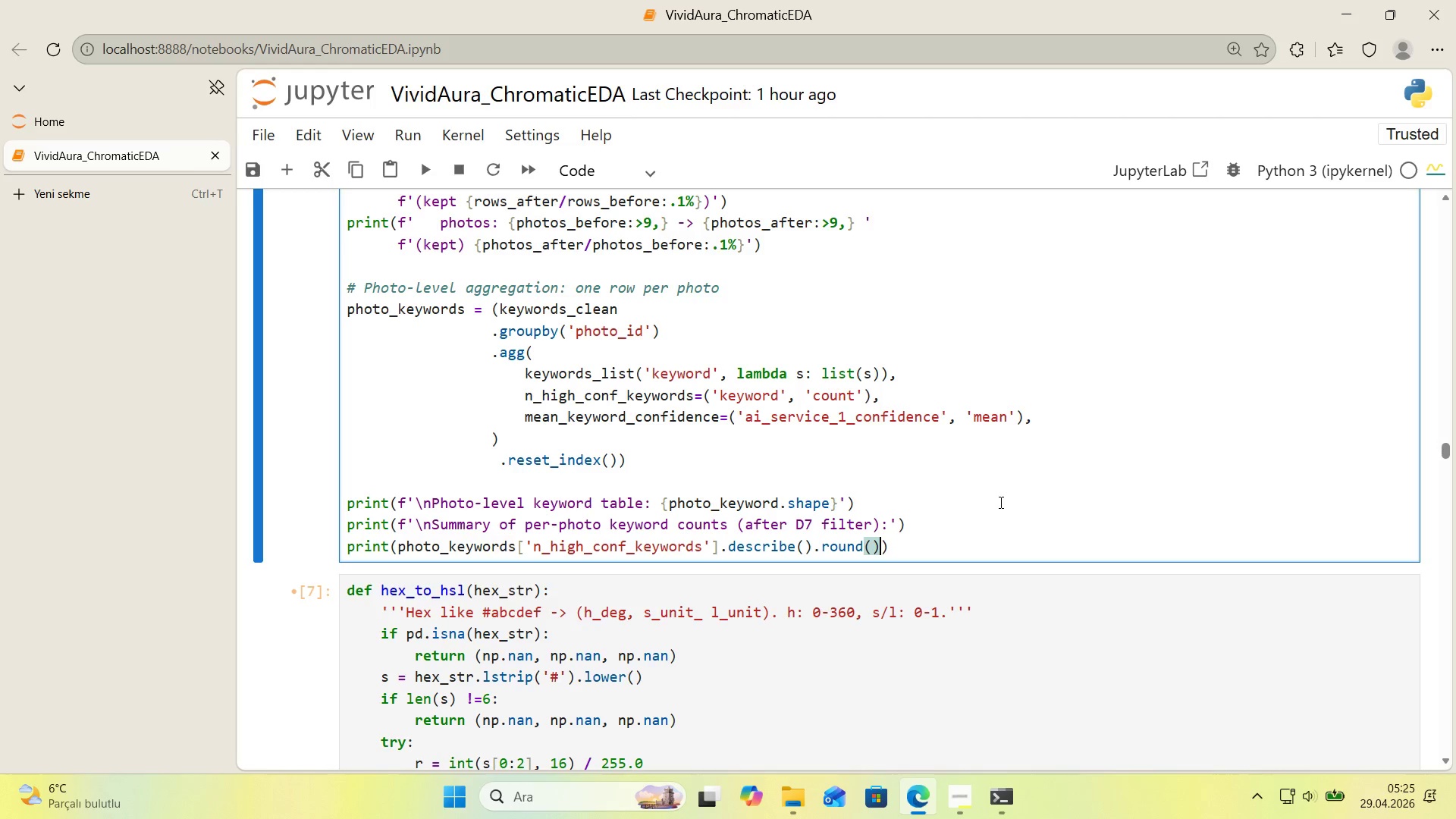 
key(ArrowLeft)
 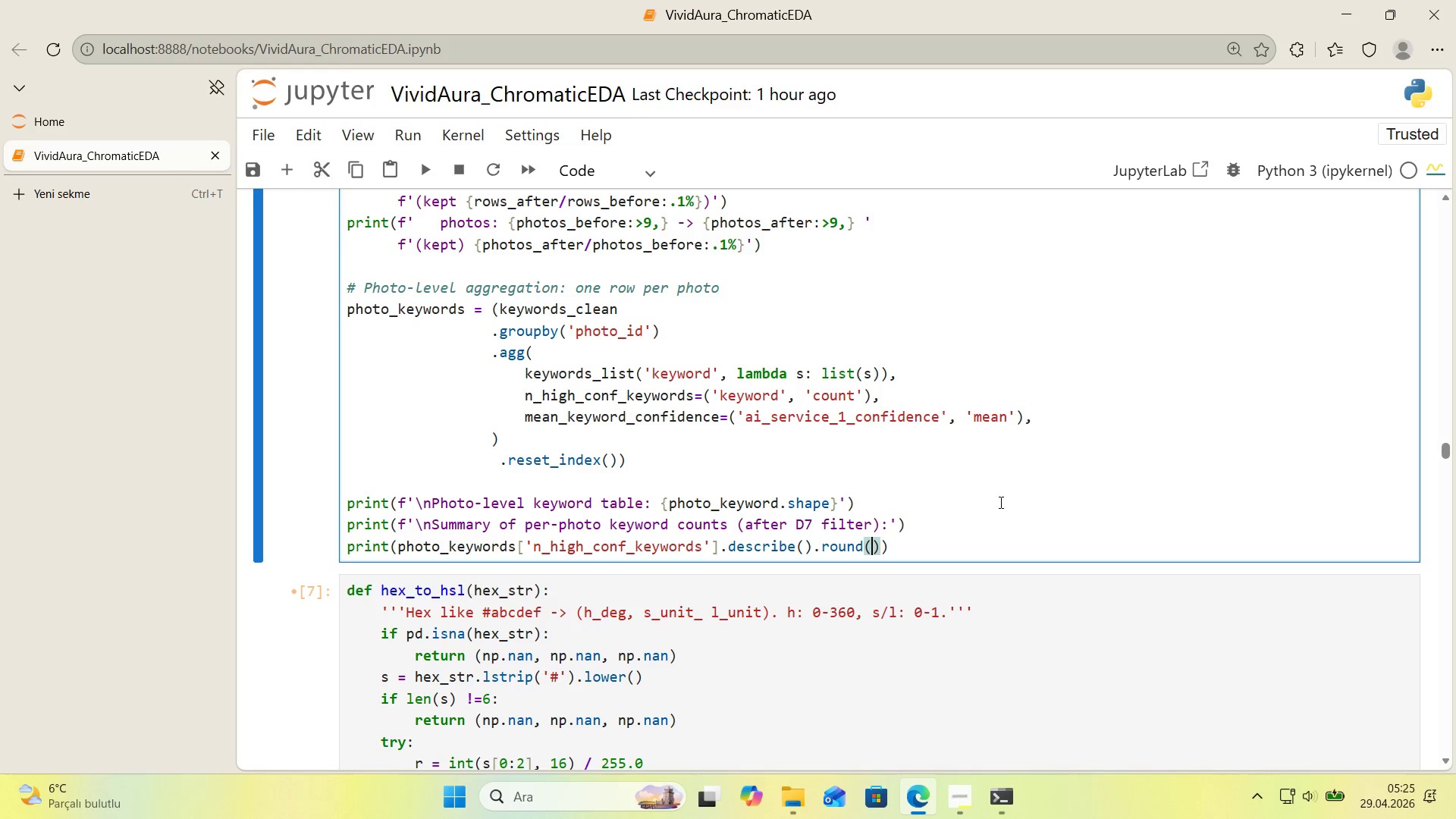 
key(1)
 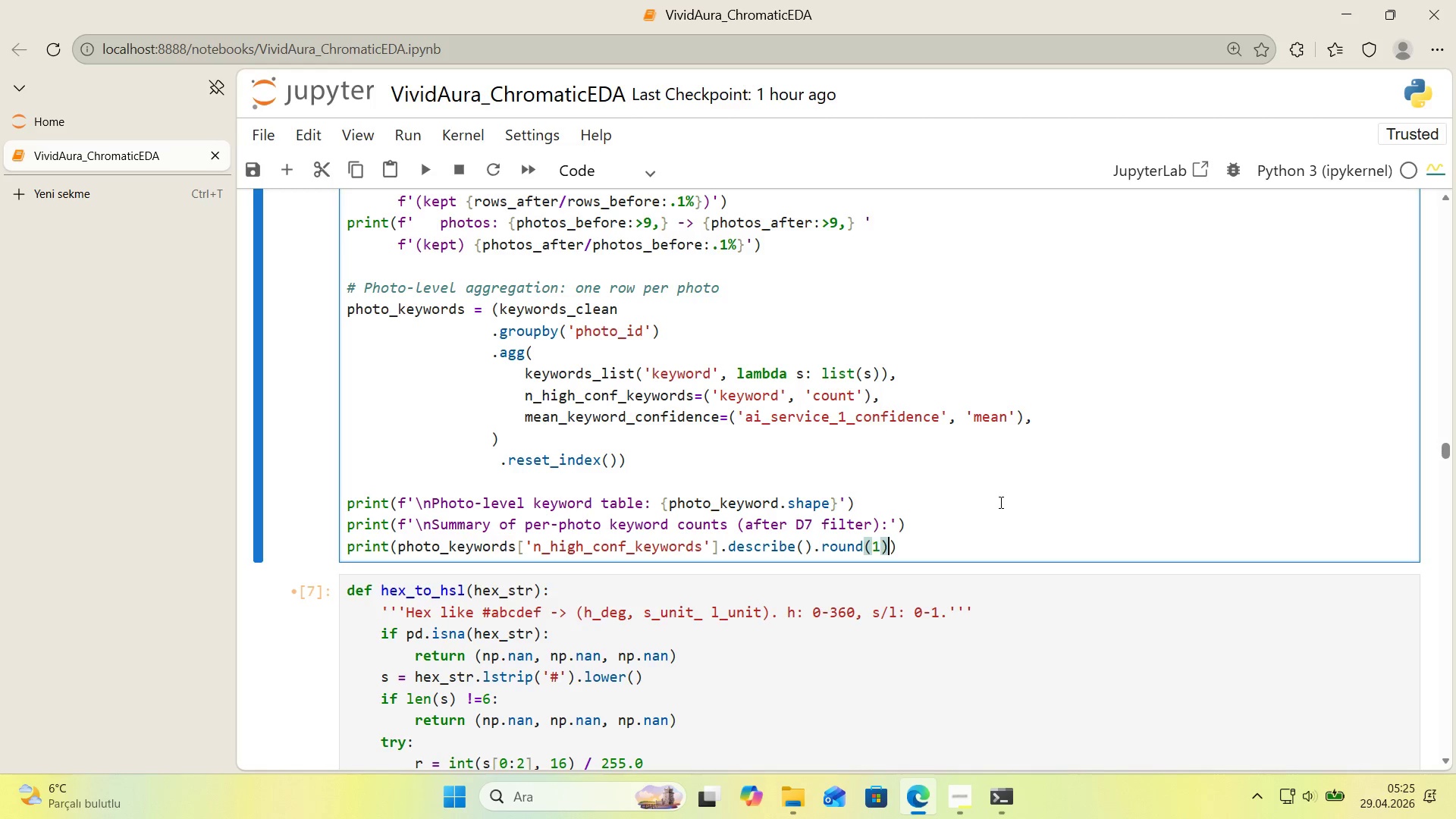 
key(ArrowRight)
 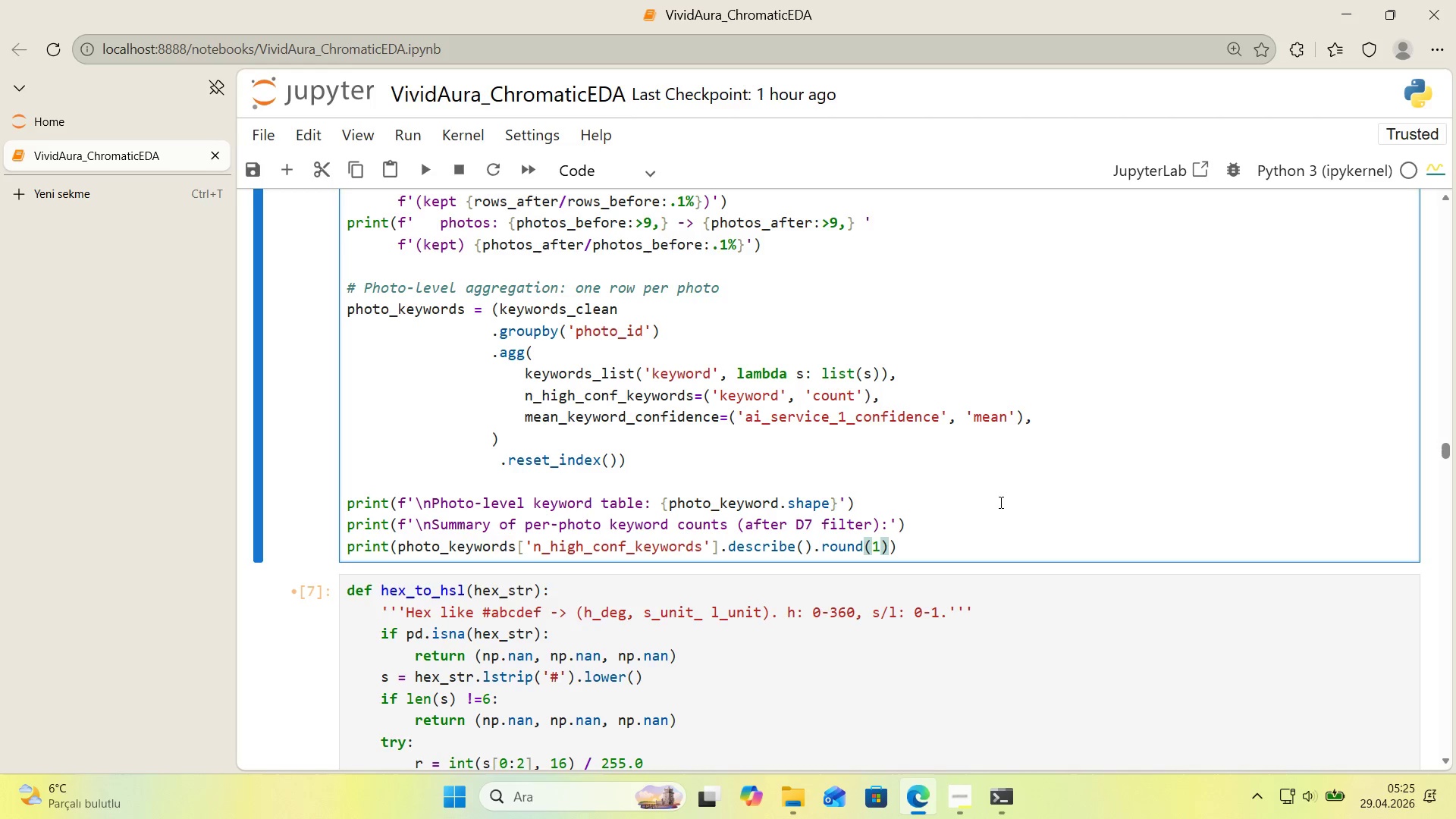 
key(ArrowRight)
 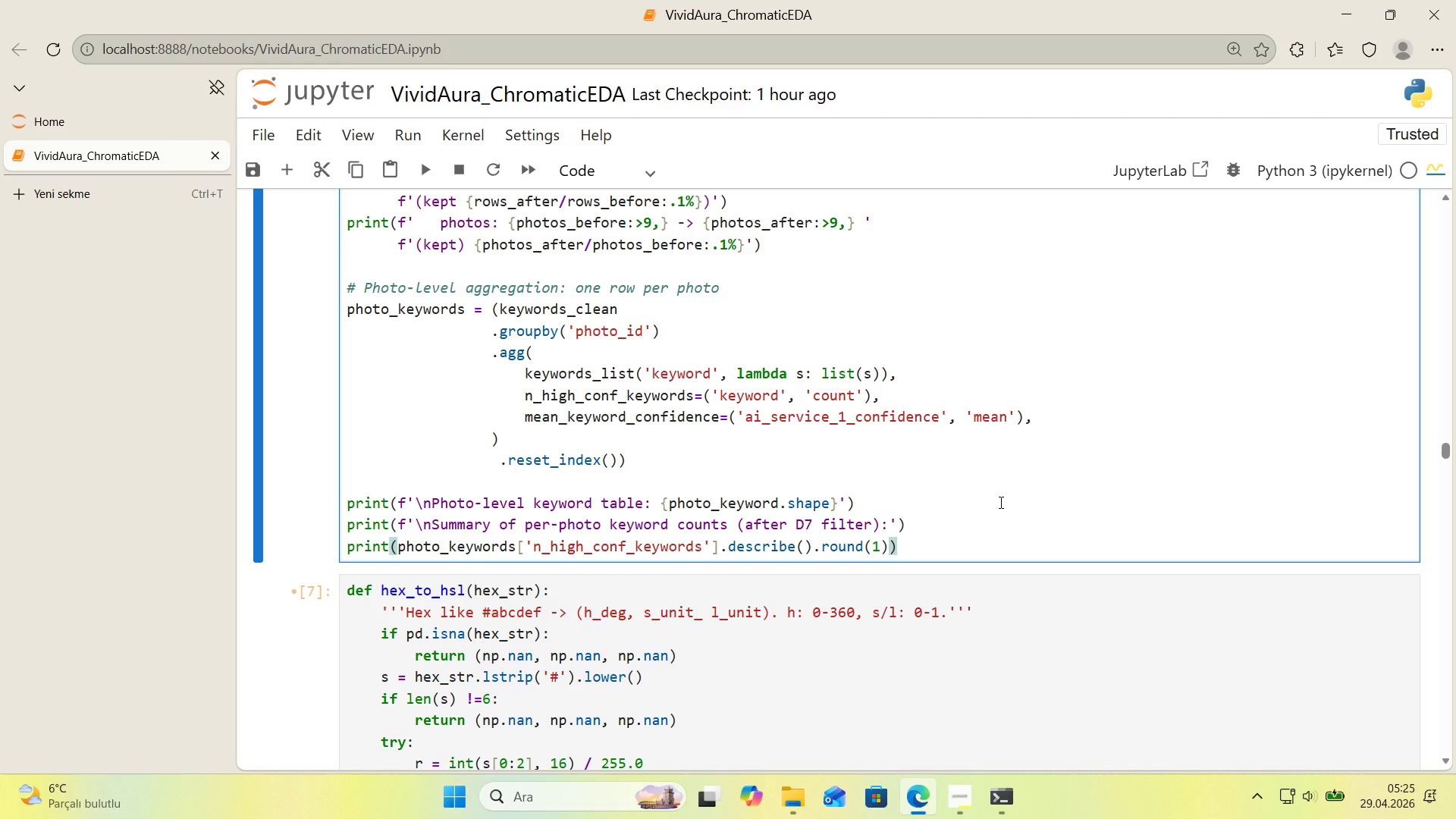 
key(Enter)
 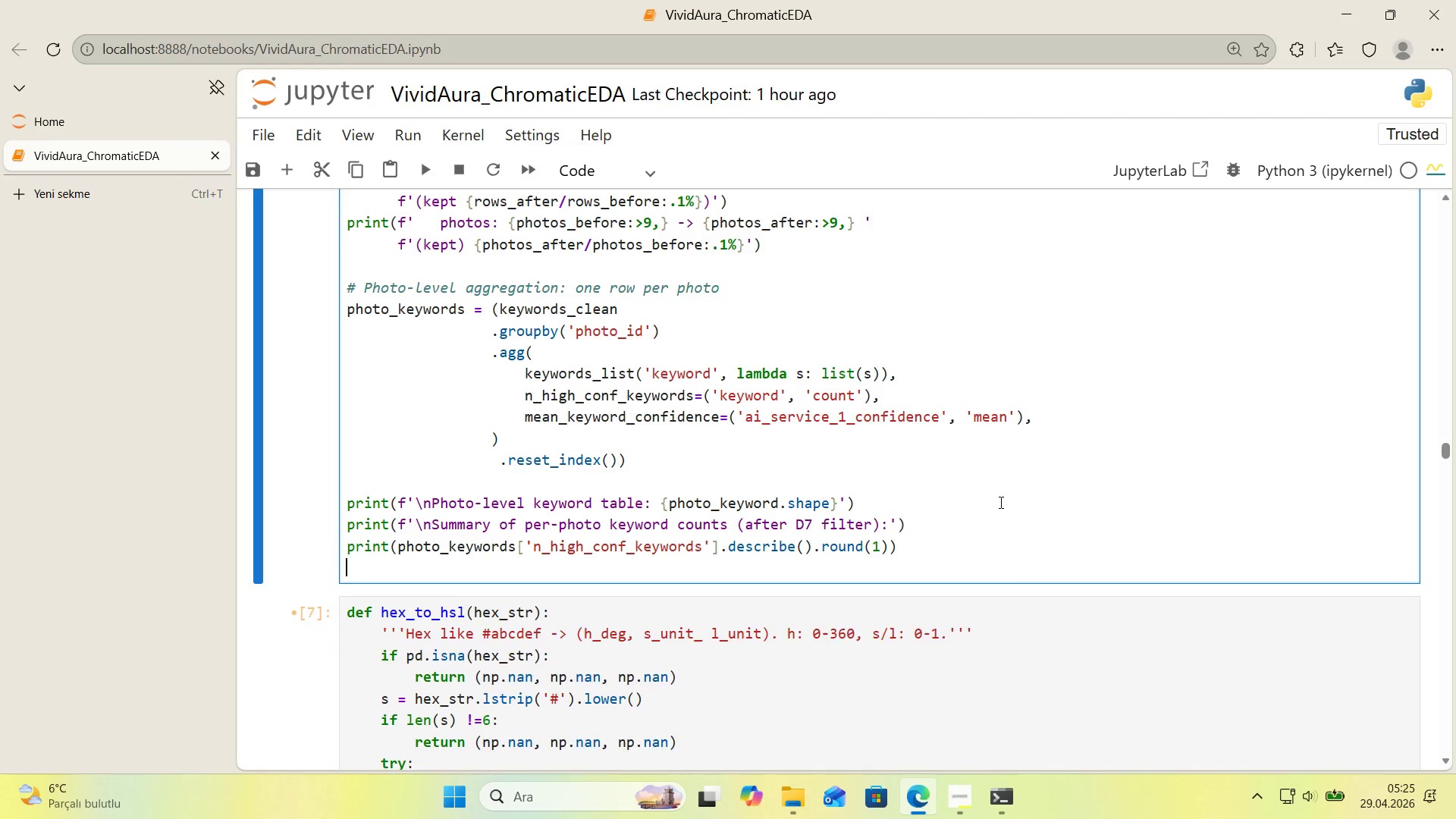 
key(Enter)
 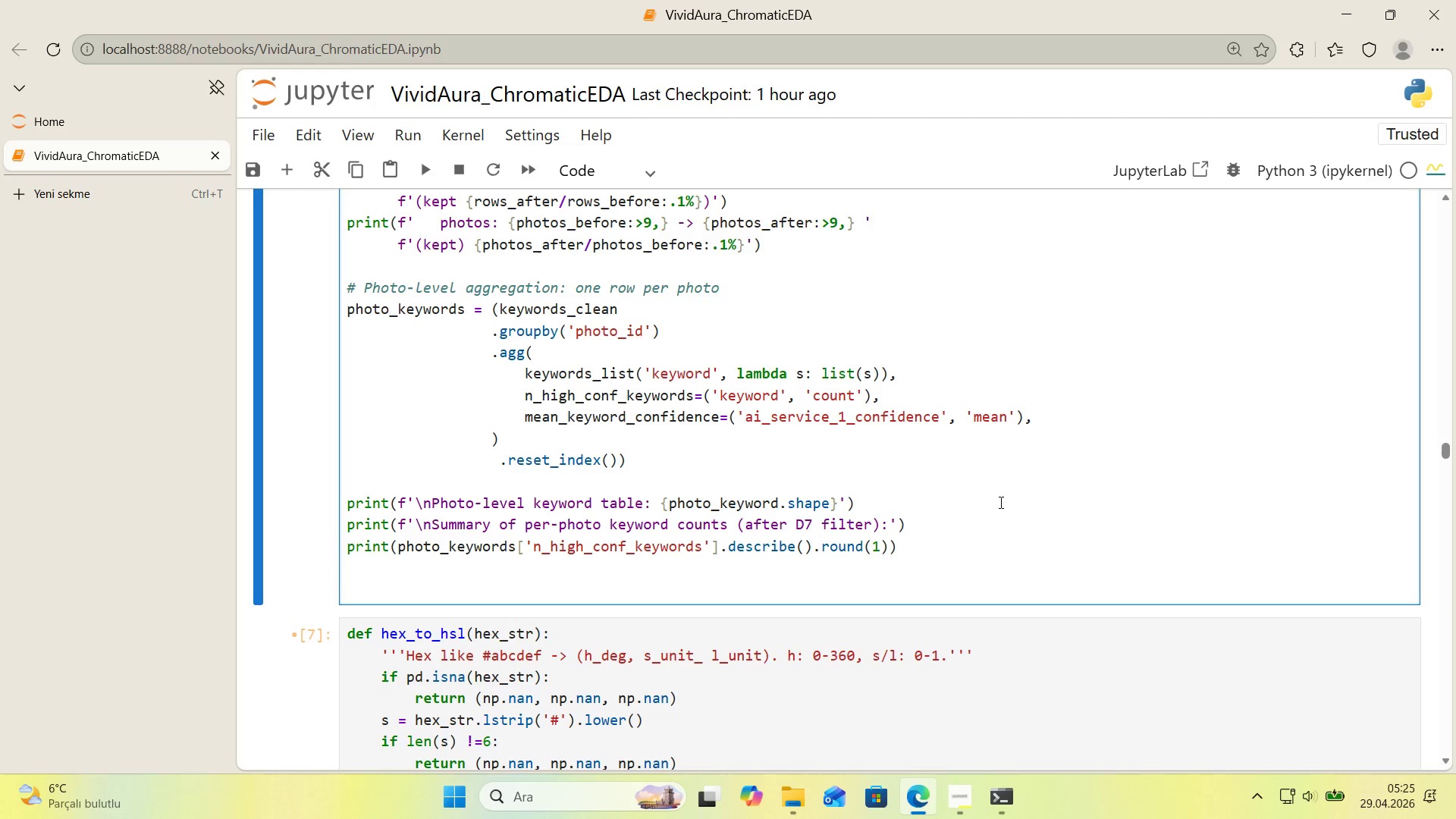 
type(pr'nt*()
 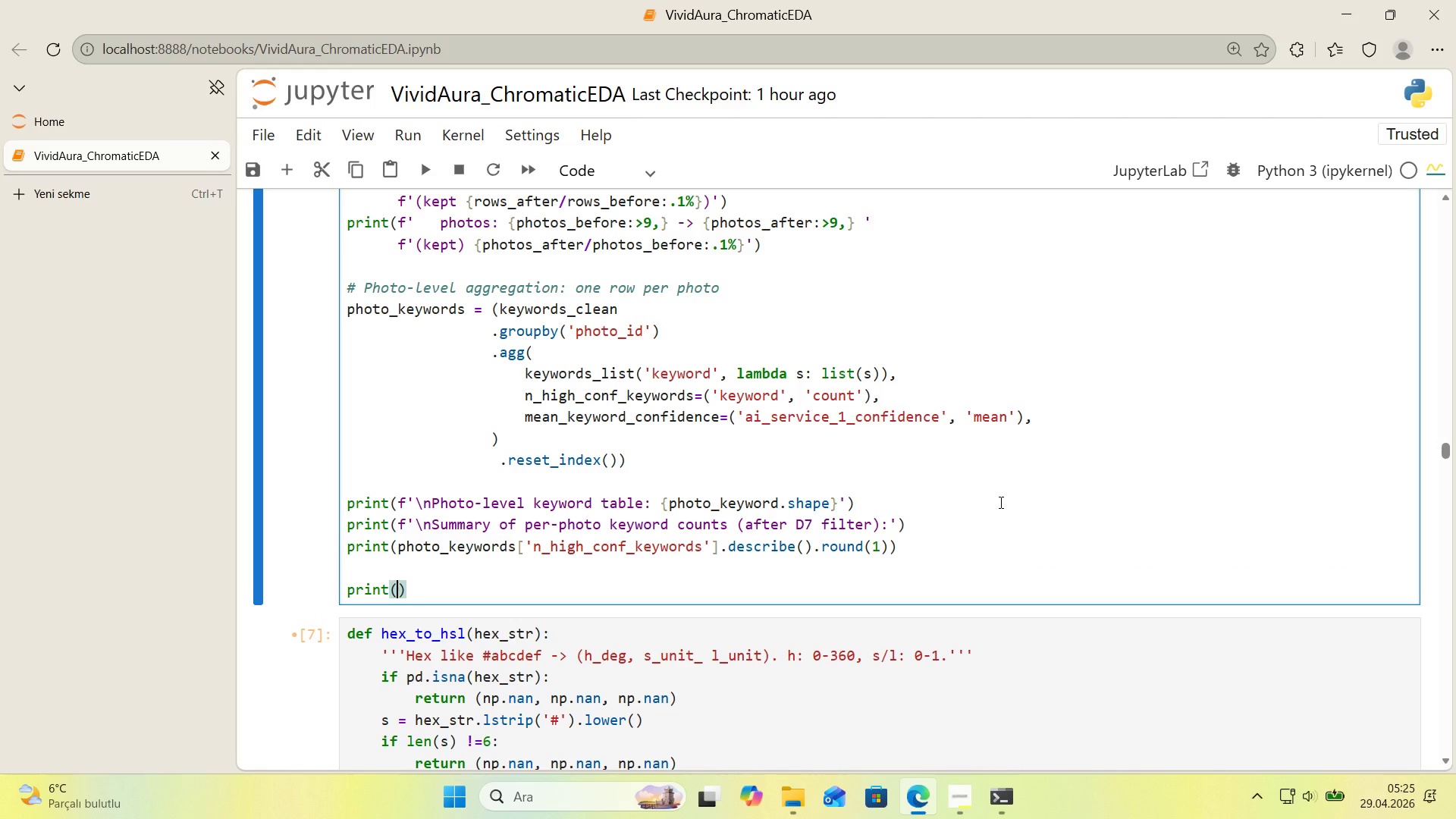 
 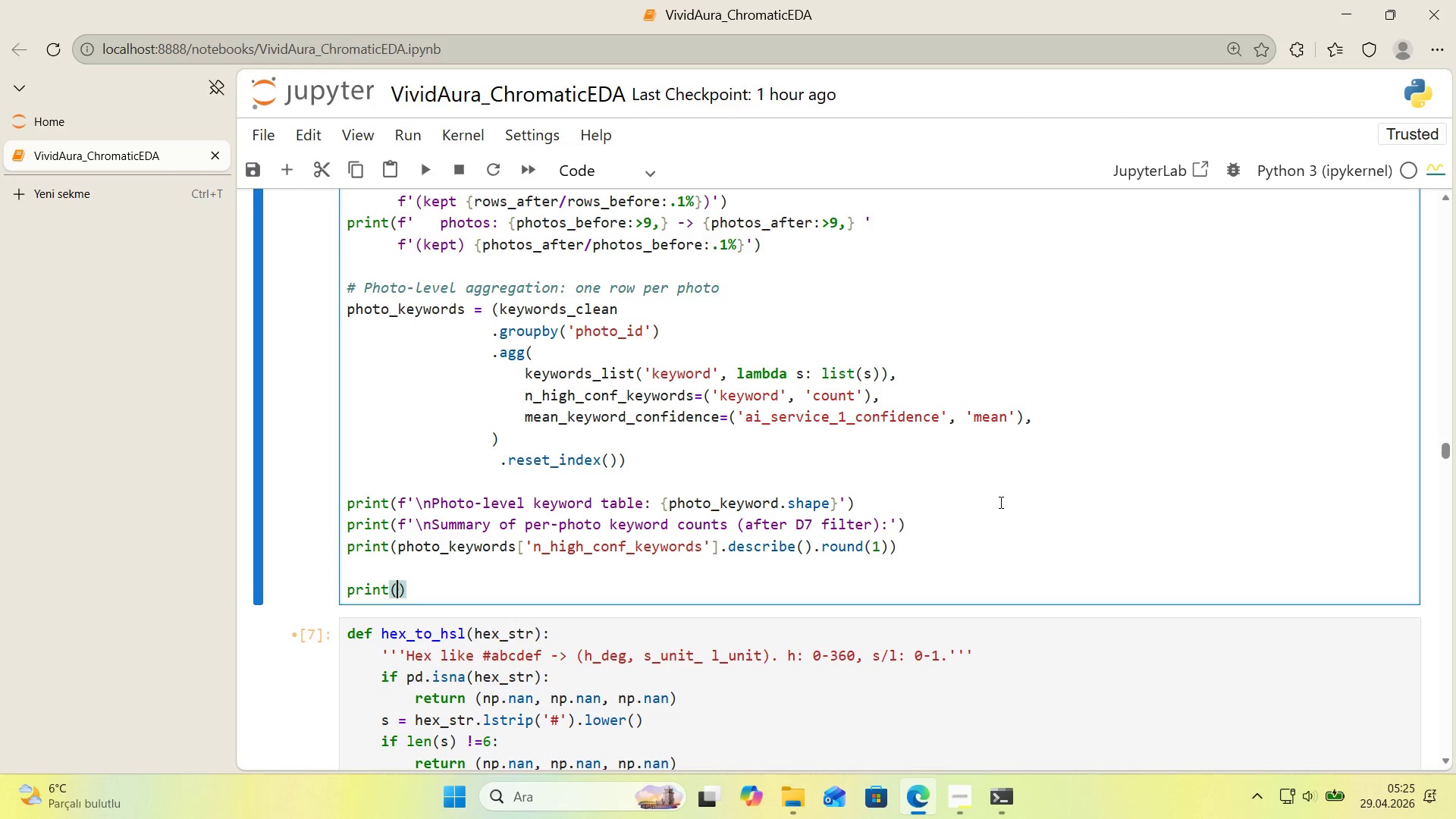 
key(ArrowLeft)
 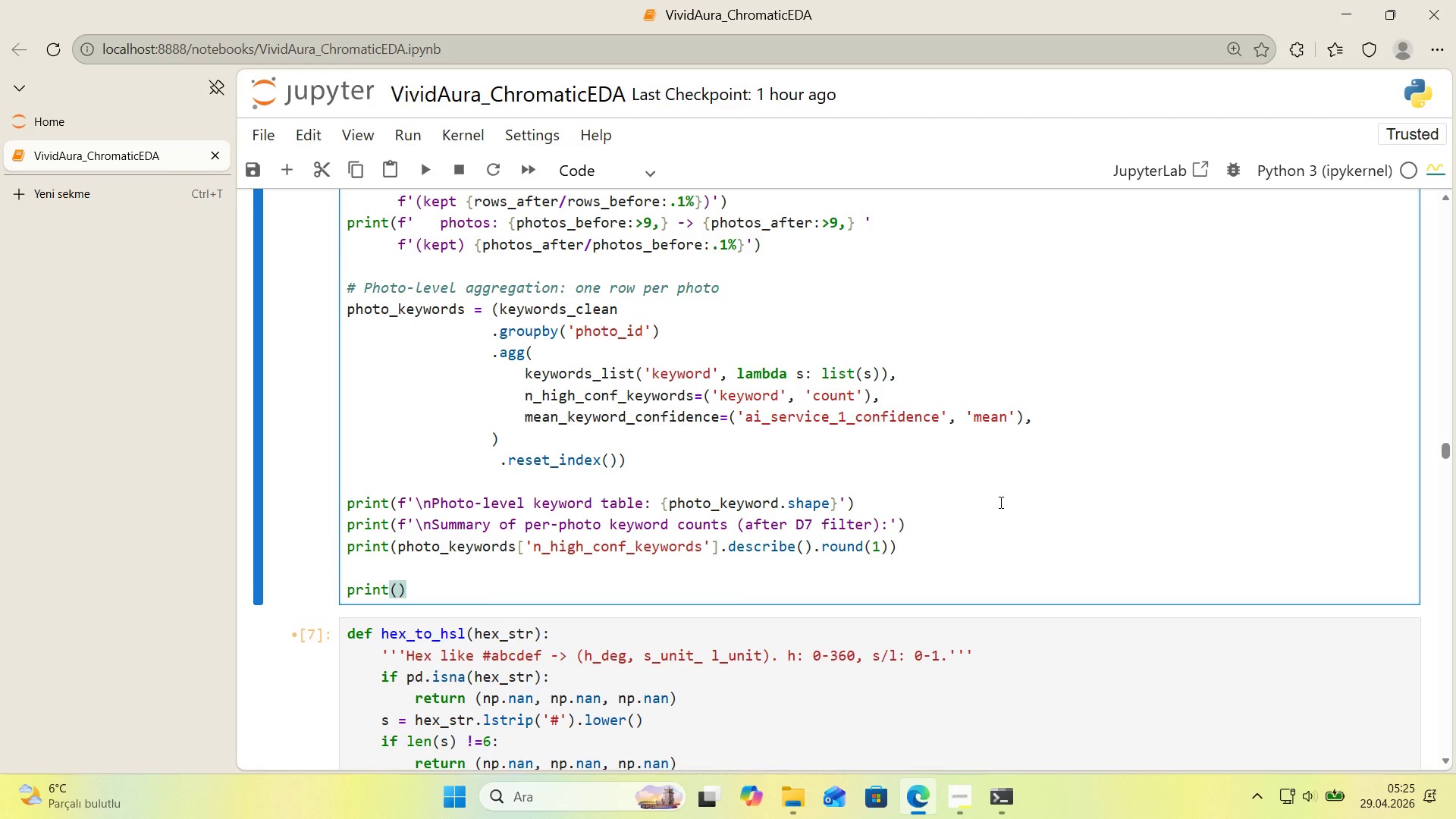 
type(@@)
 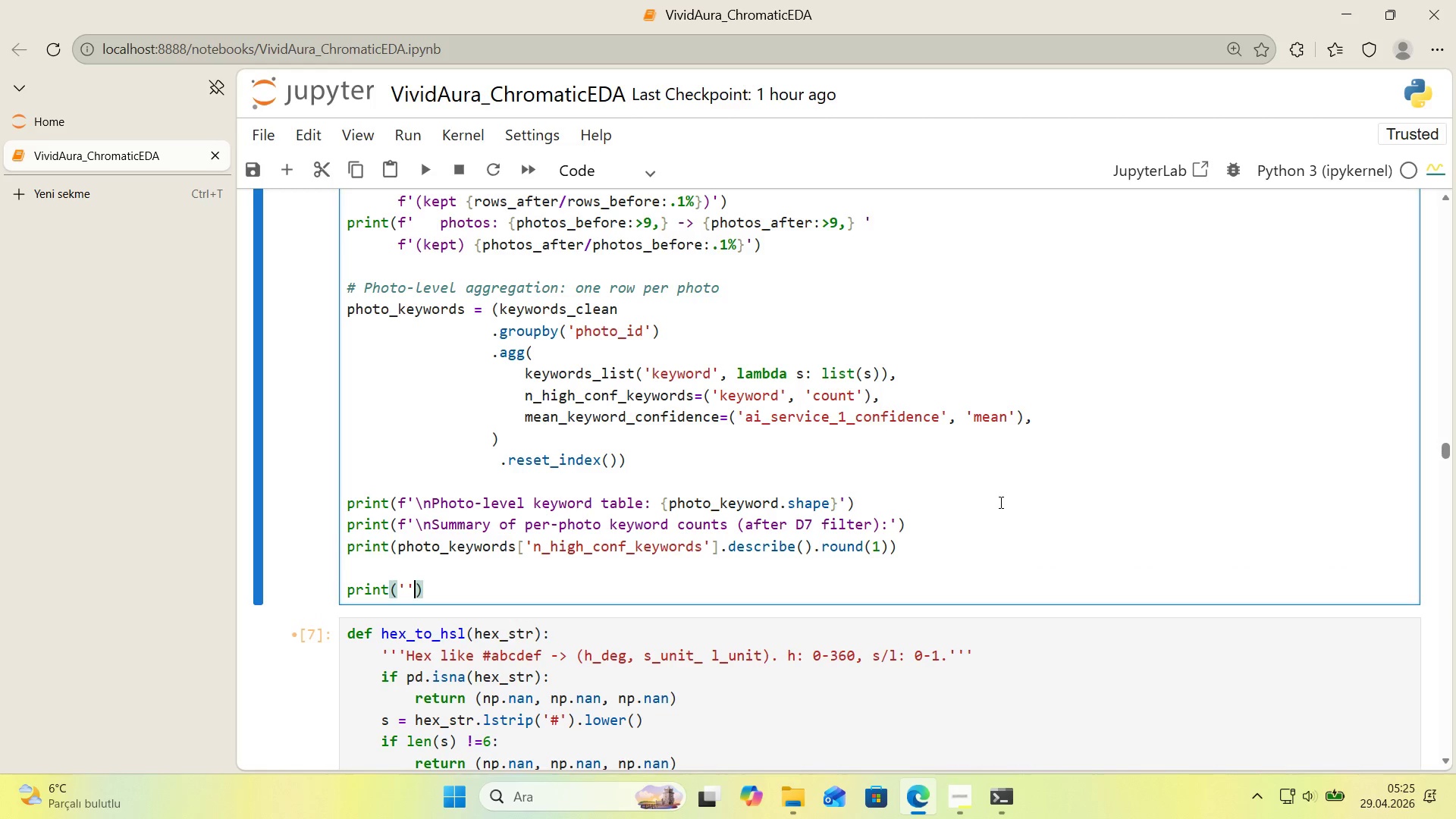 
key(ArrowLeft)
 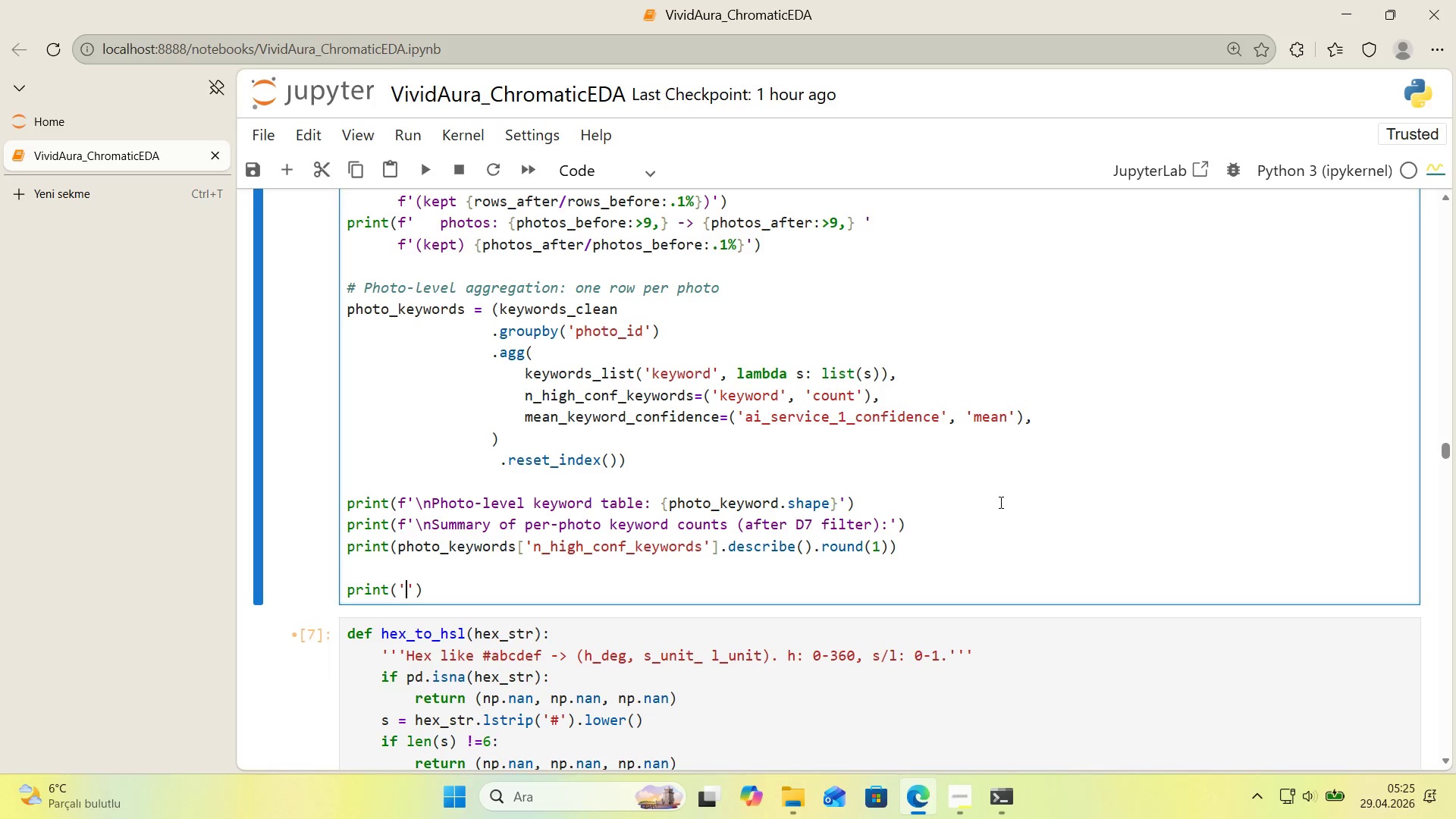 
key(Alt+Control+IntlYen)
 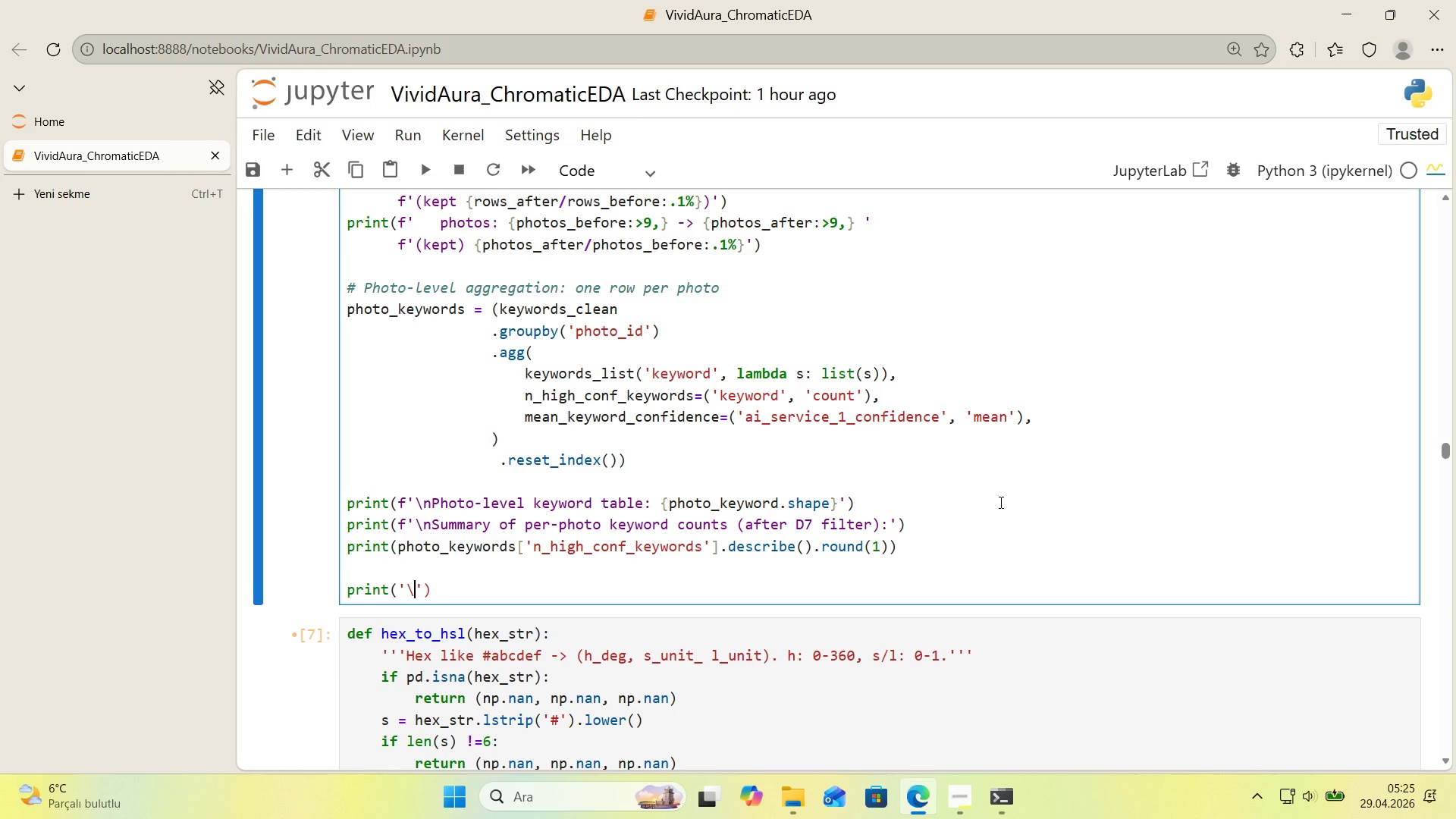 
type(nSample rows>)
 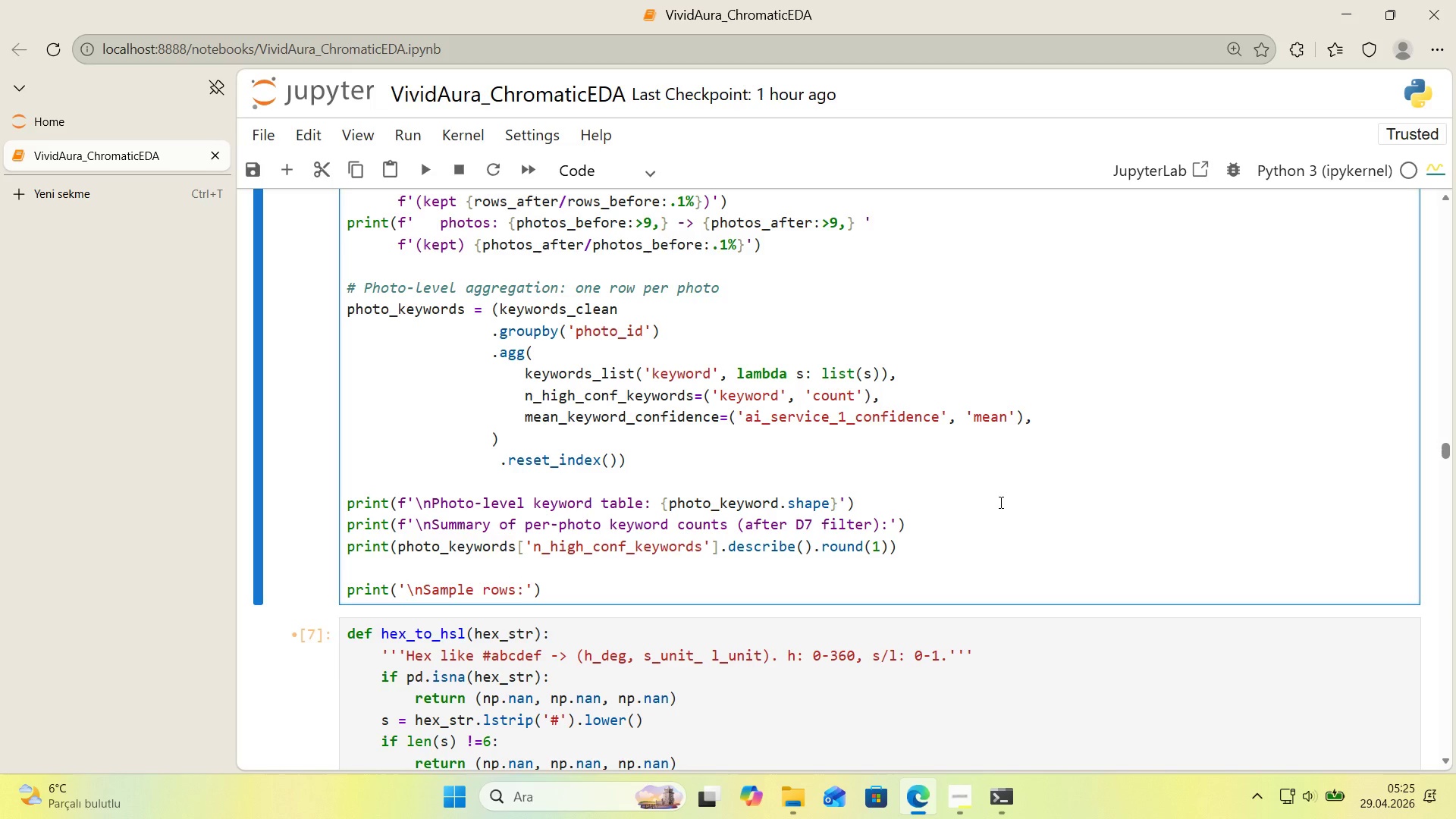 
key(ArrowRight)
 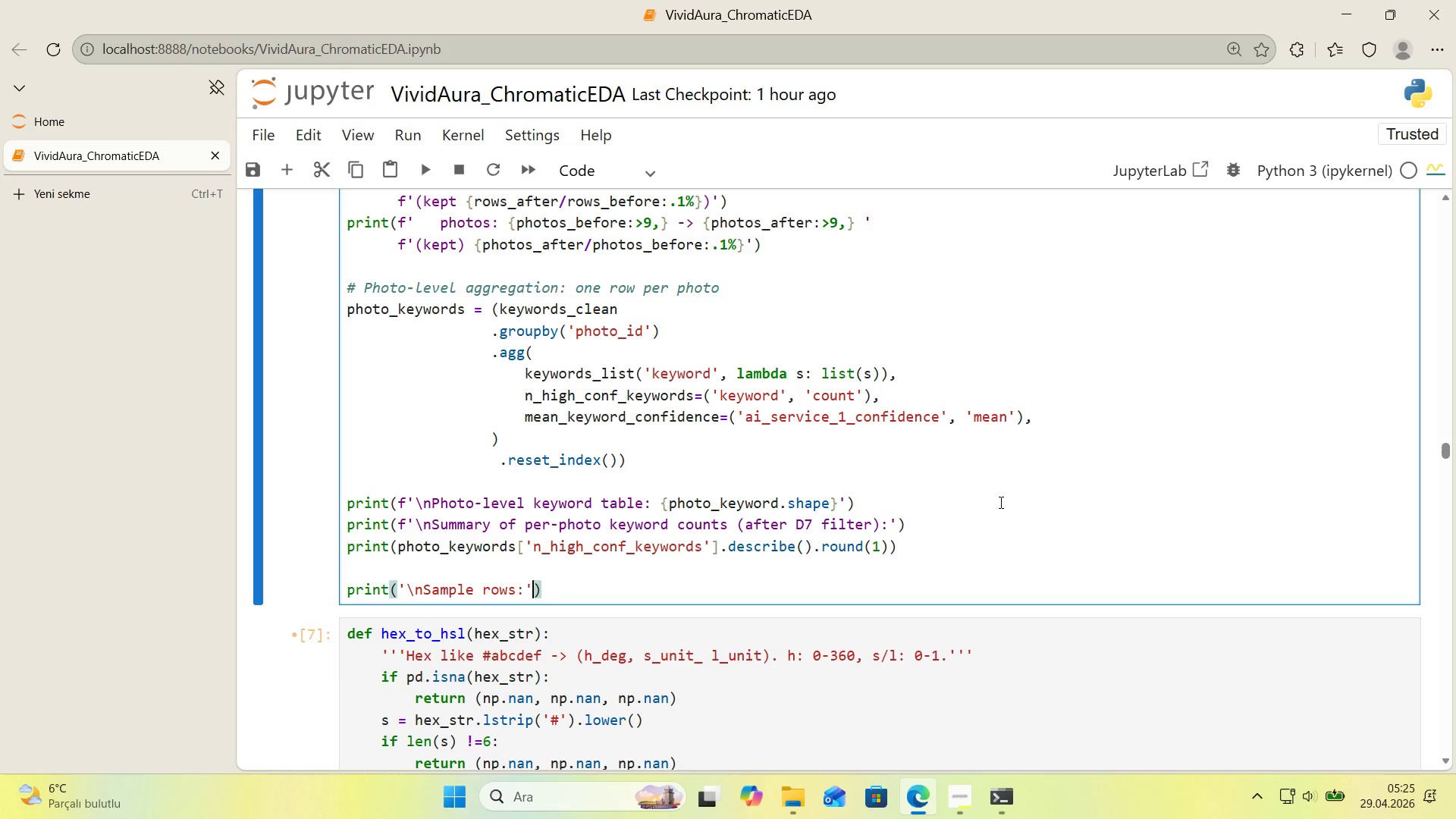 
key(ArrowRight)
 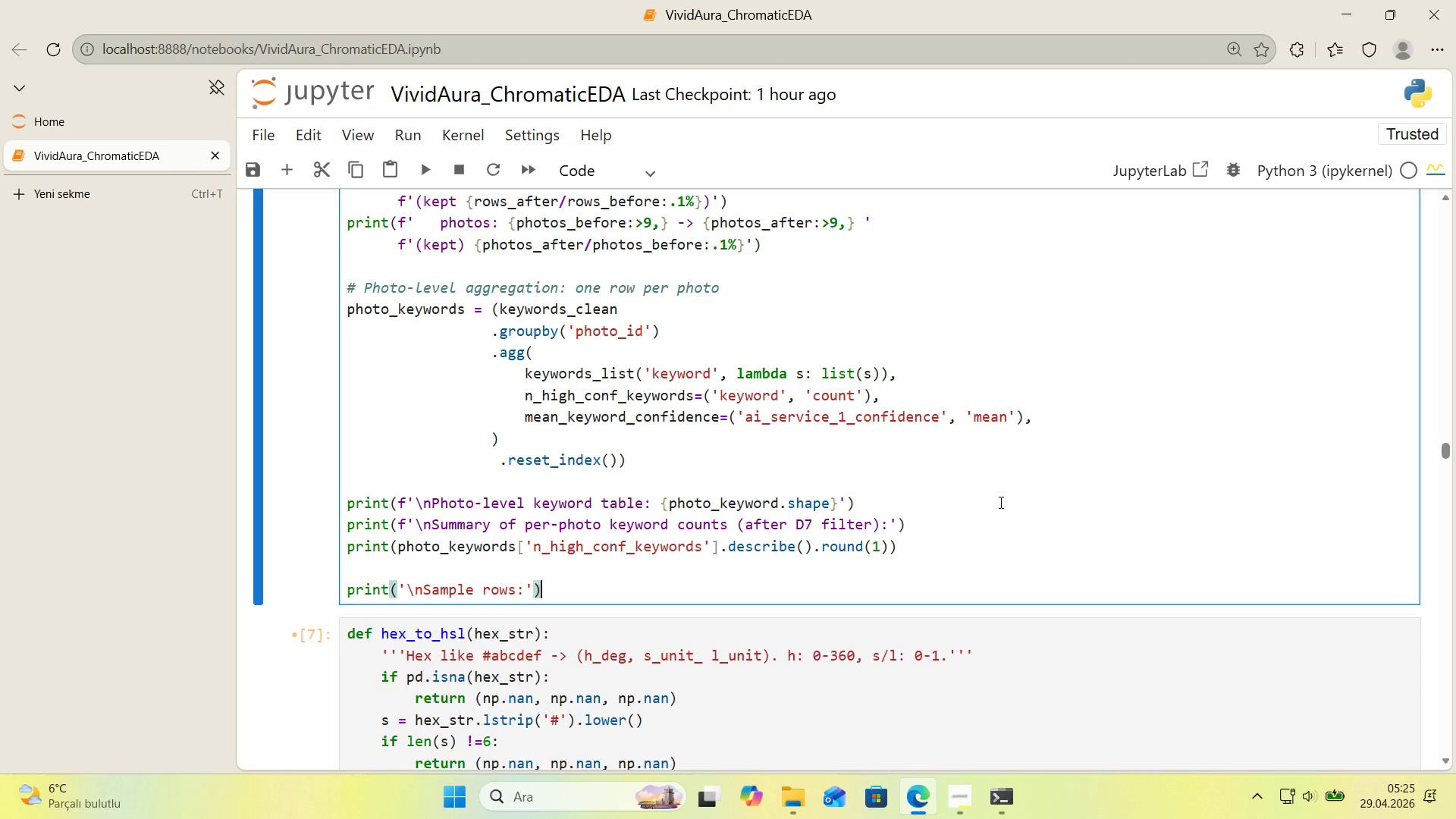 
key(Enter)
 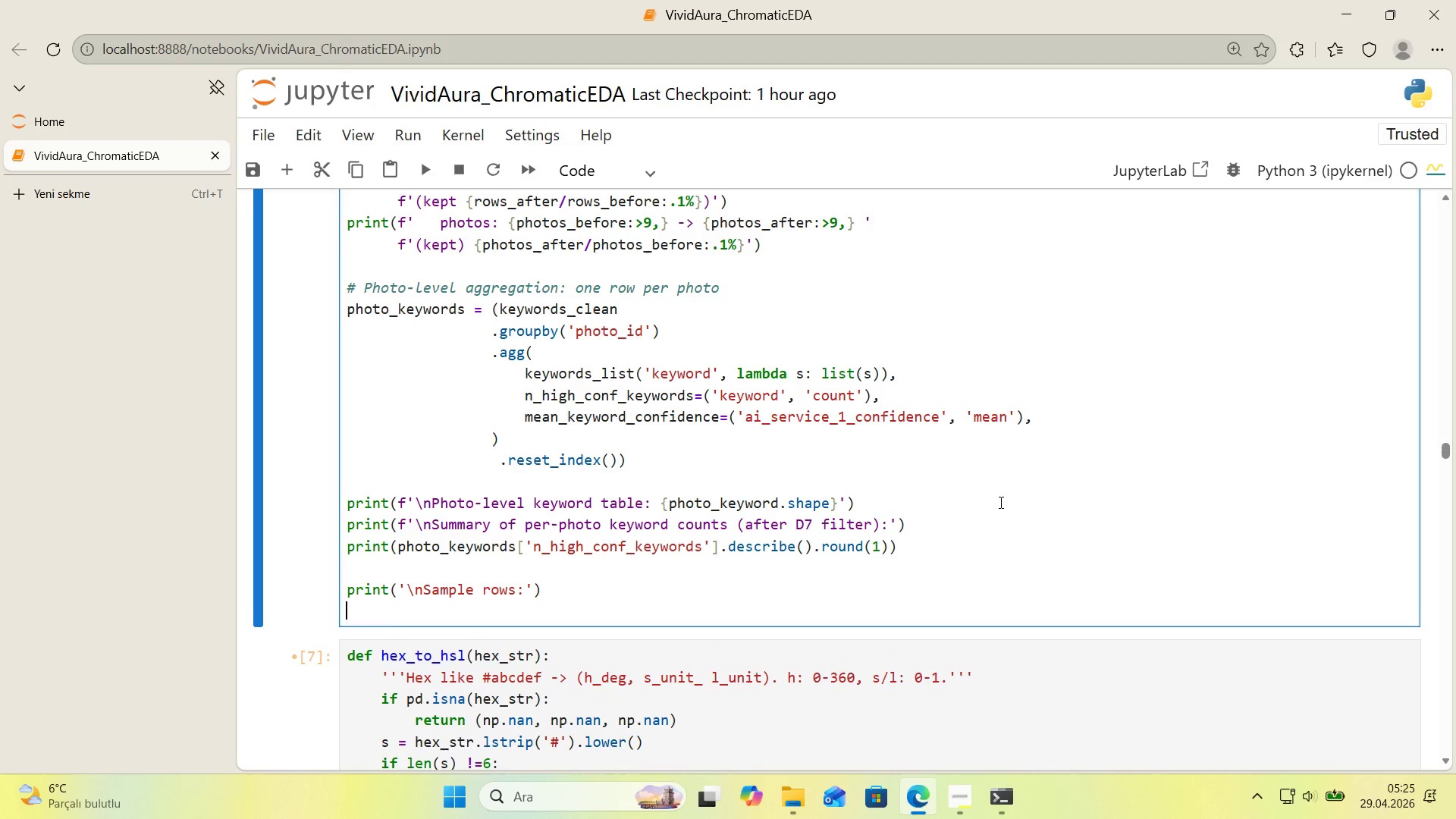 
type(d'splay*()
 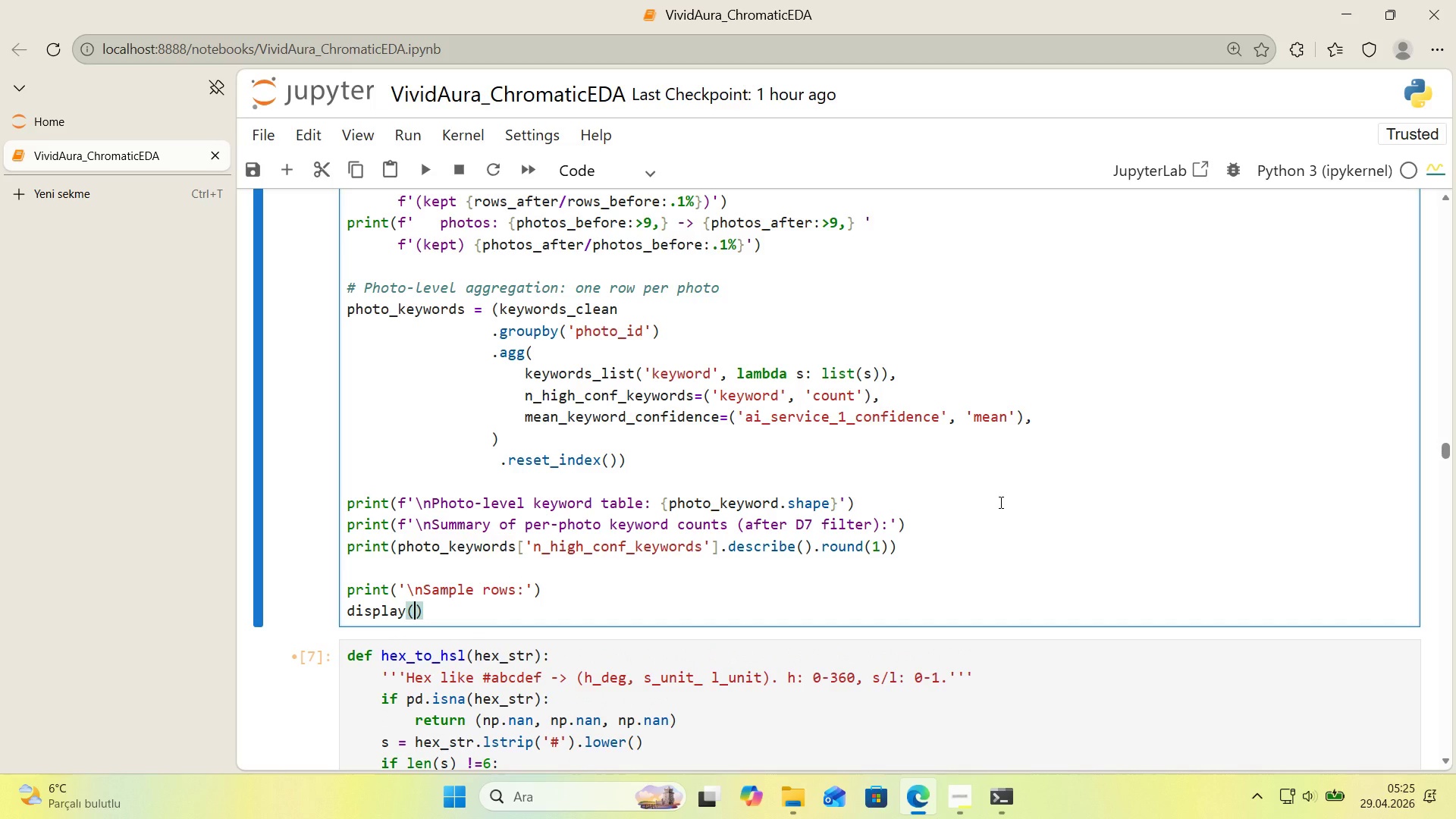 
 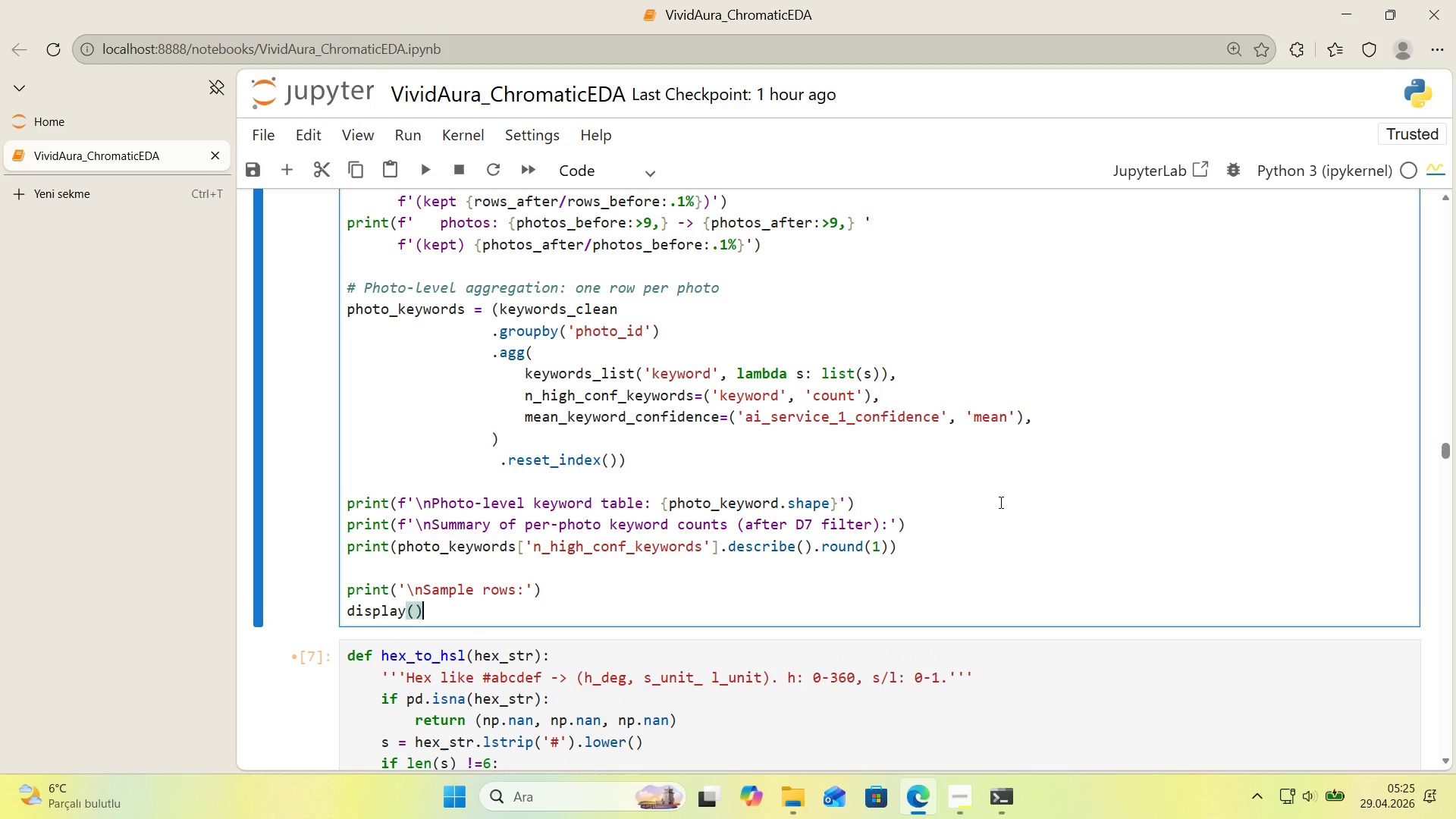 
key(ArrowLeft)
 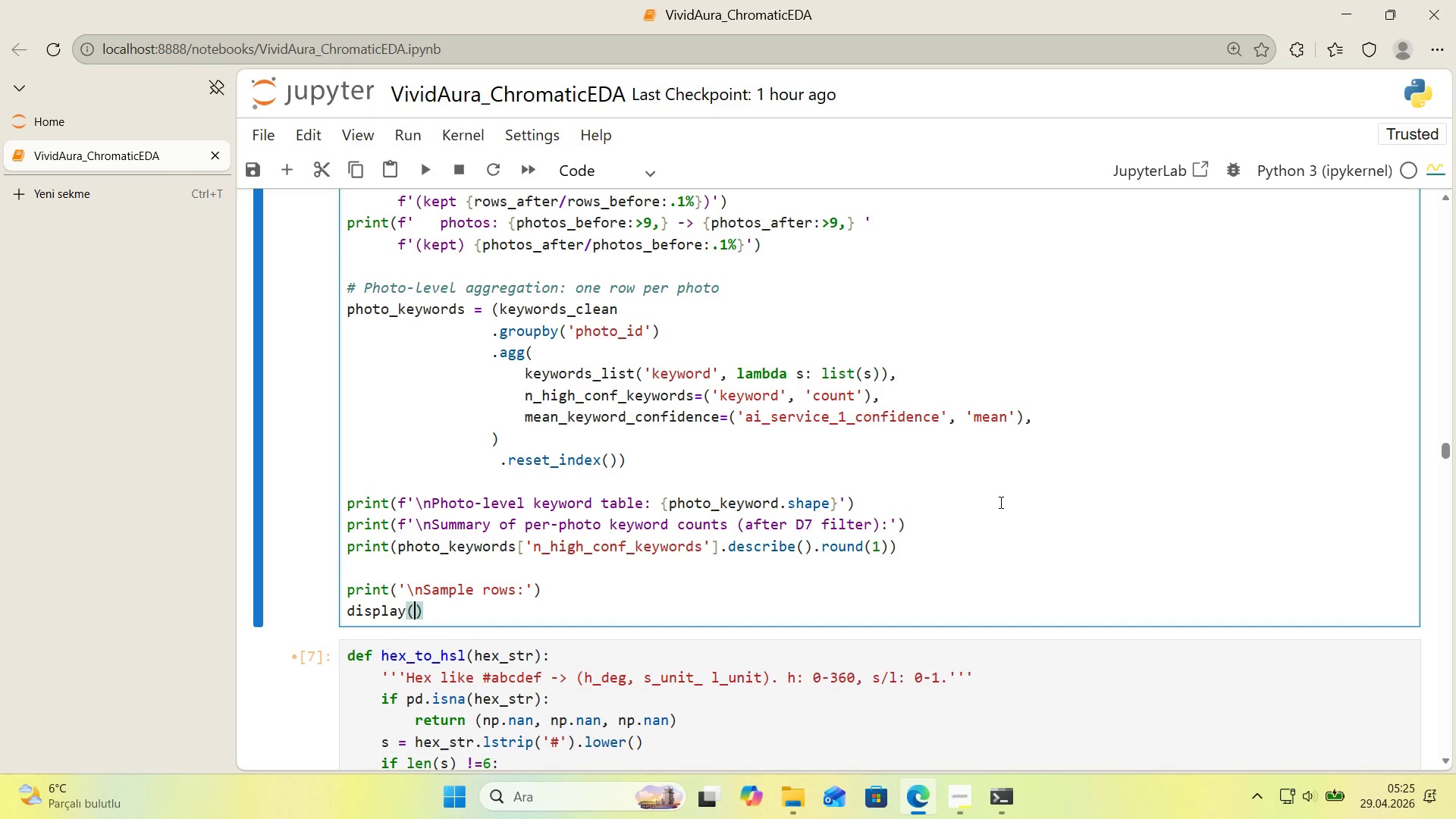 
type(phto)
key(Backspace)
key(Backspace)
type(oh)
key(Backspace)
type(to_keywords.head*()
 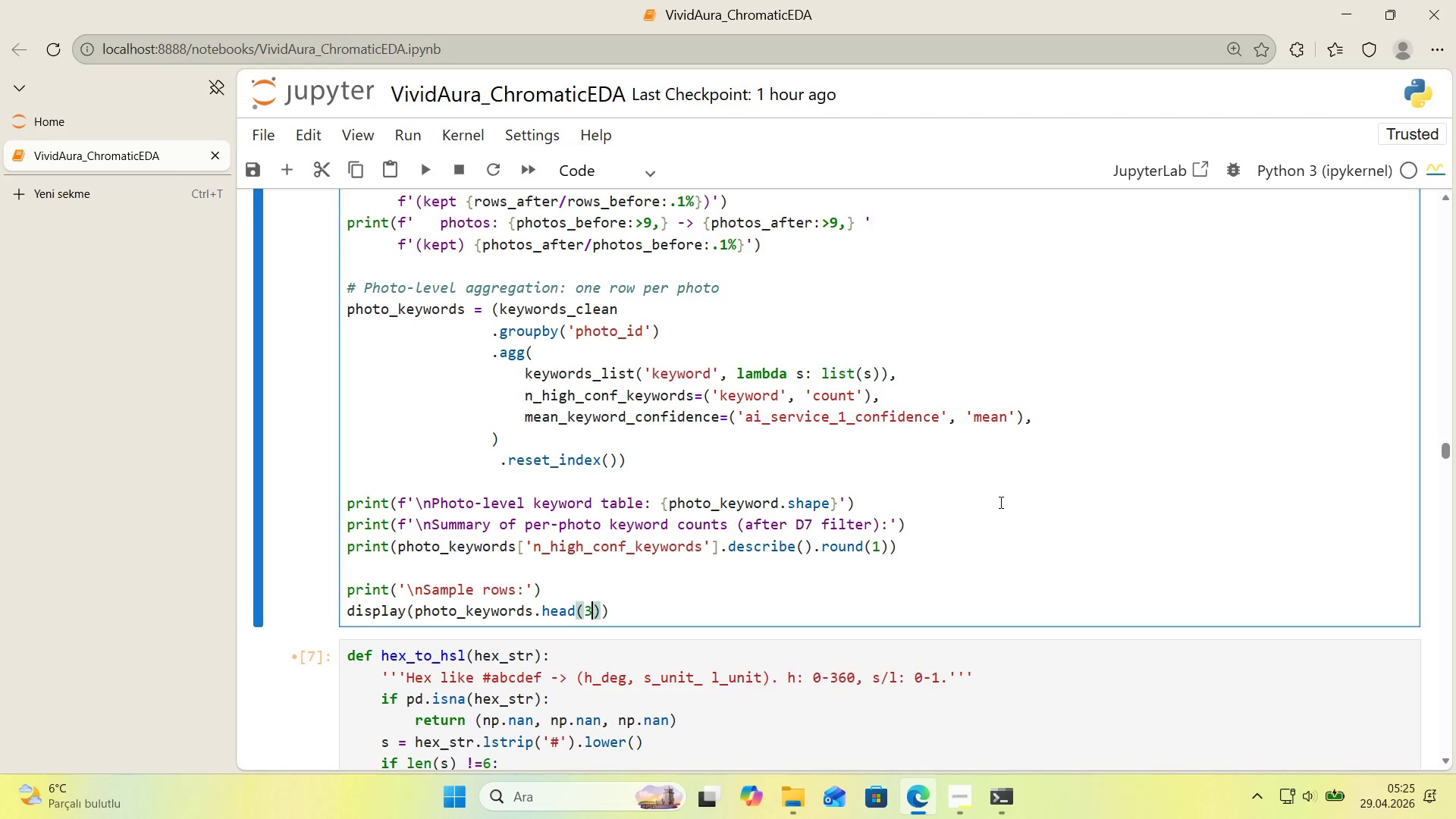 
 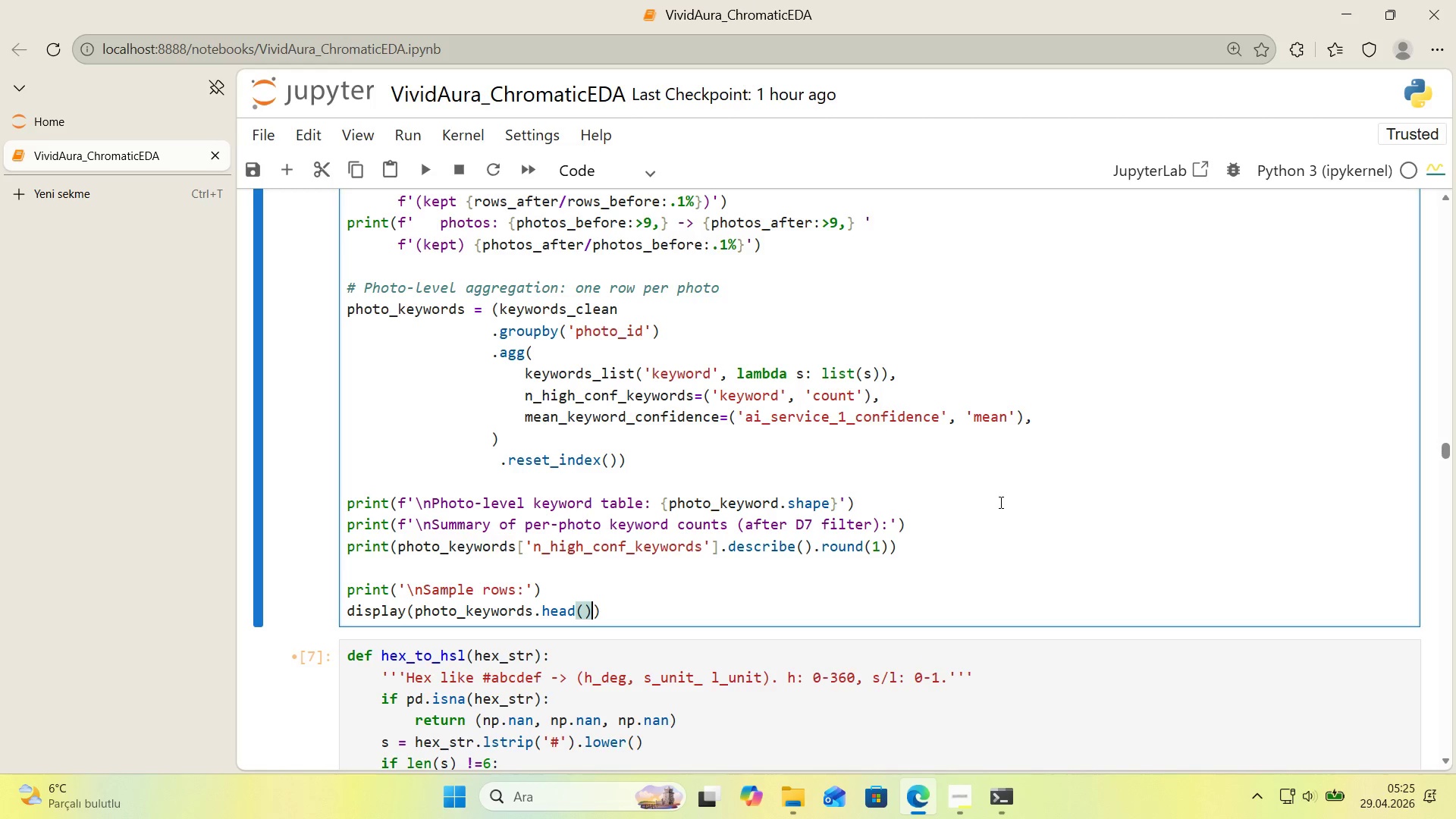 
key(ArrowLeft)
 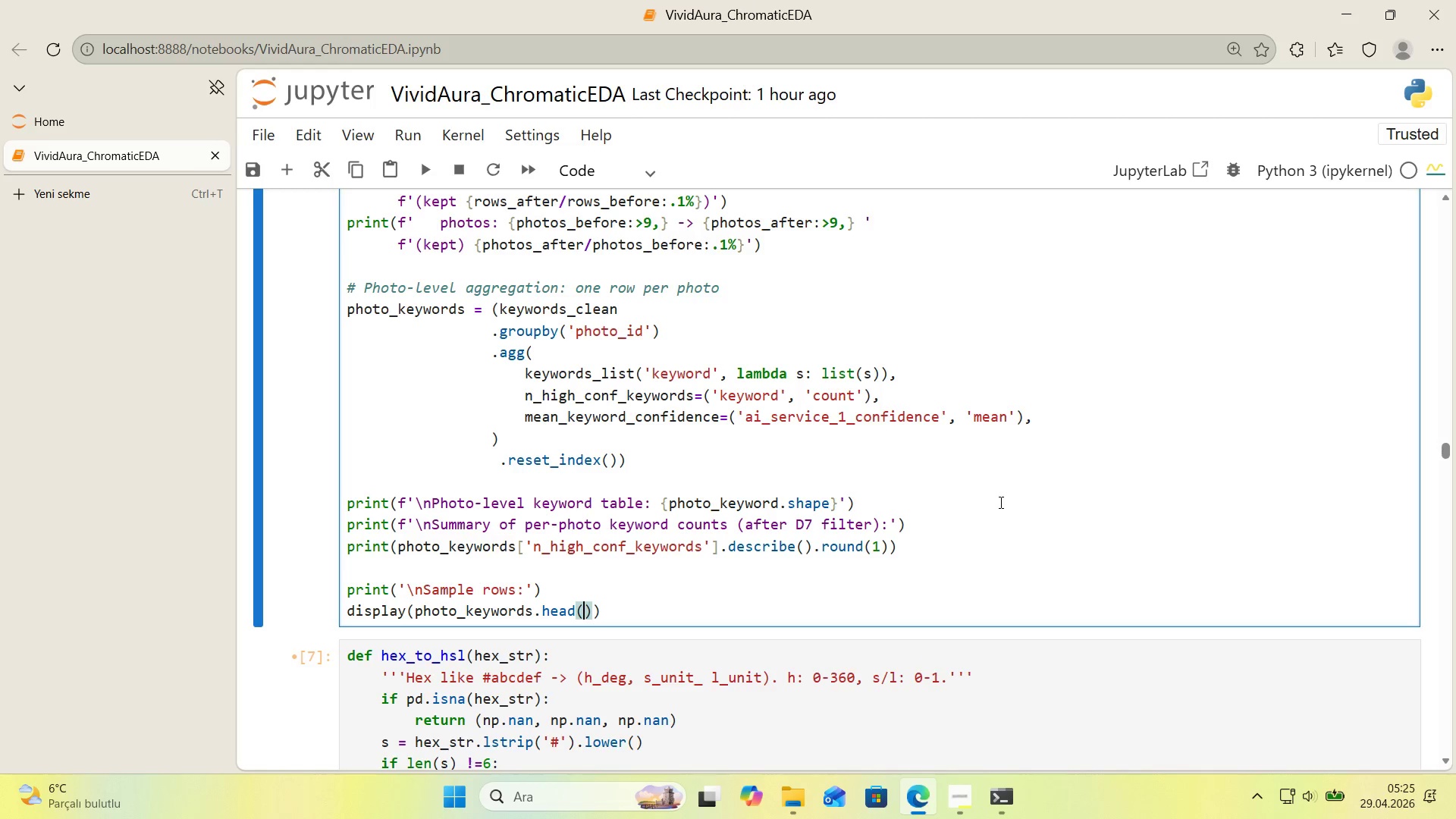 
key(3)
 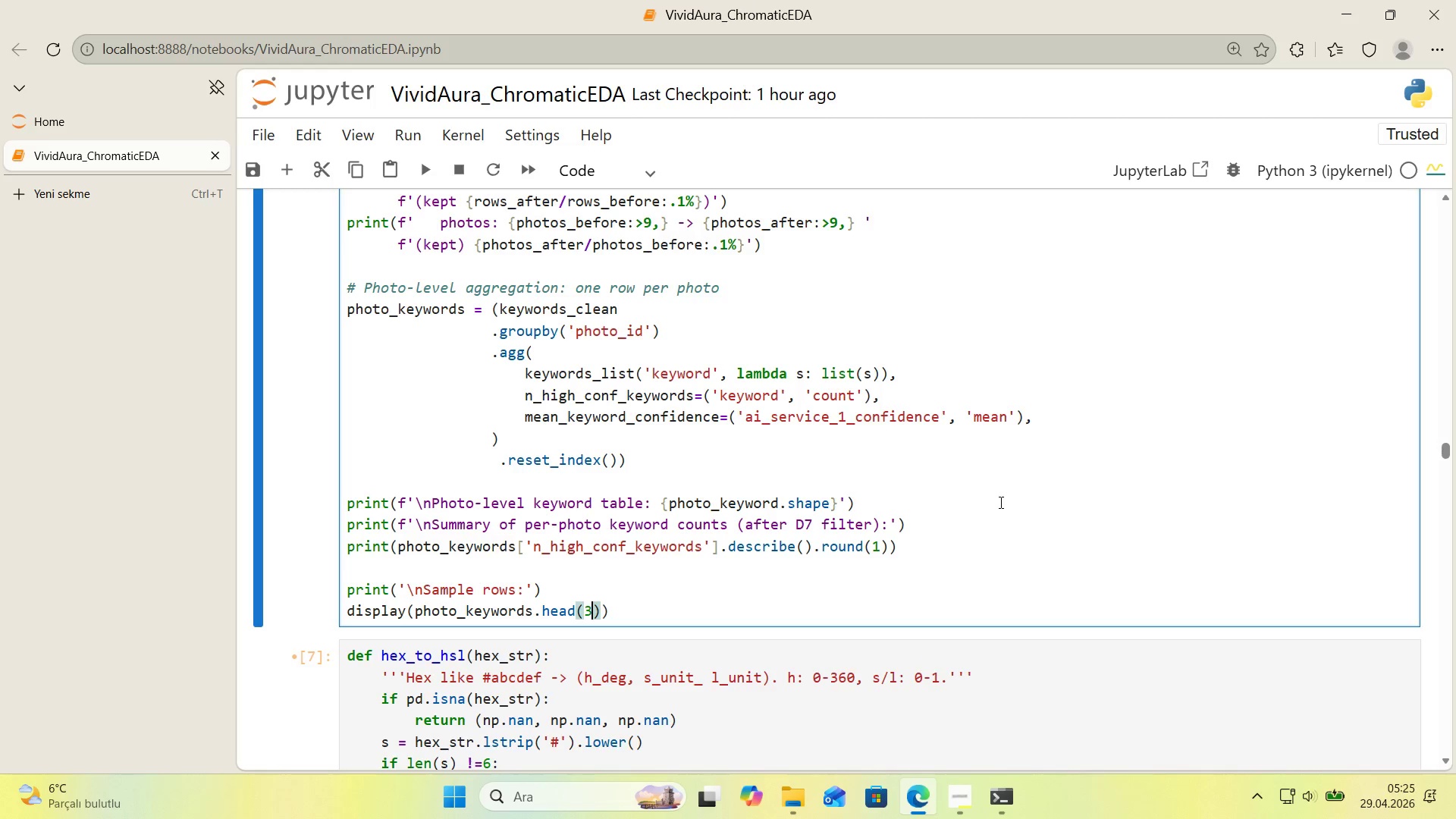 
key(ArrowRight)
 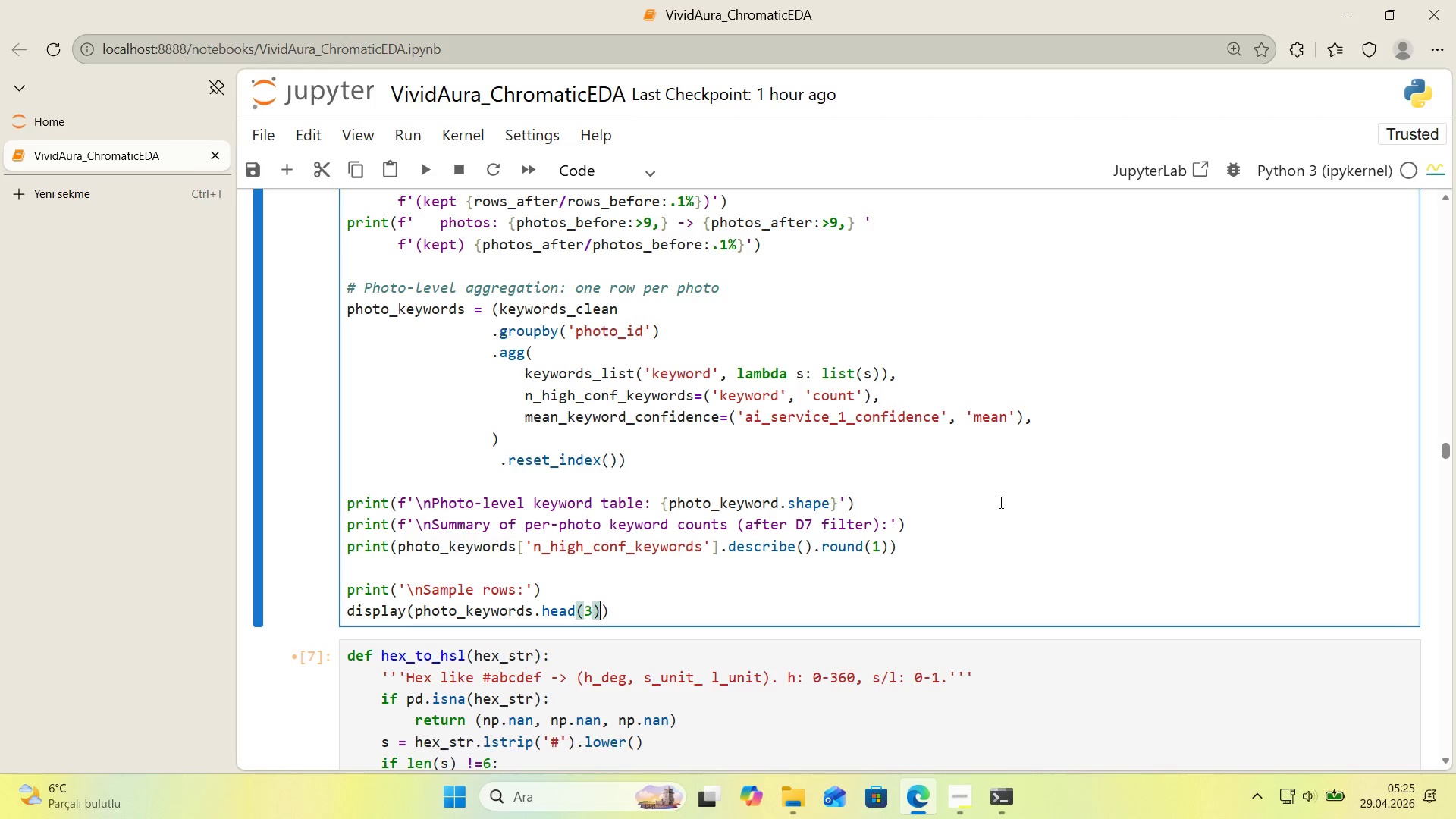 
key(ArrowRight)
 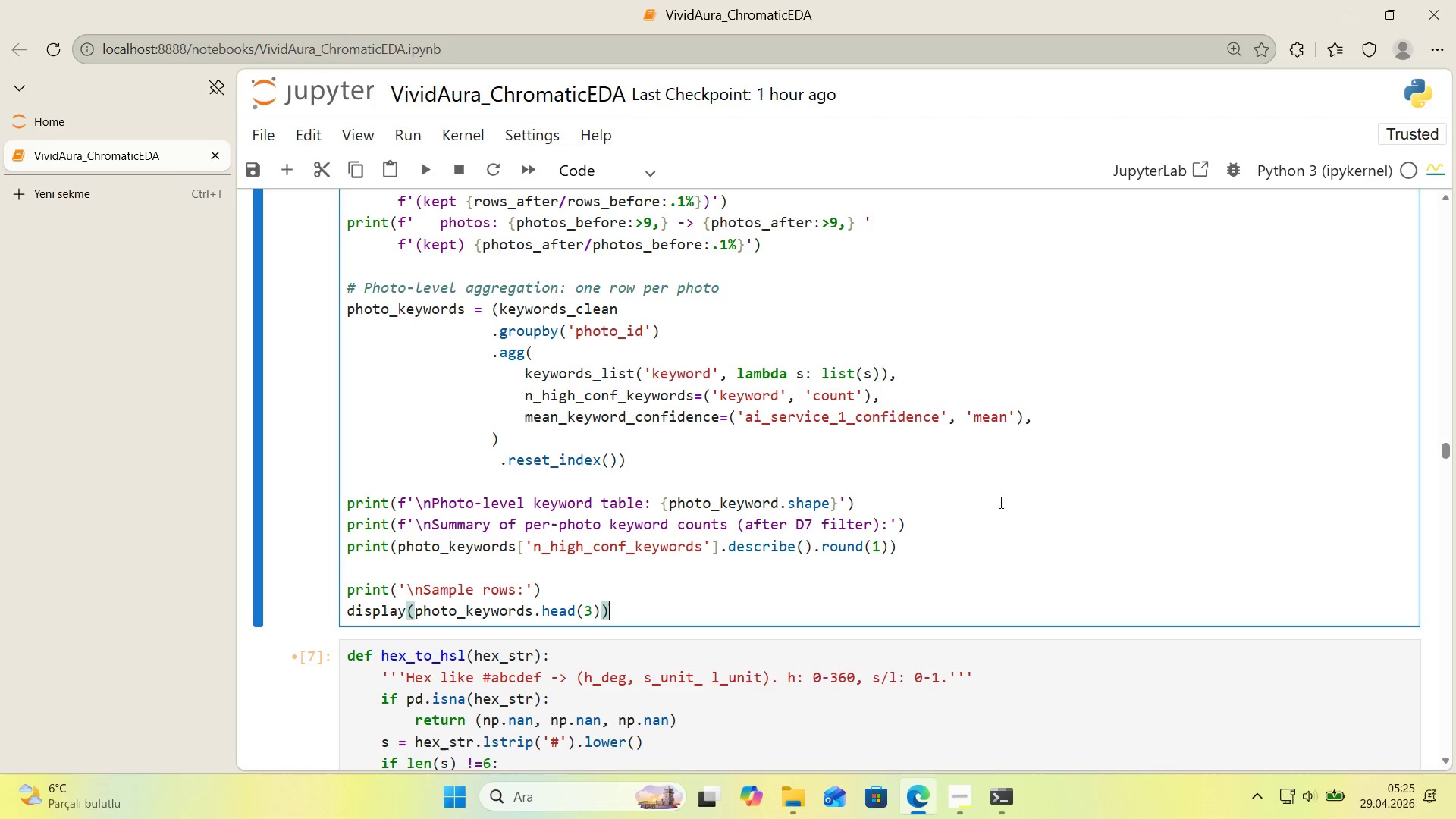 
key(Shift+Enter)
 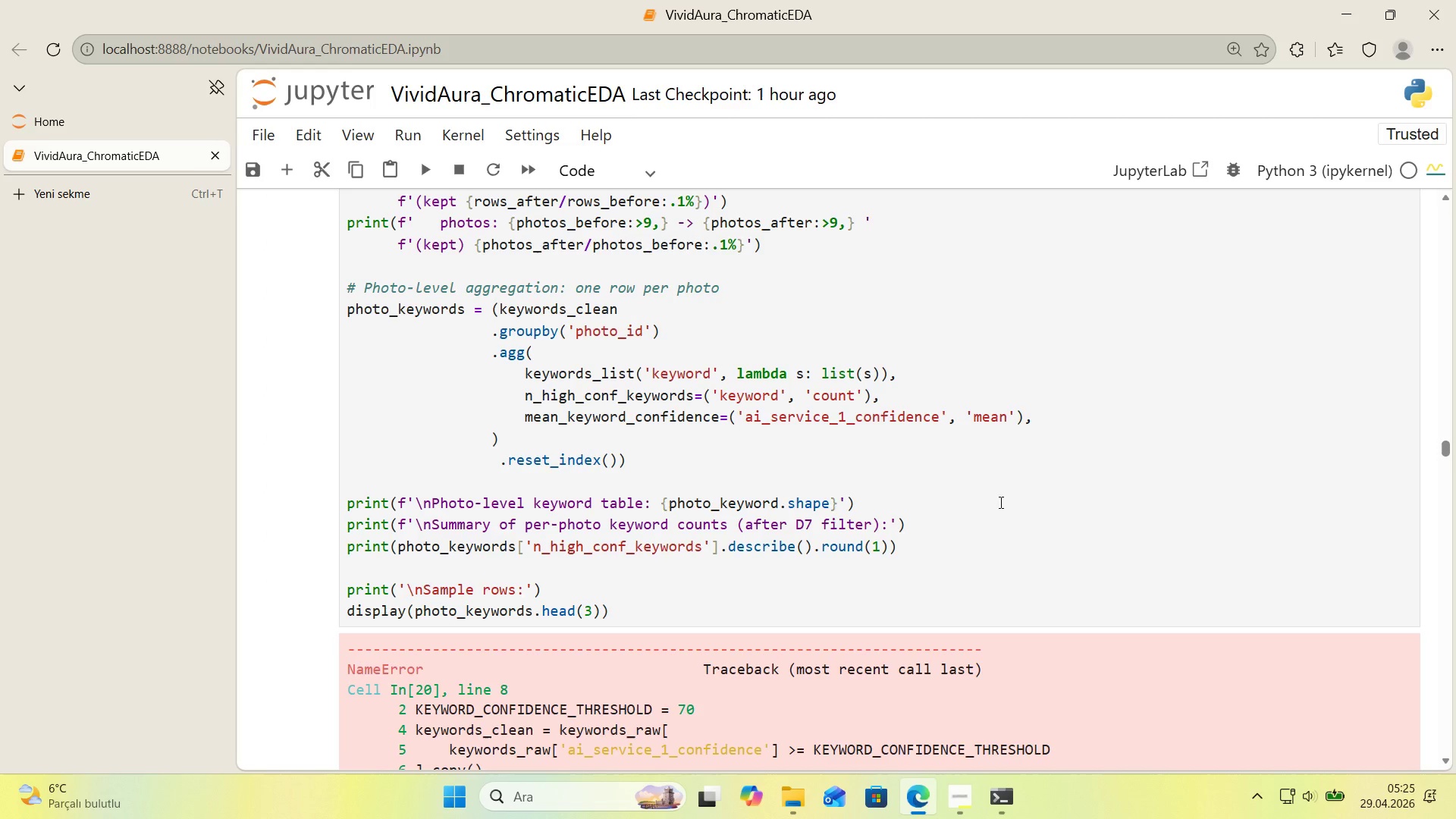 
scroll: coordinate [811, 526], scroll_direction: down, amount: 3.0
 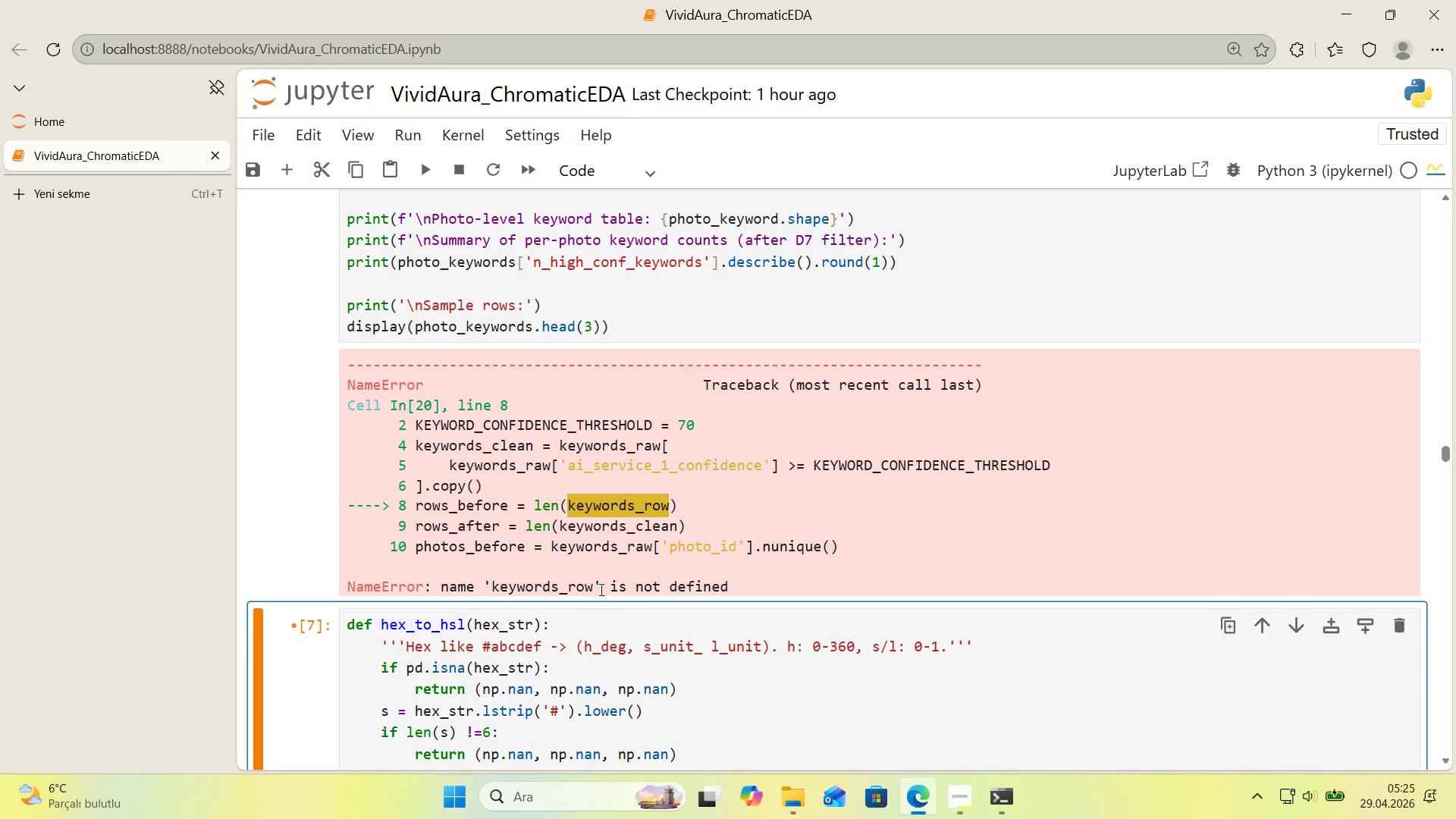 
left_click_drag(start_coordinate=[595, 589], to_coordinate=[489, 593])
 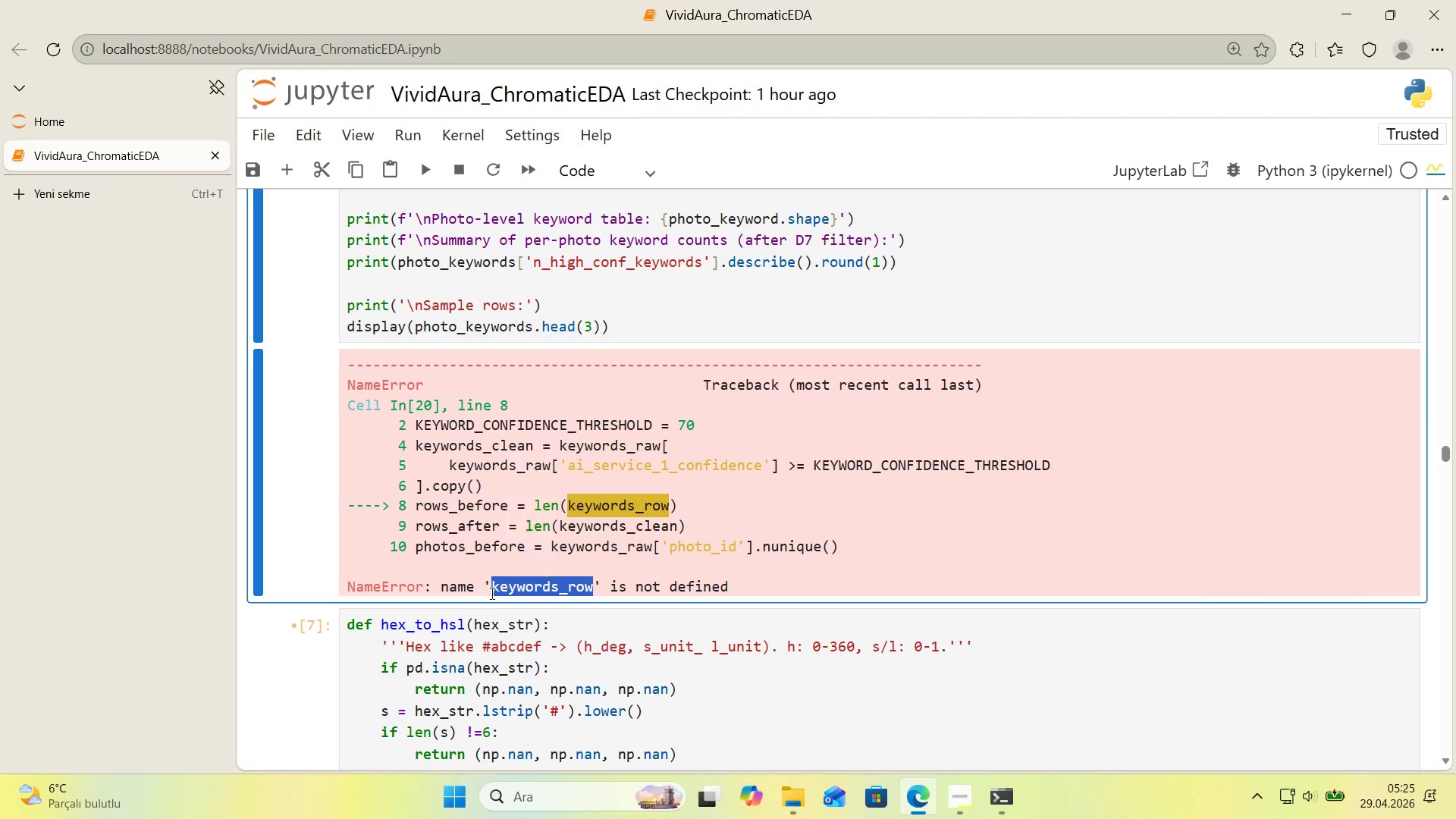 
key(Control+ControlLeft)
 